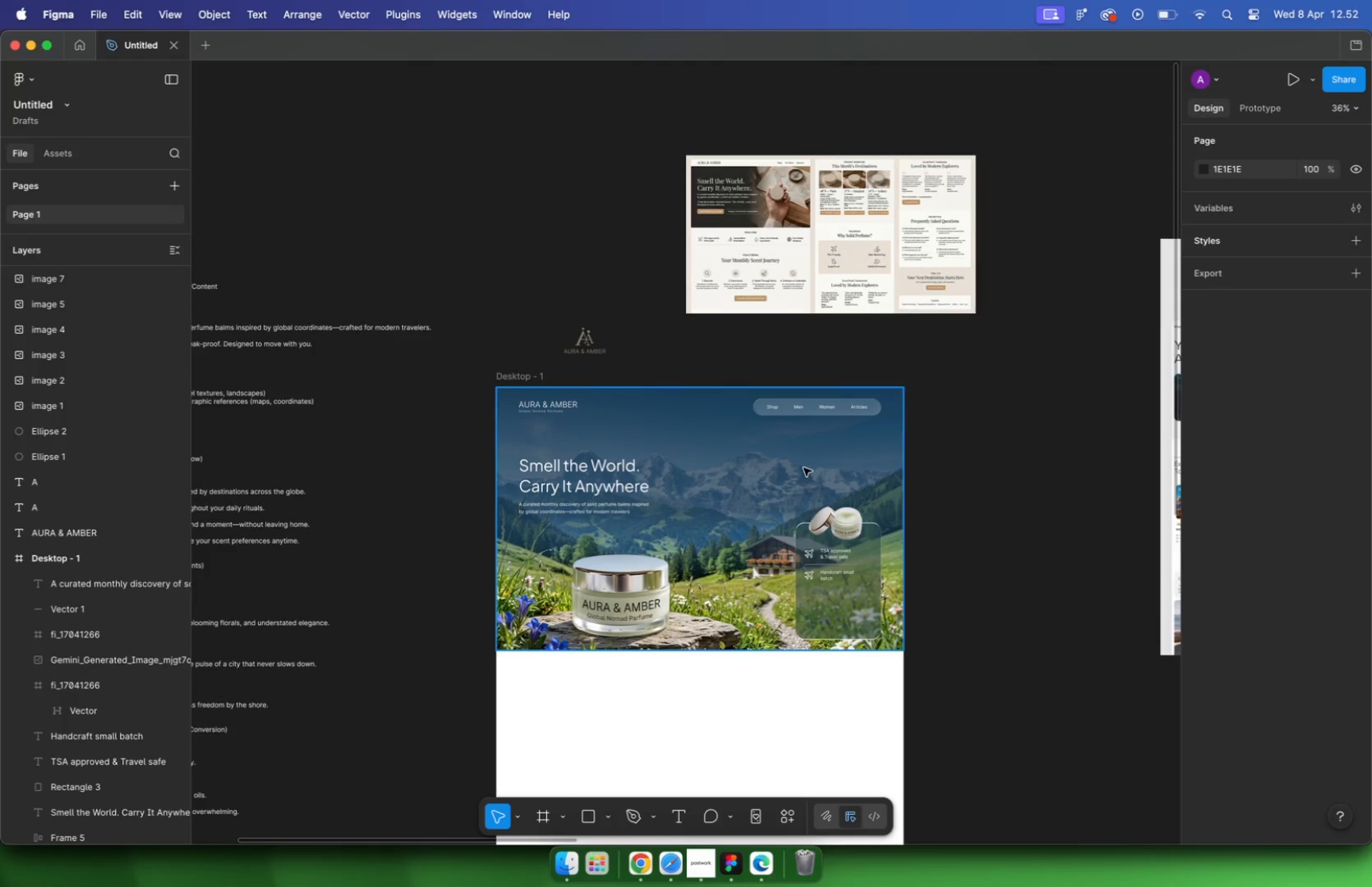 
double_click([869, 587])
 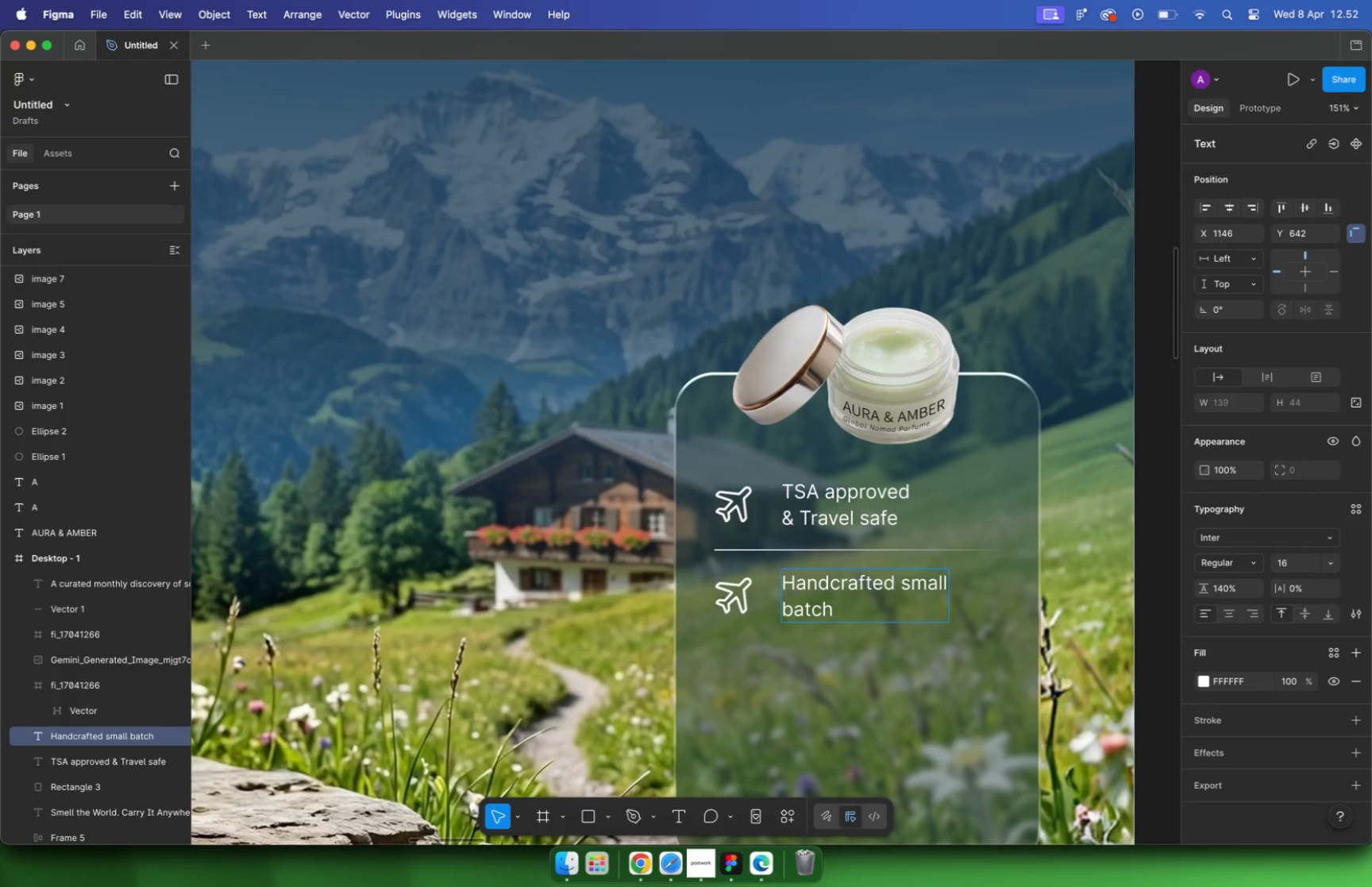 
type(ed)
 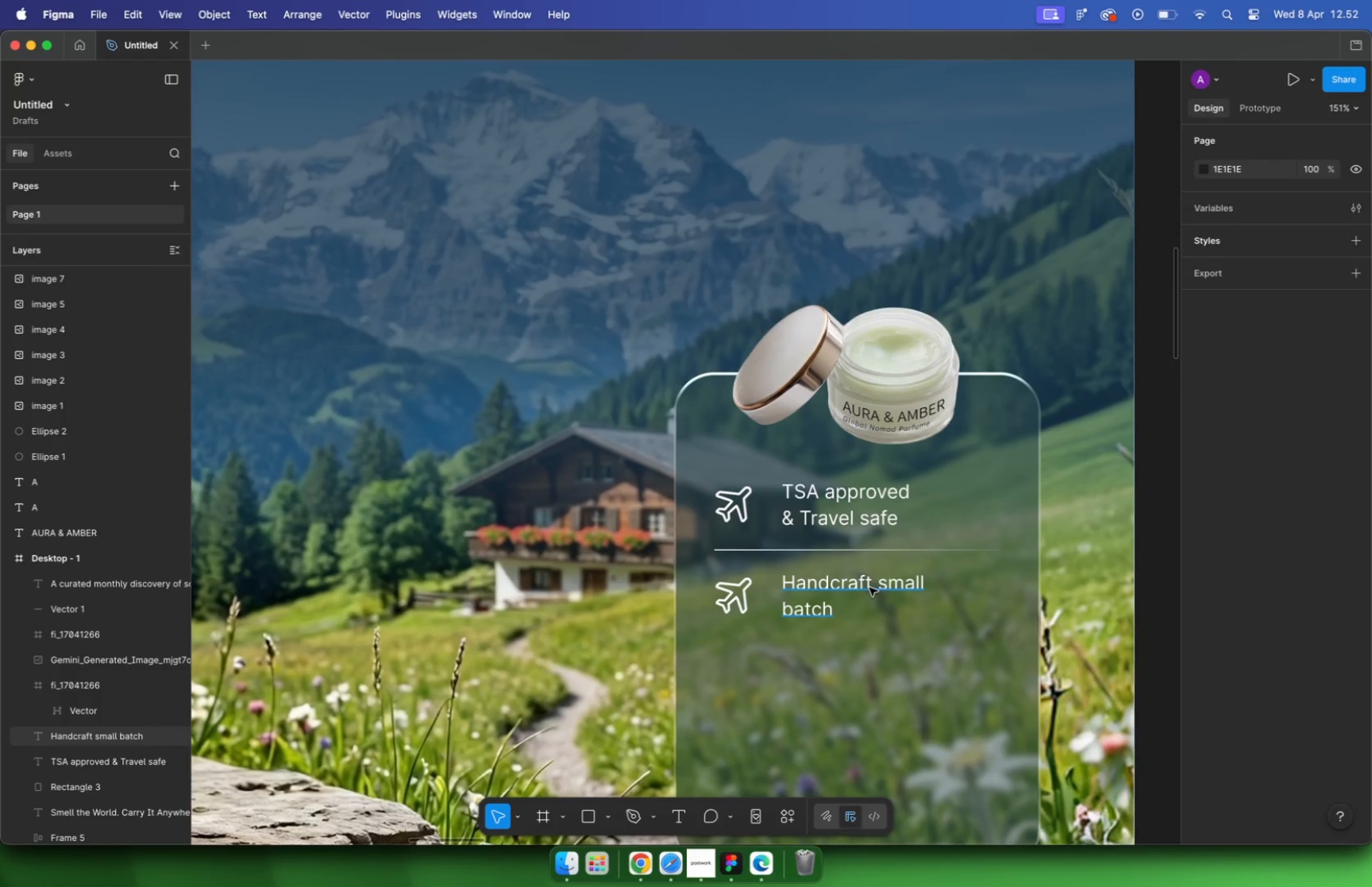 
key(Enter)
 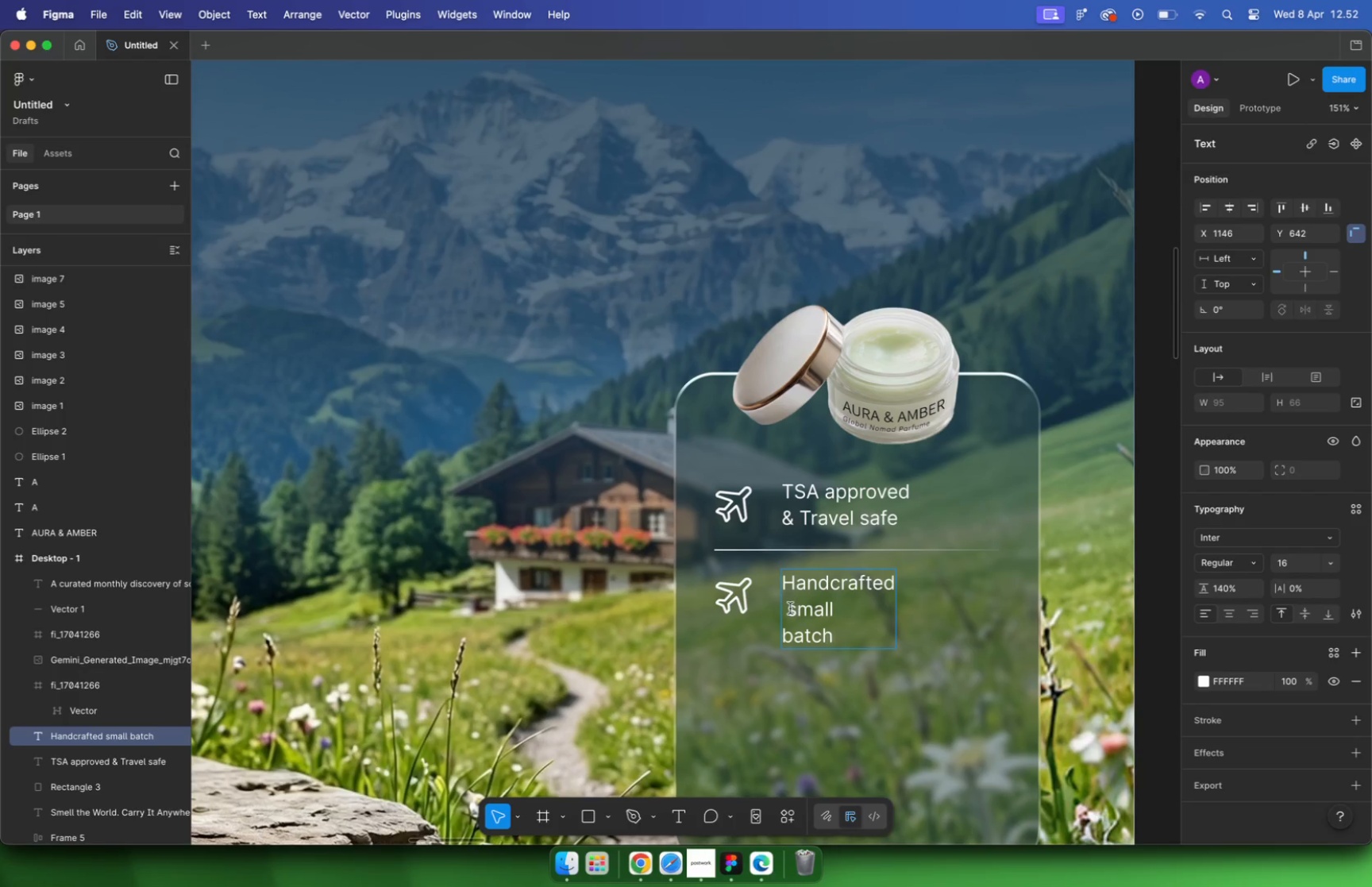 
key(Backspace)
 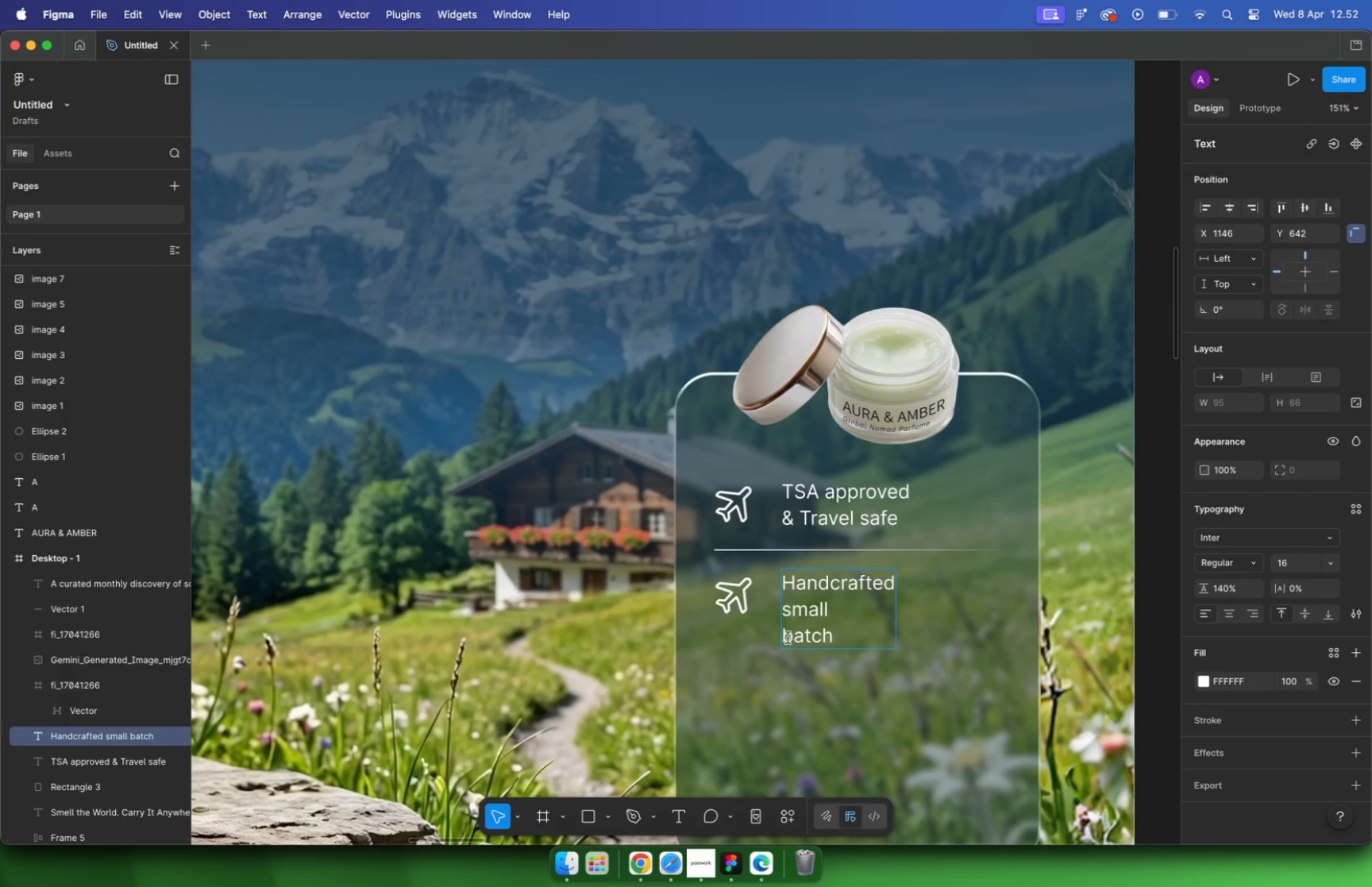 
key(Backspace)
 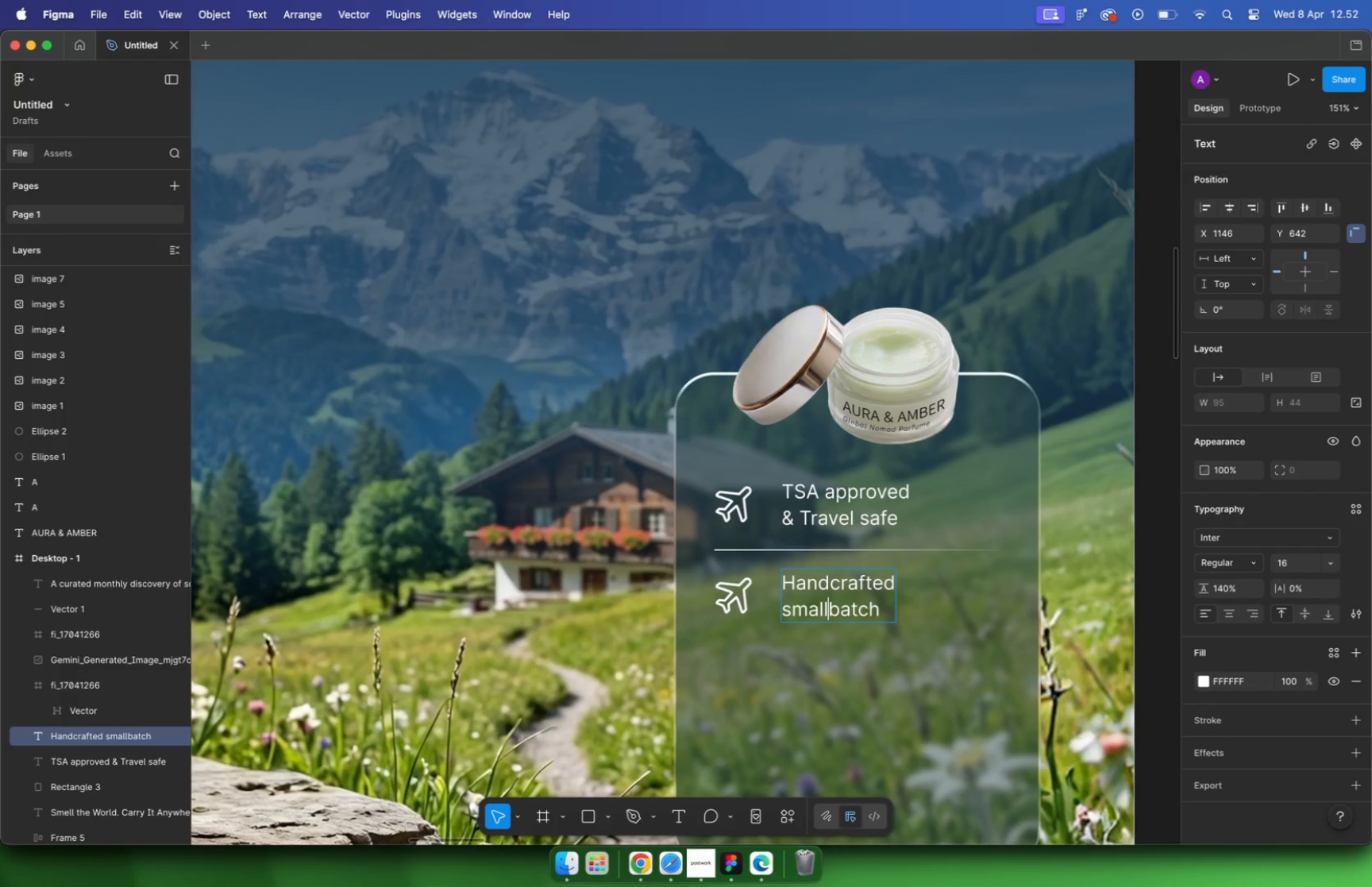 
key(Space)
 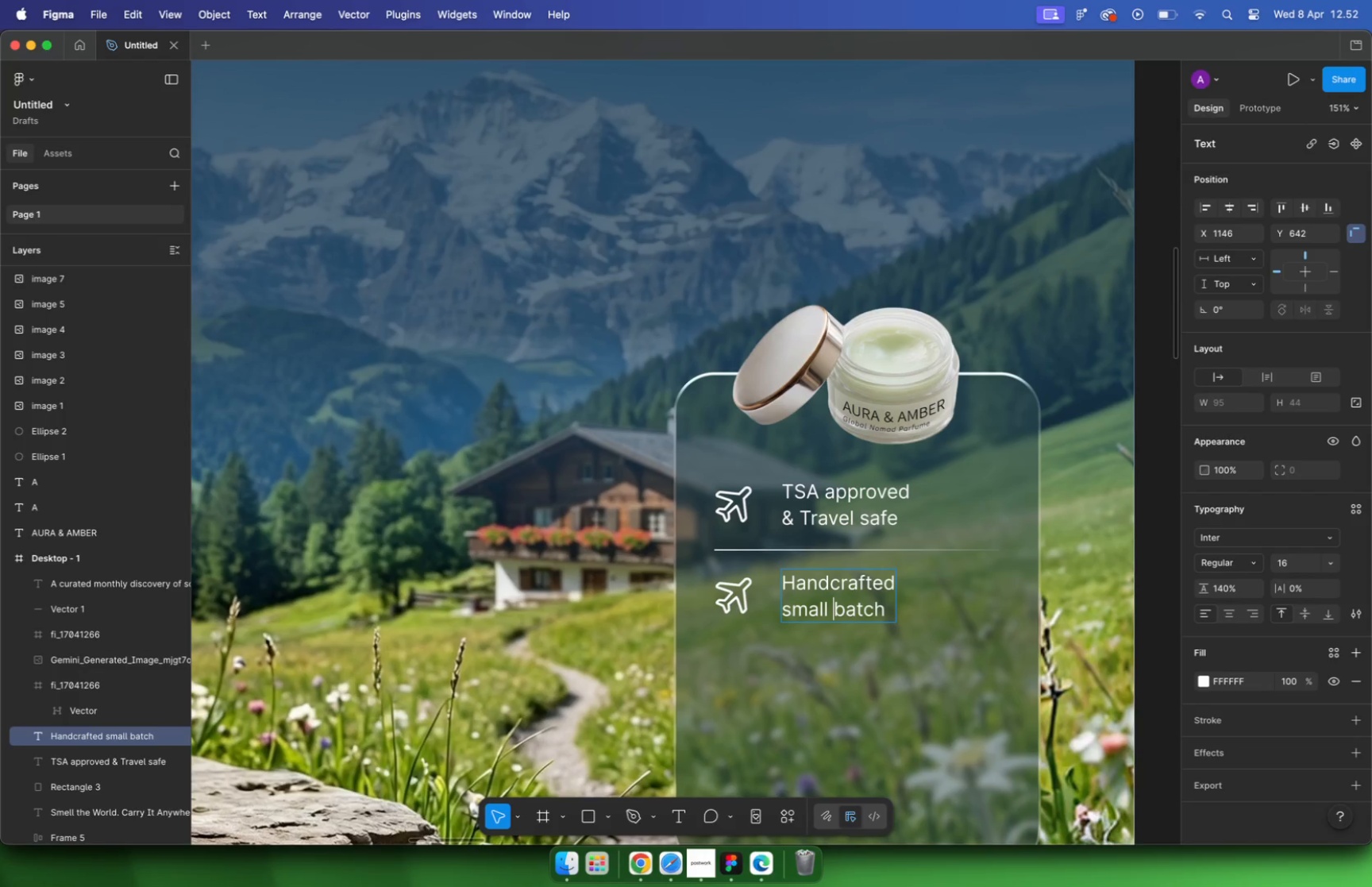 
double_click([1089, 521])
 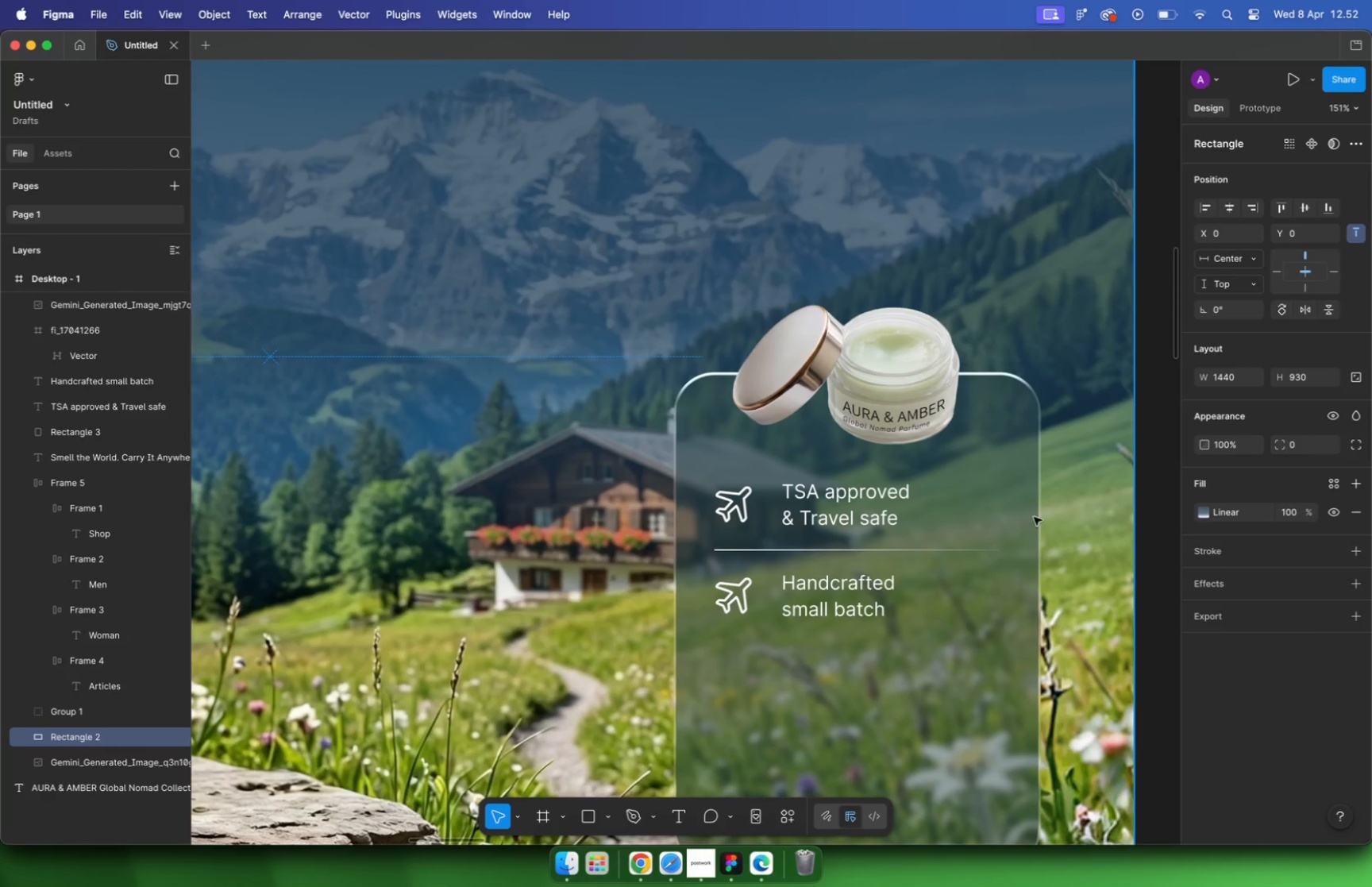 
hold_key(key=Space, duration=0.58)
 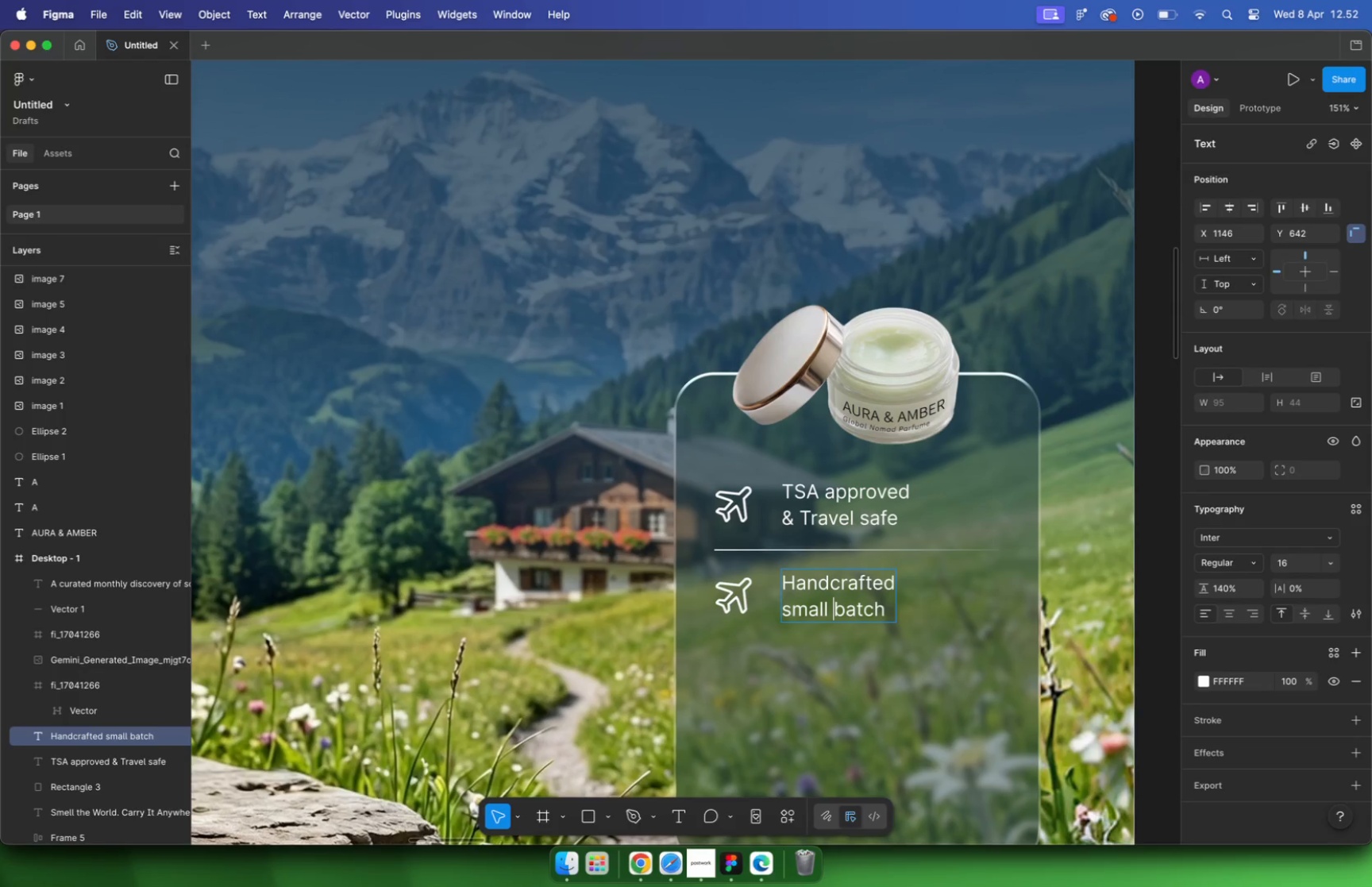 
hold_key(key=CommandLeft, duration=1.09)
 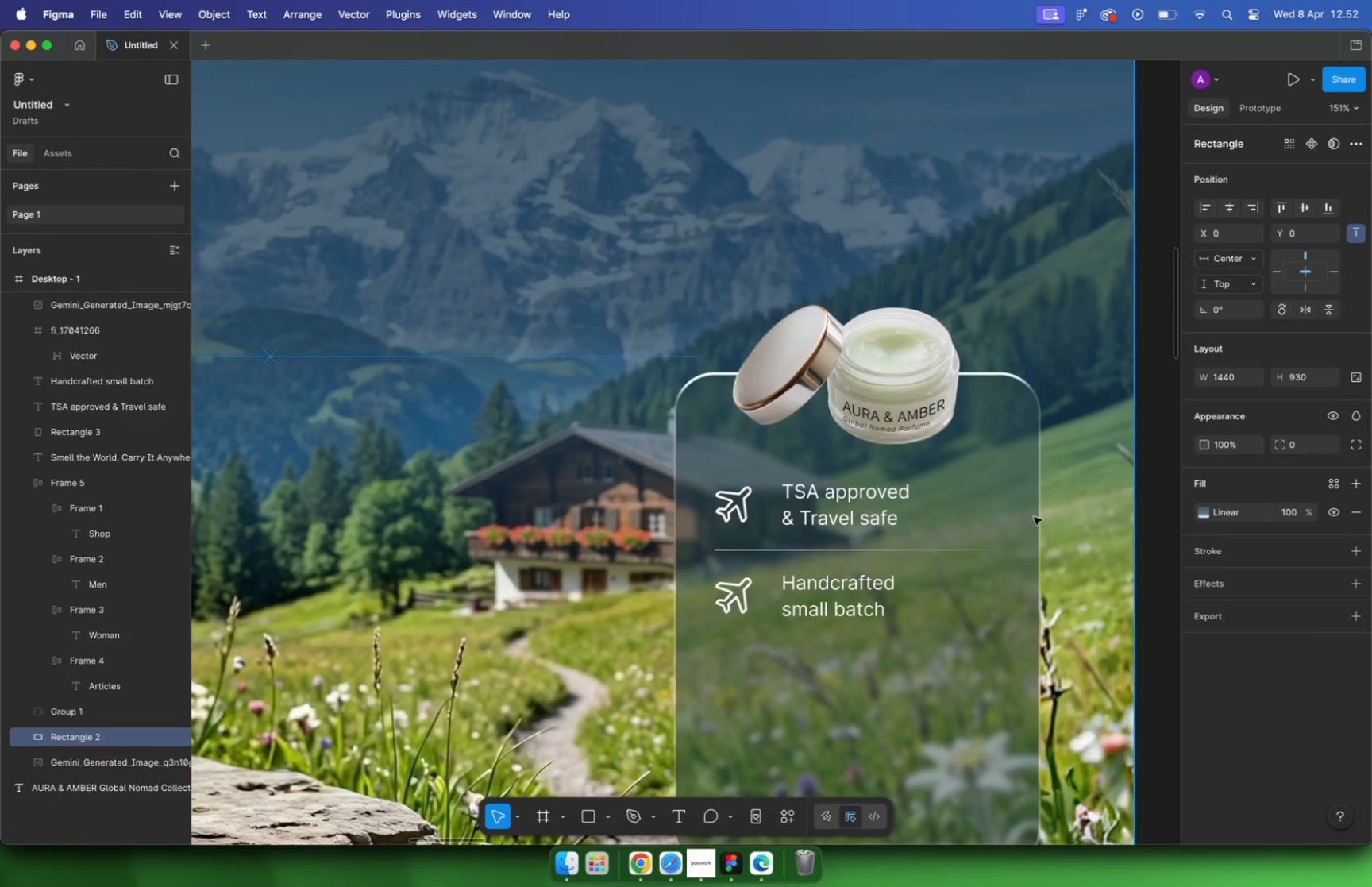 
scroll: coordinate [565, 420], scroll_direction: down, amount: 2.0
 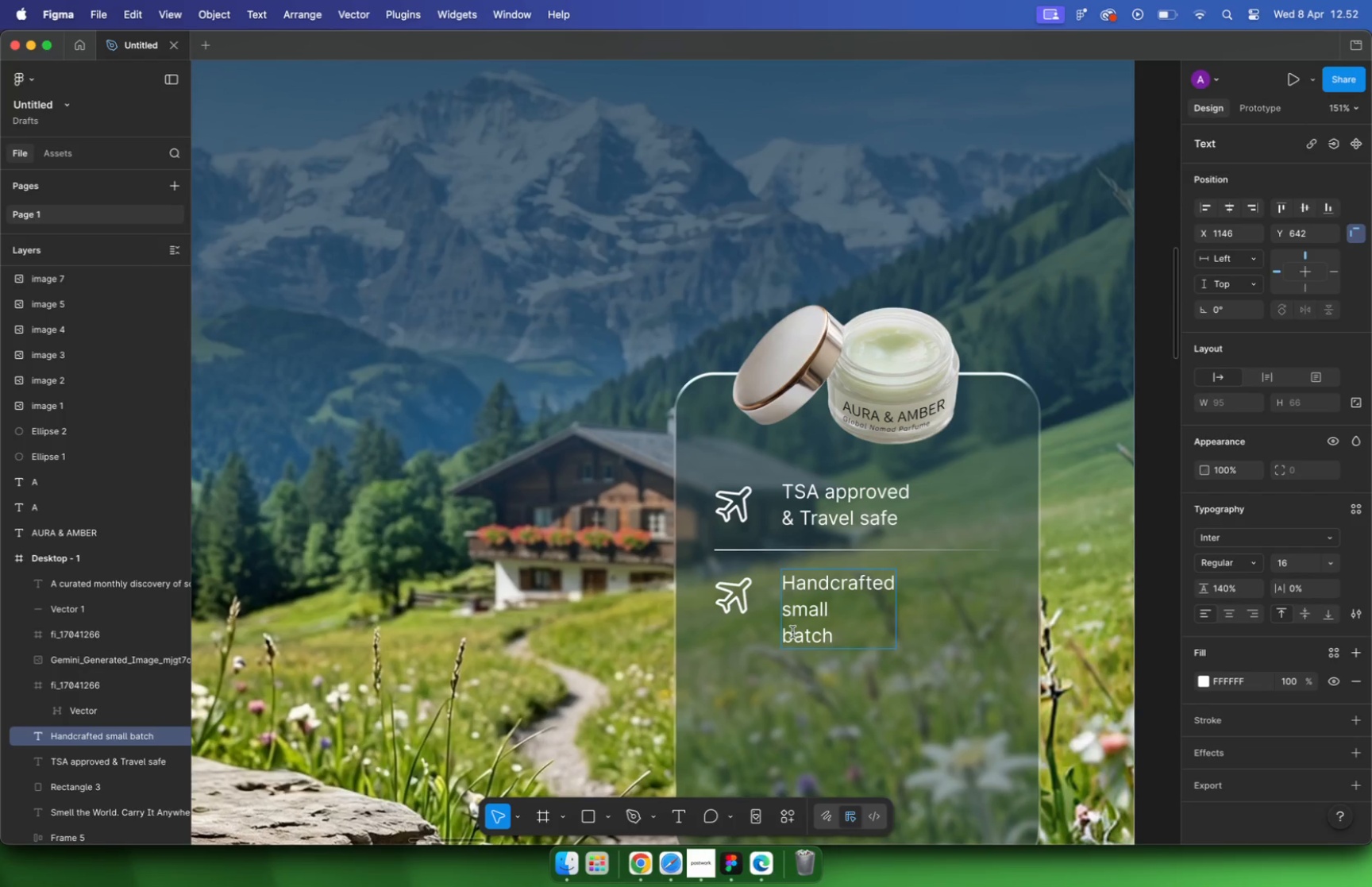 
left_click([735, 489])
 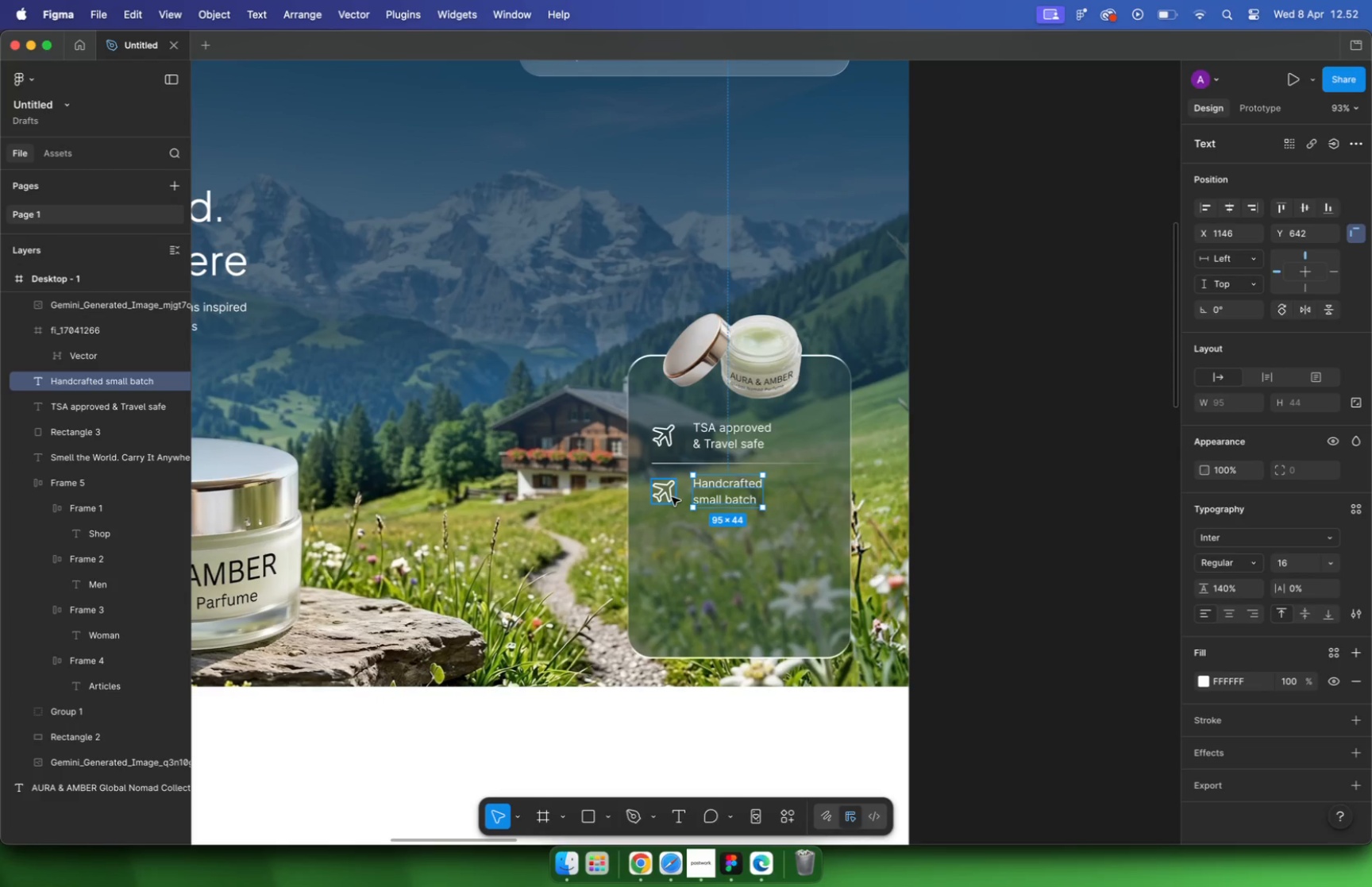 
scroll: coordinate [725, 458], scroll_direction: down, amount: 8.0
 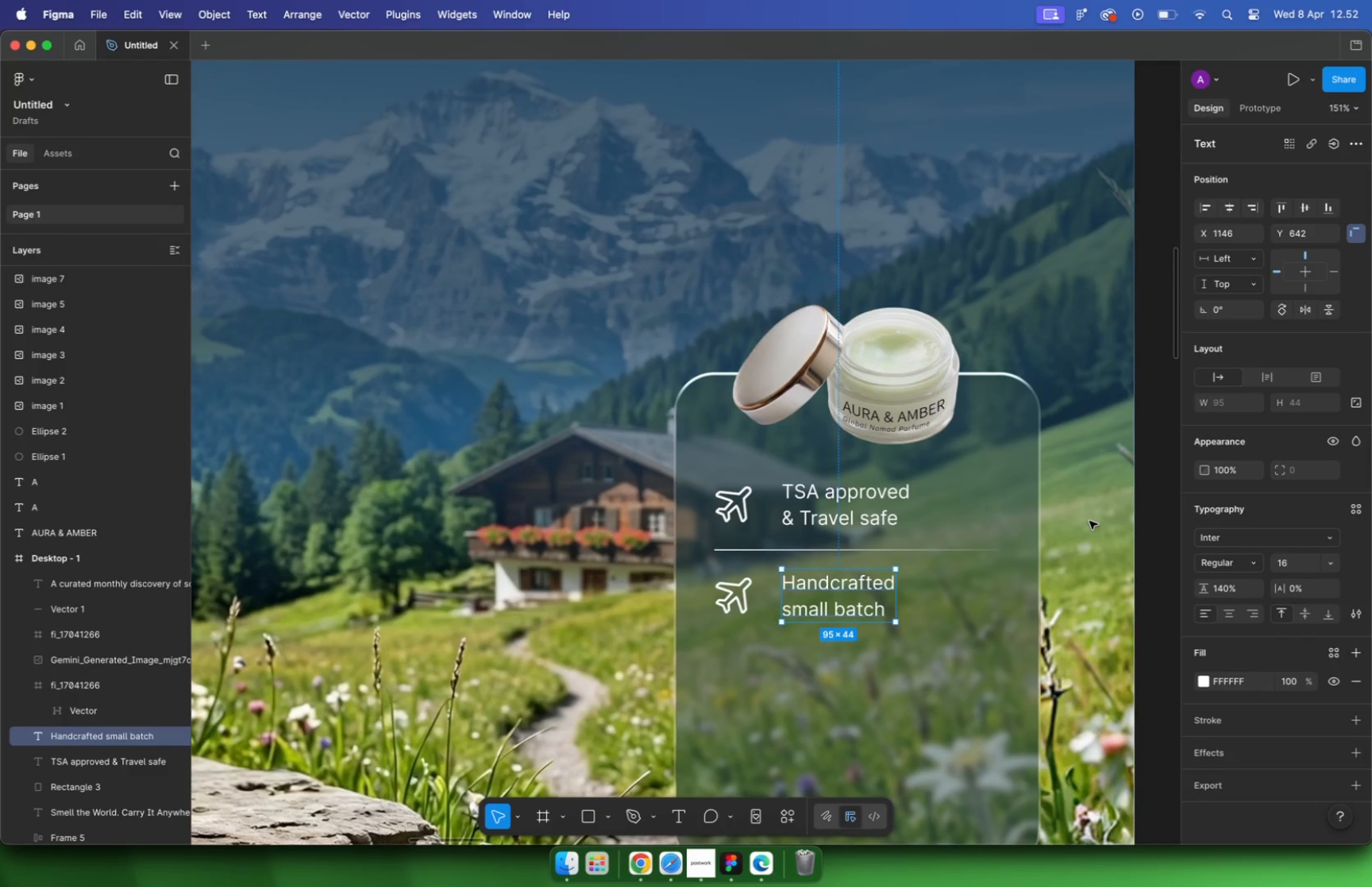 
hold_key(key=ShiftLeft, duration=0.76)
left_click([668, 496])
 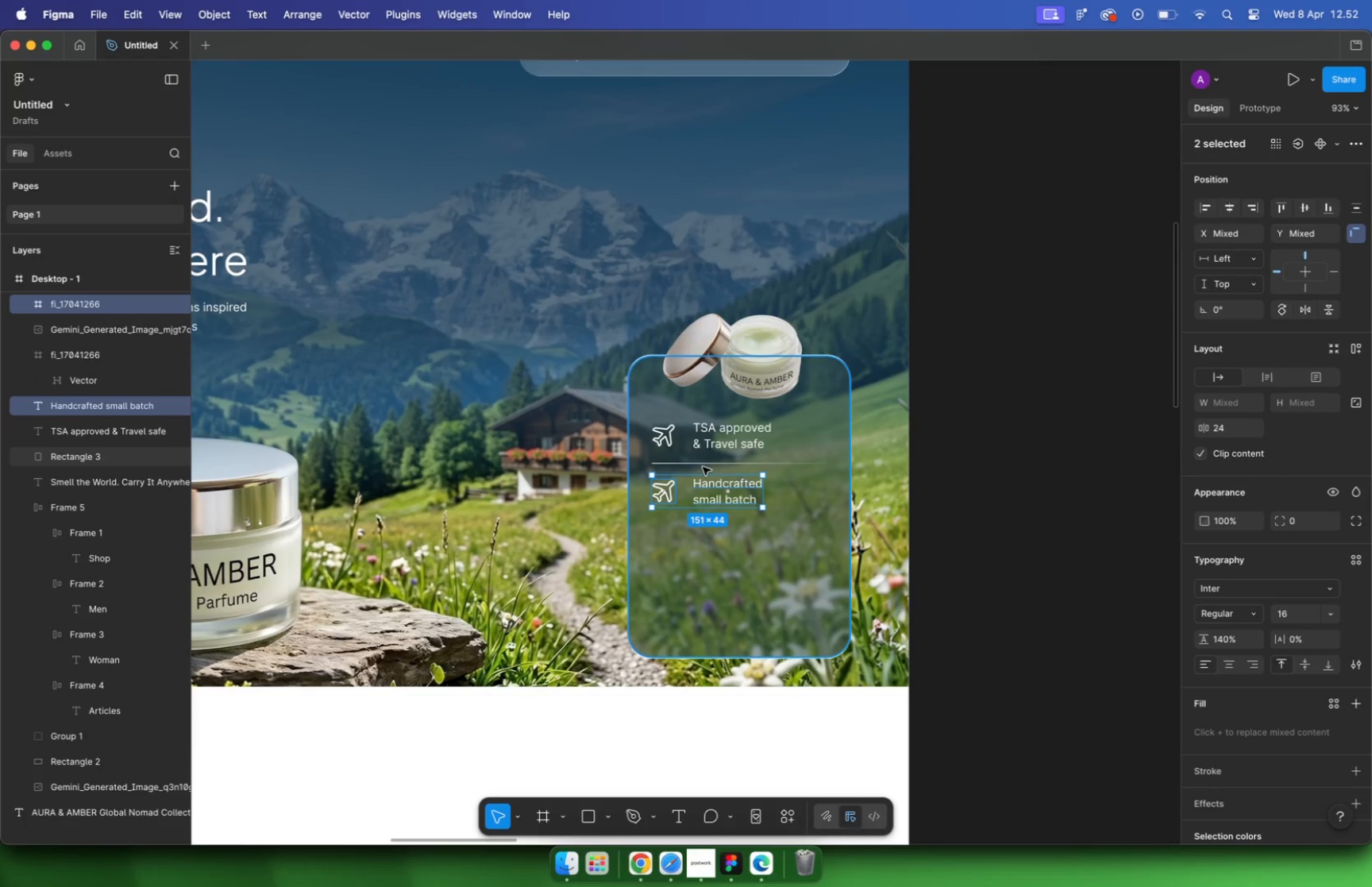 
hold_key(key=ShiftLeft, duration=0.49)
 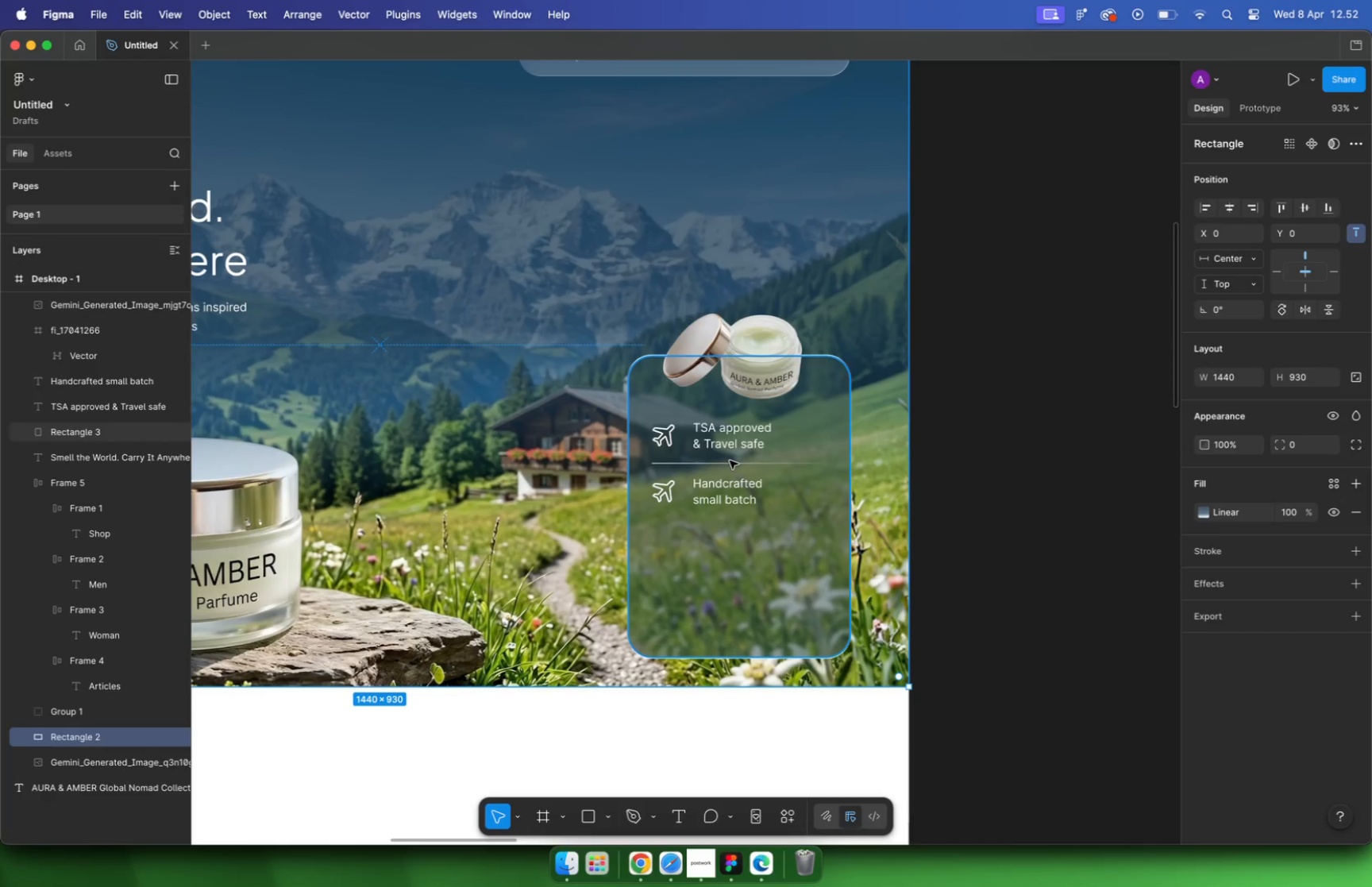 
hold_key(key=OptionLeft, duration=0.45)
 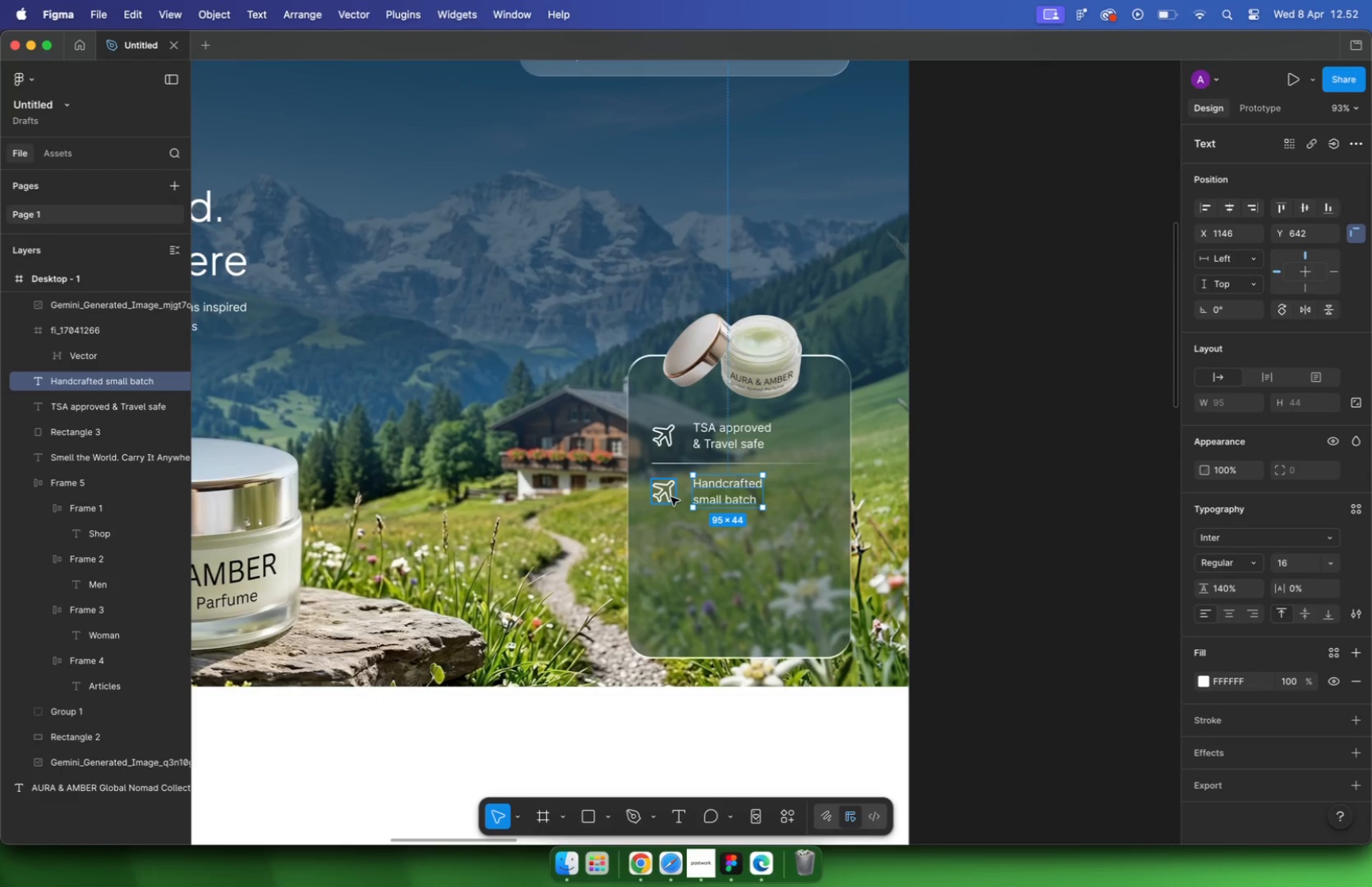 
hold_key(key=ShiftLeft, duration=0.78)
left_click([703, 462])
 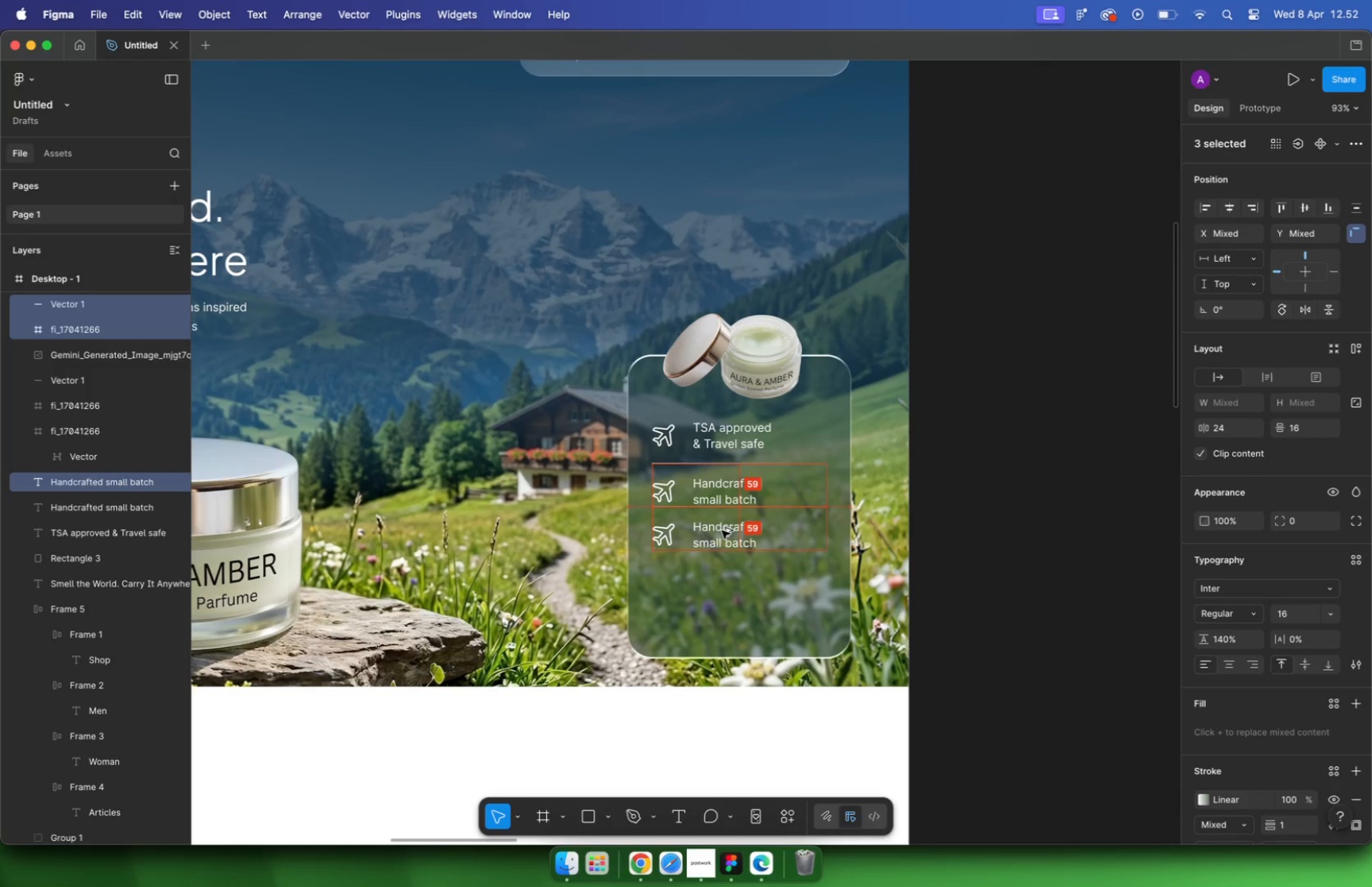 
left_click_drag(start_coordinate=[722, 486], to_coordinate=[722, 542])
 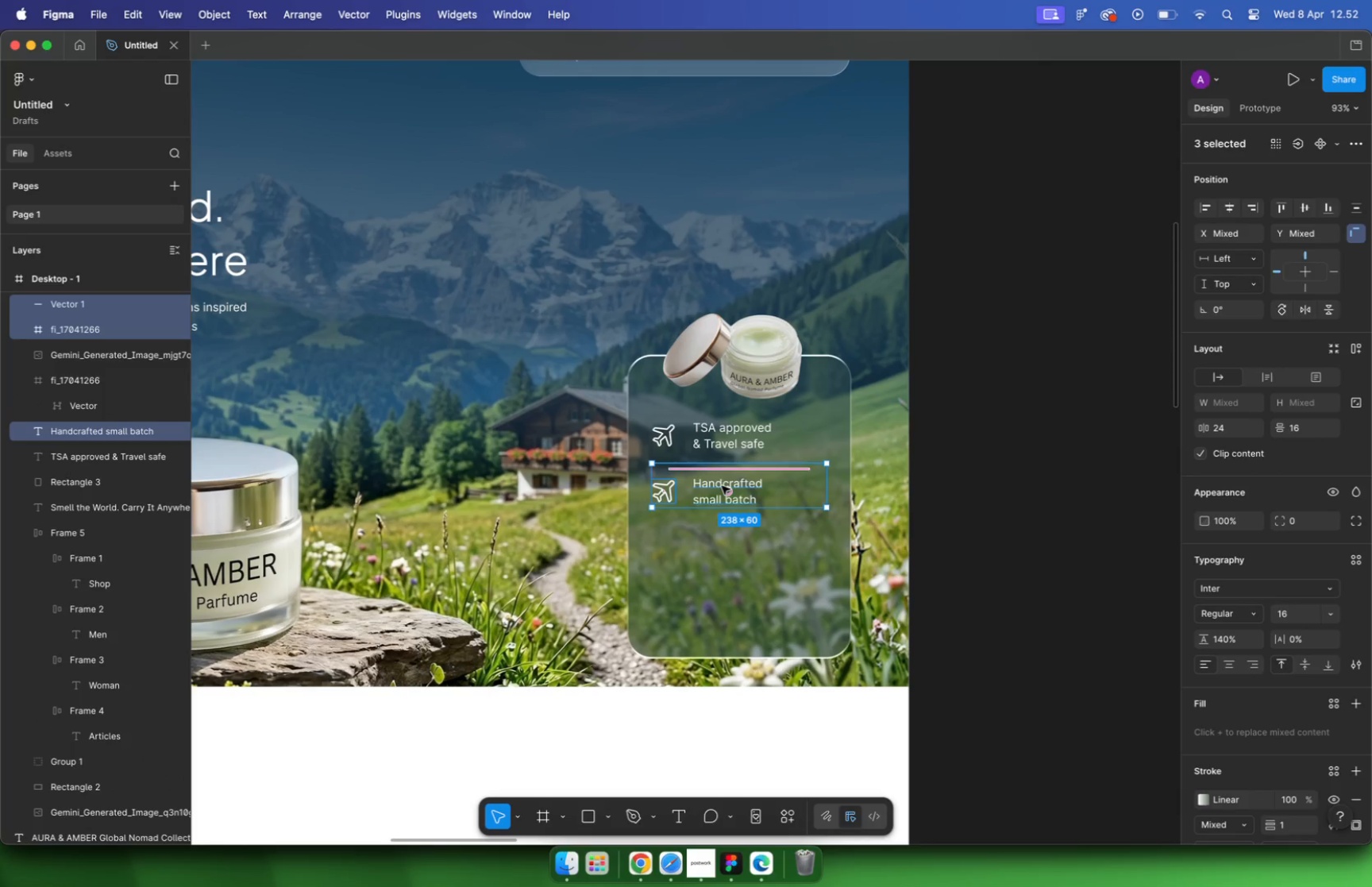 
hold_key(key=ShiftLeft, duration=1.91)
 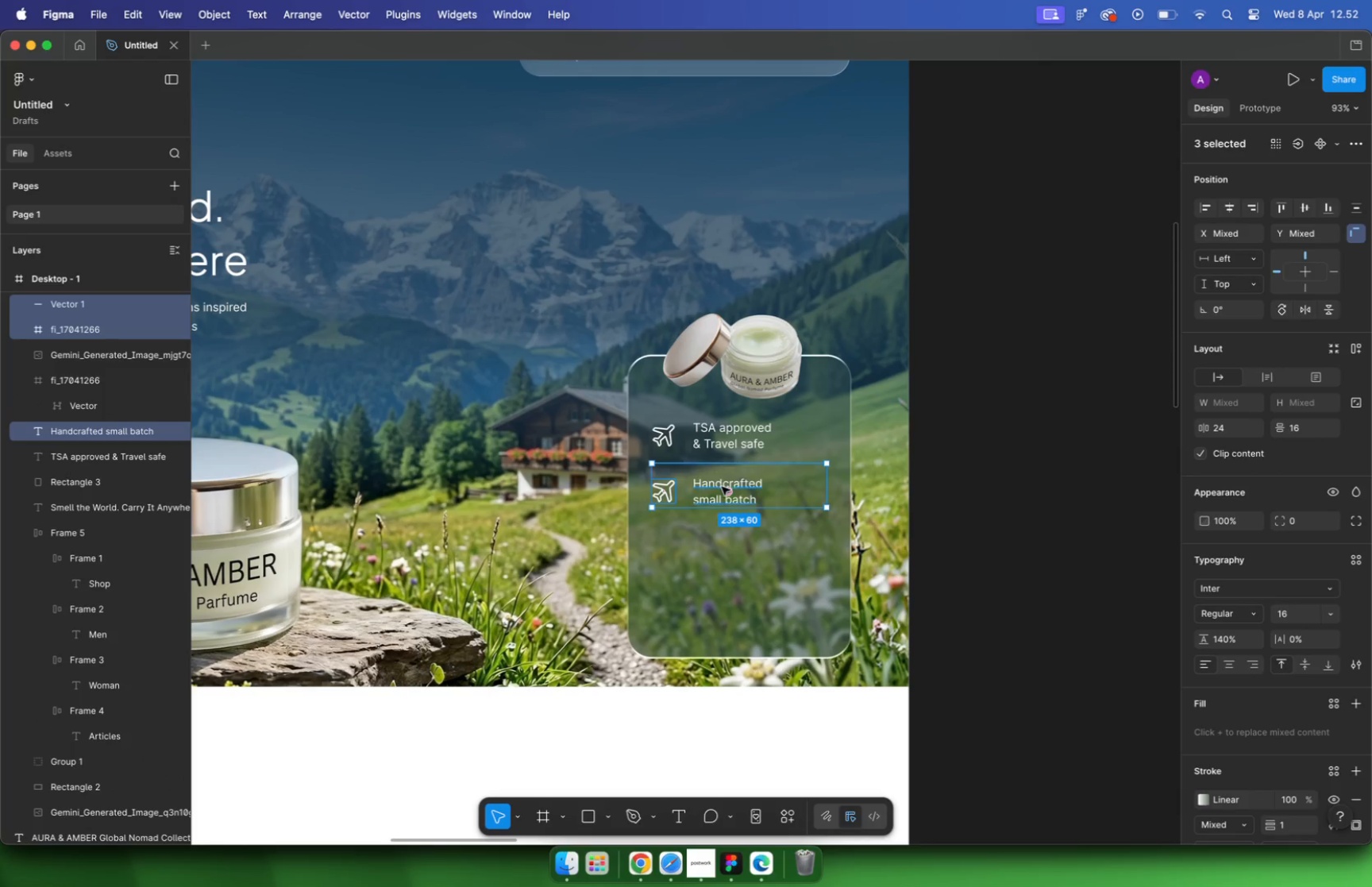 
hold_key(key=OptionLeft, duration=1.63)
 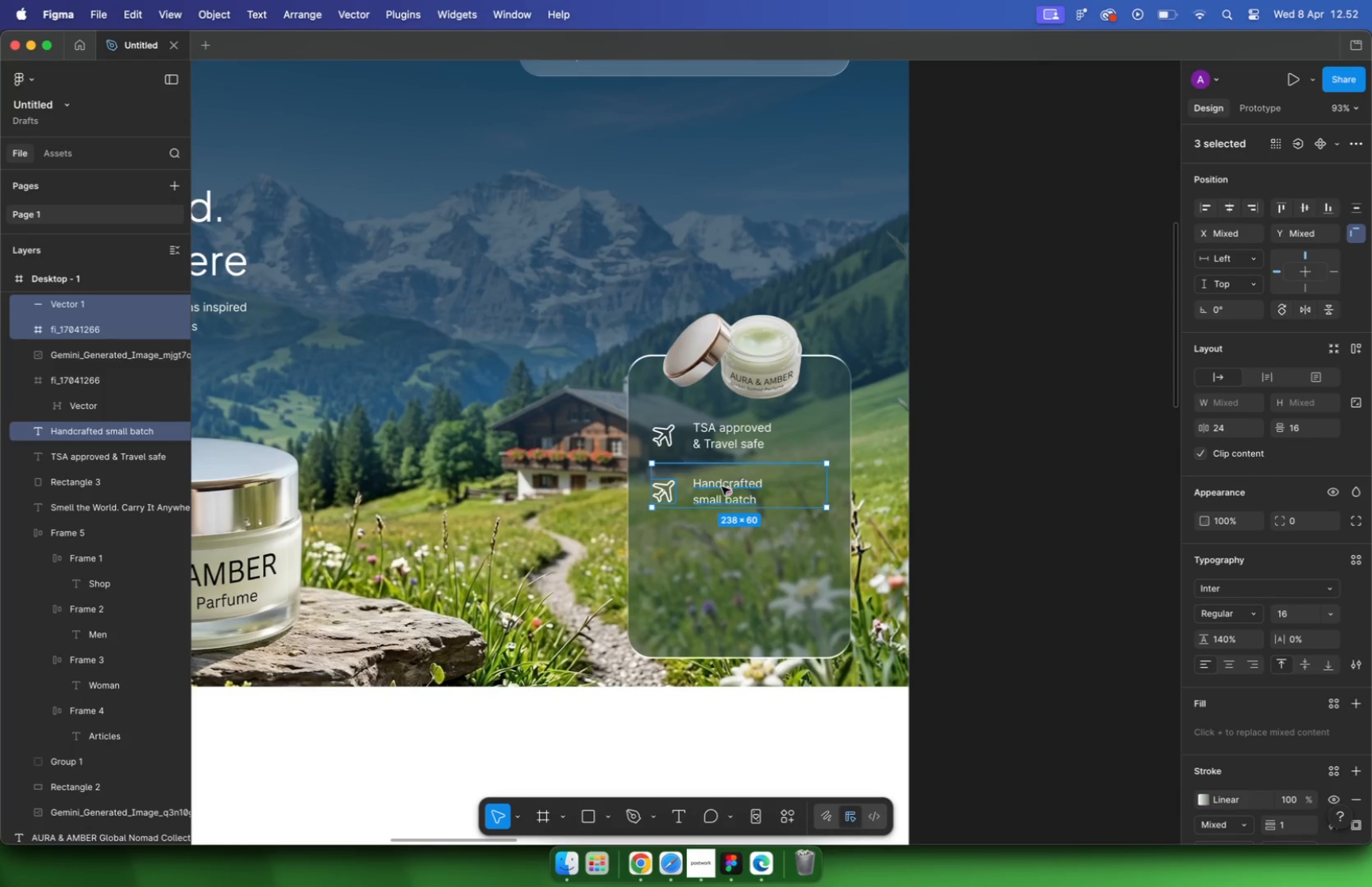 
left_click([1042, 476])
 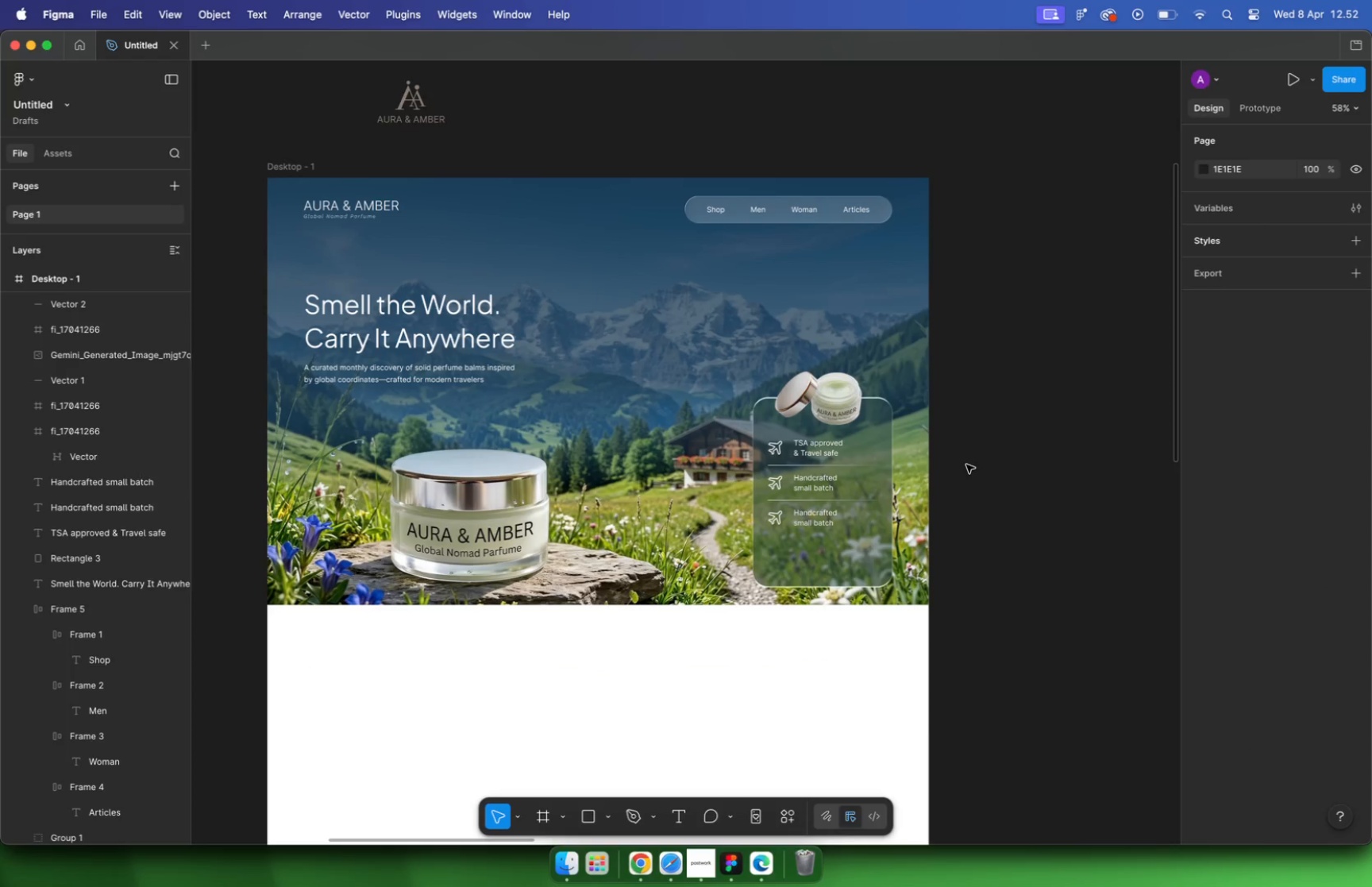 
hold_key(key=CommandLeft, duration=2.8)
scroll: coordinate [966, 465], scroll_direction: down, amount: 7.0
 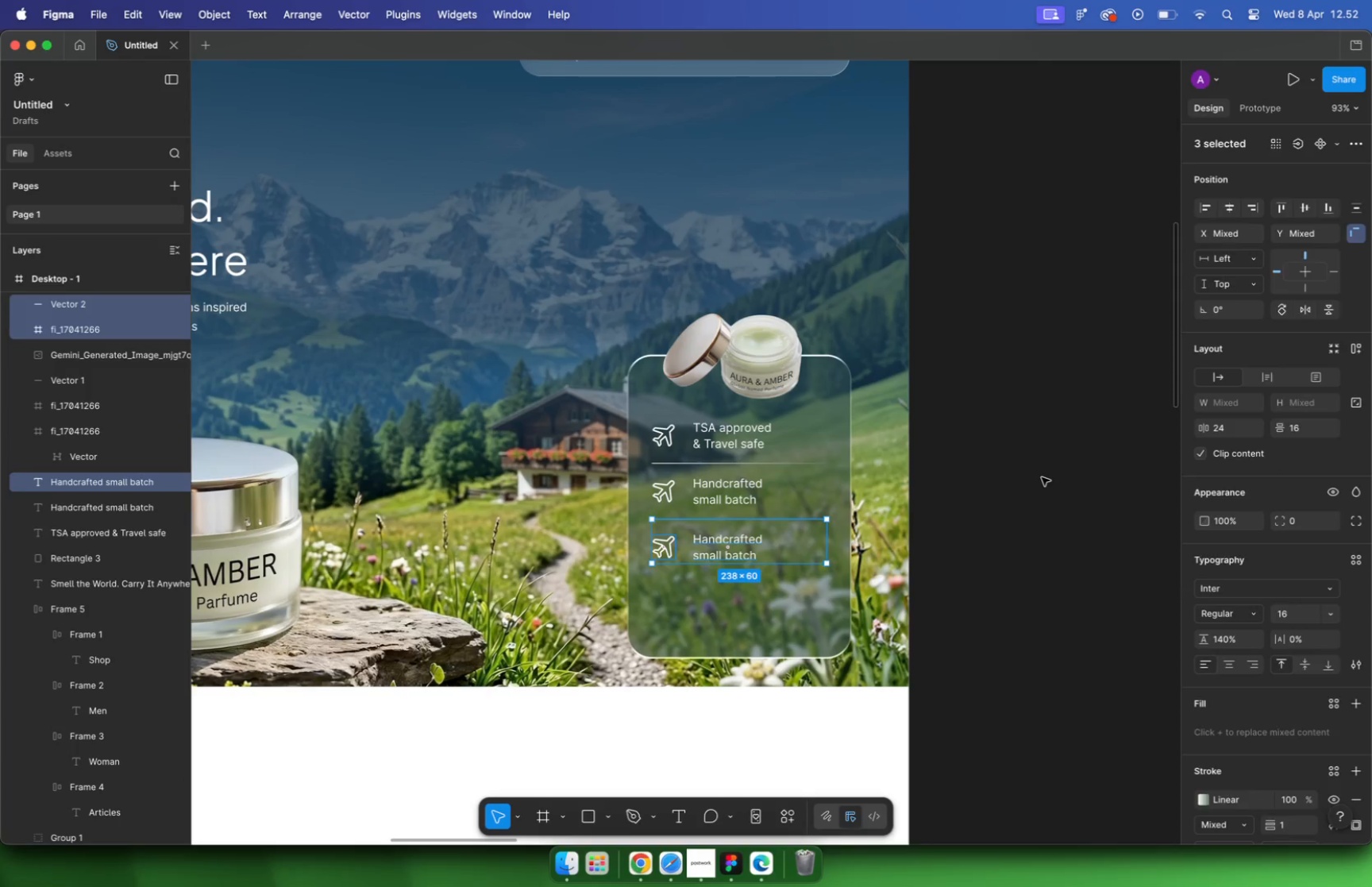 
hold_key(key=CommandLeft, duration=0.41)
 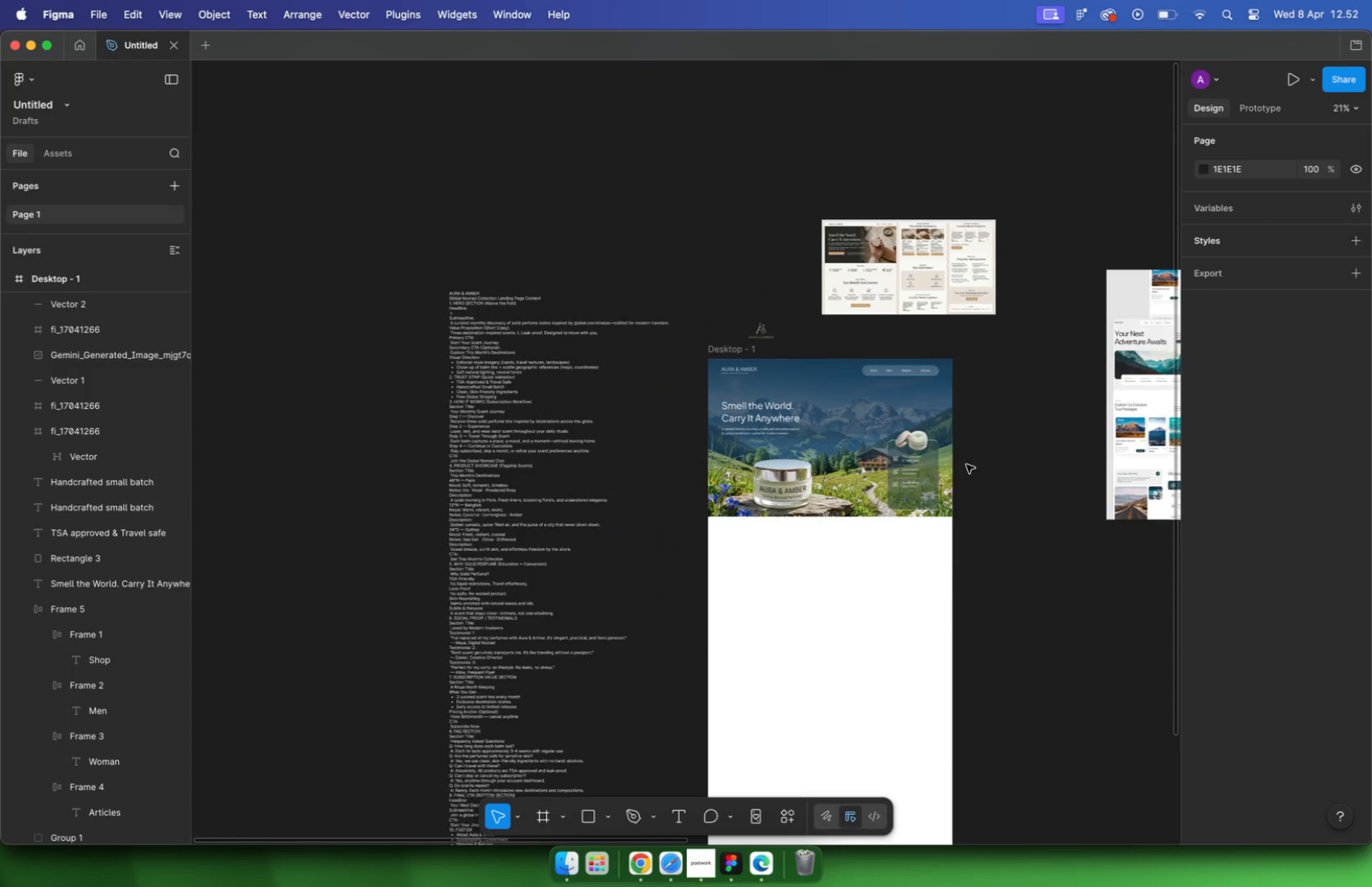 
hold_key(key=CommandLeft, duration=1.98)
scroll: coordinate [566, 383], scroll_direction: down, amount: 16.0
 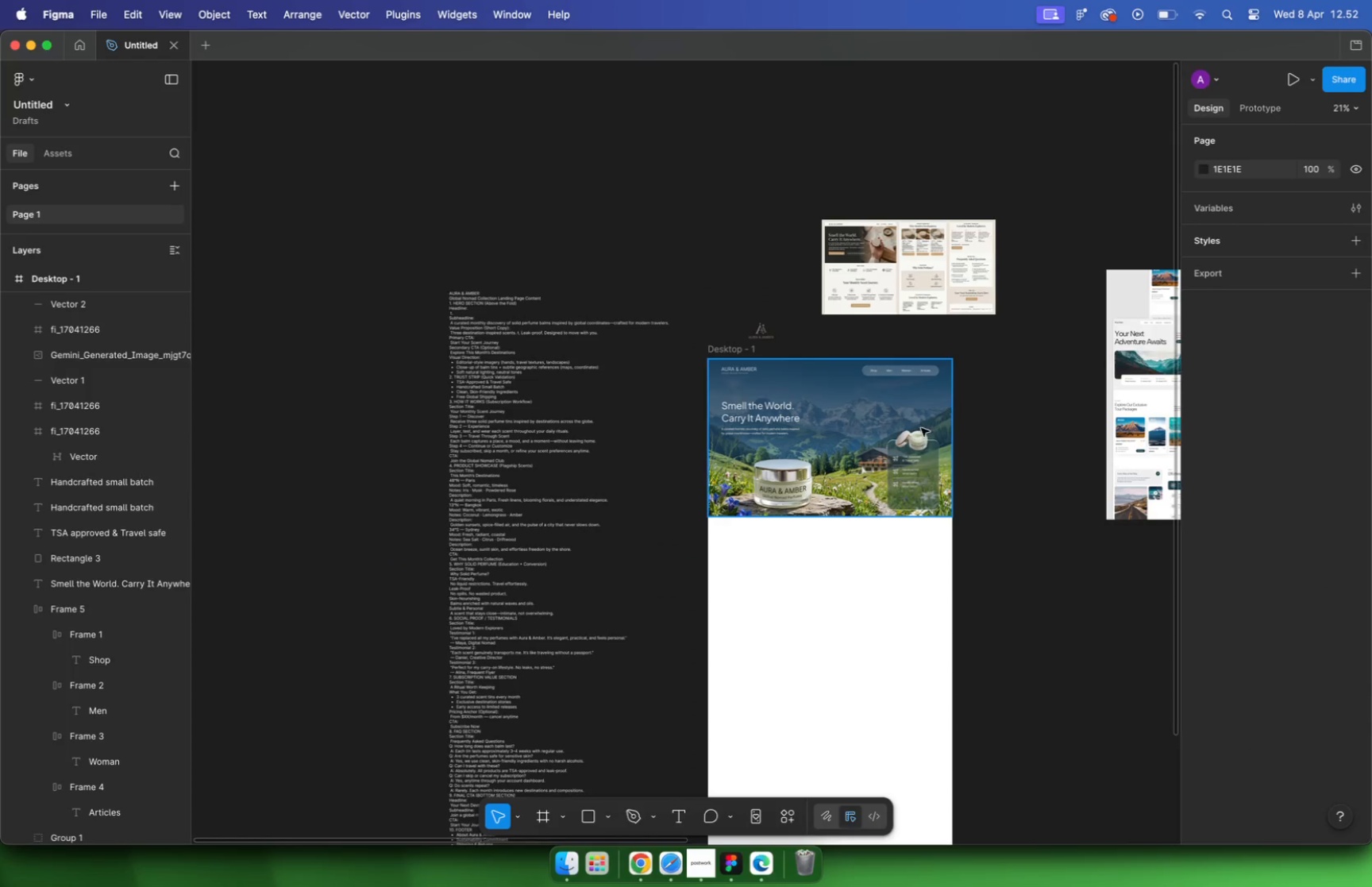 
scroll: coordinate [737, 345], scroll_direction: up, amount: 47.0
 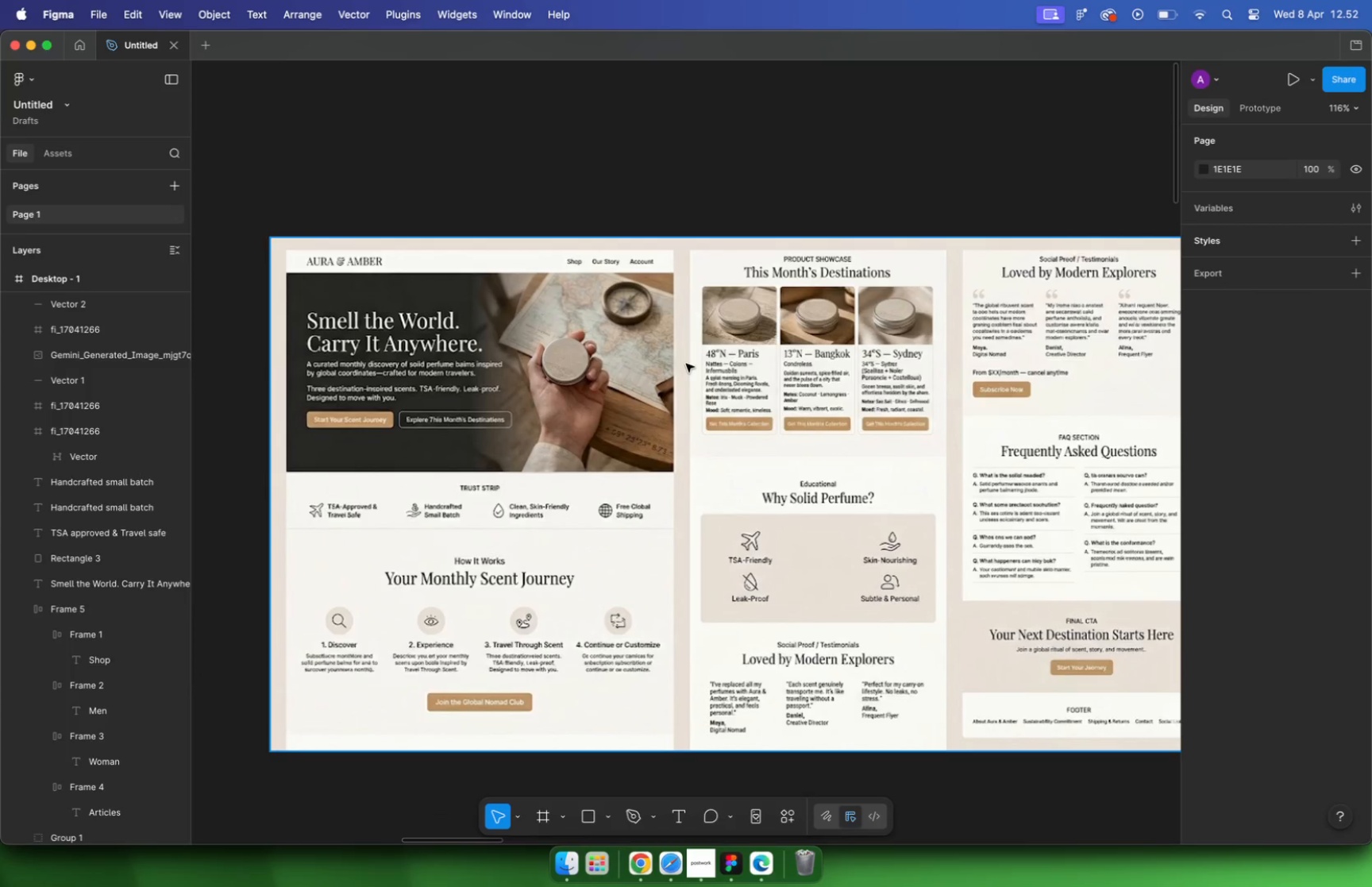 
hold_key(key=CommandLeft, duration=13.86)
scroll: coordinate [793, 365], scroll_direction: down, amount: 42.0
 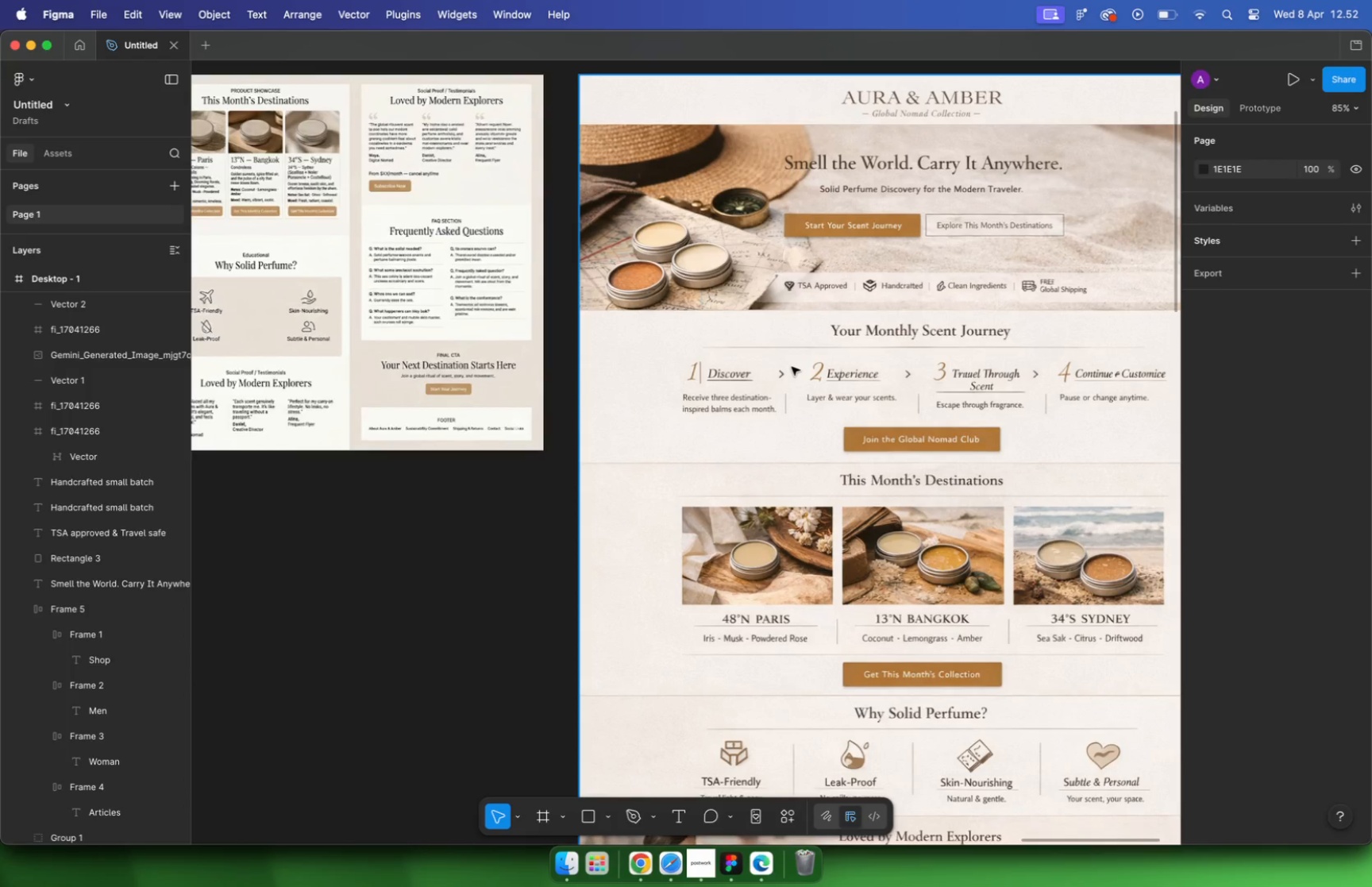 
scroll: coordinate [615, 307], scroll_direction: up, amount: 51.0
 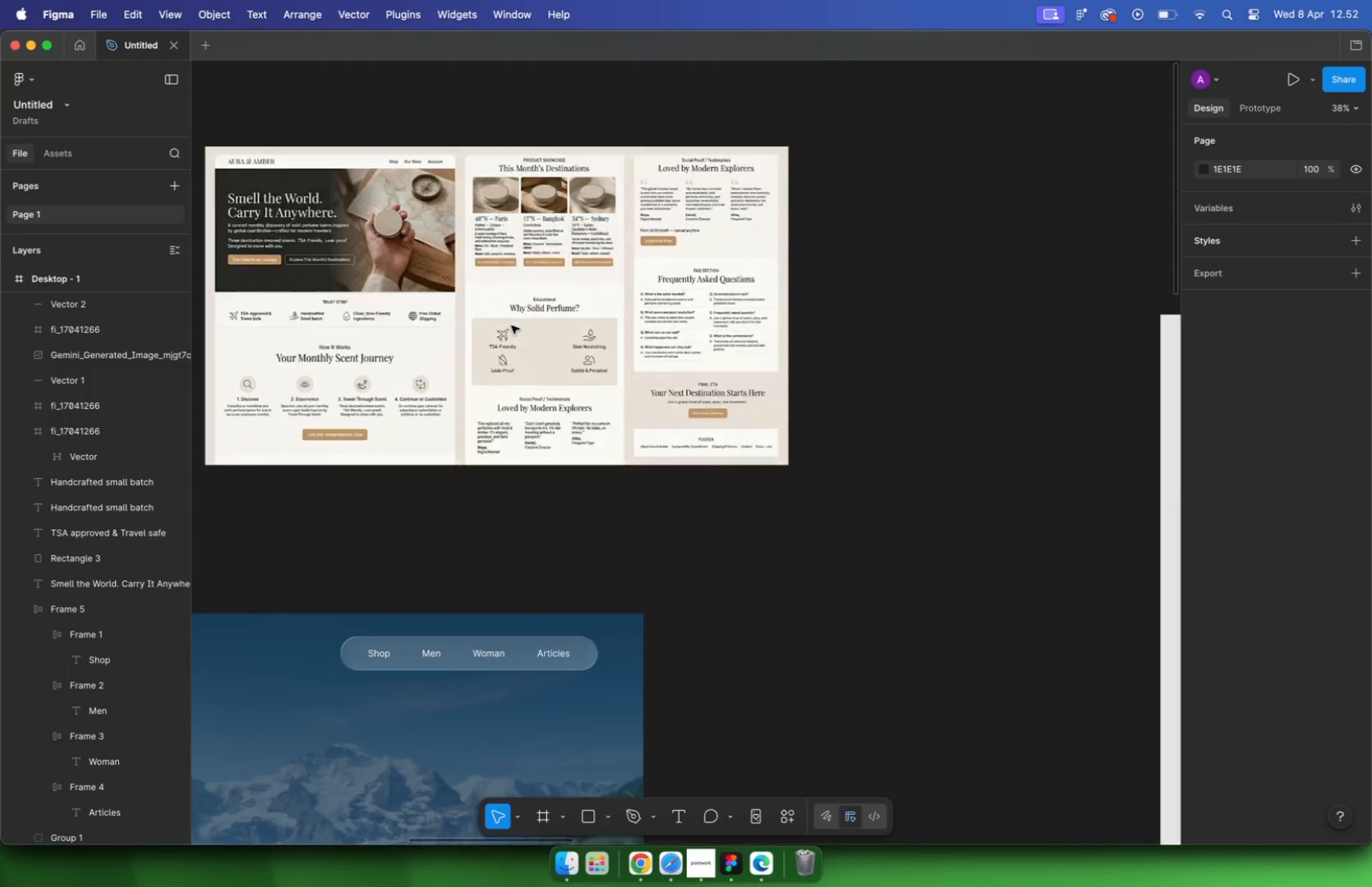 
scroll: coordinate [749, 402], scroll_direction: down, amount: 31.0
 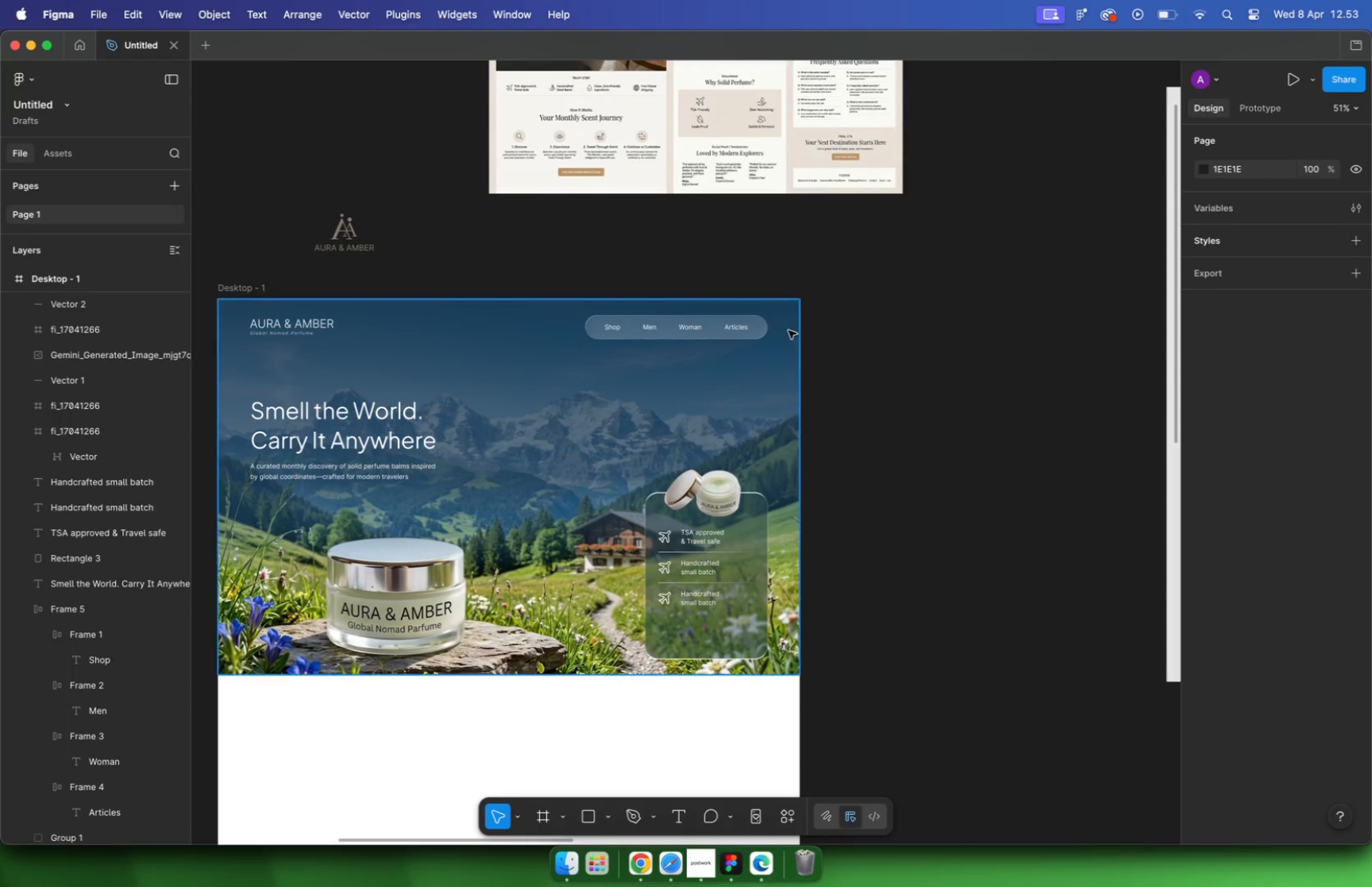 
hold_key(key=CommandLeft, duration=0.64)
scroll: coordinate [707, 441], scroll_direction: up, amount: 10.0
 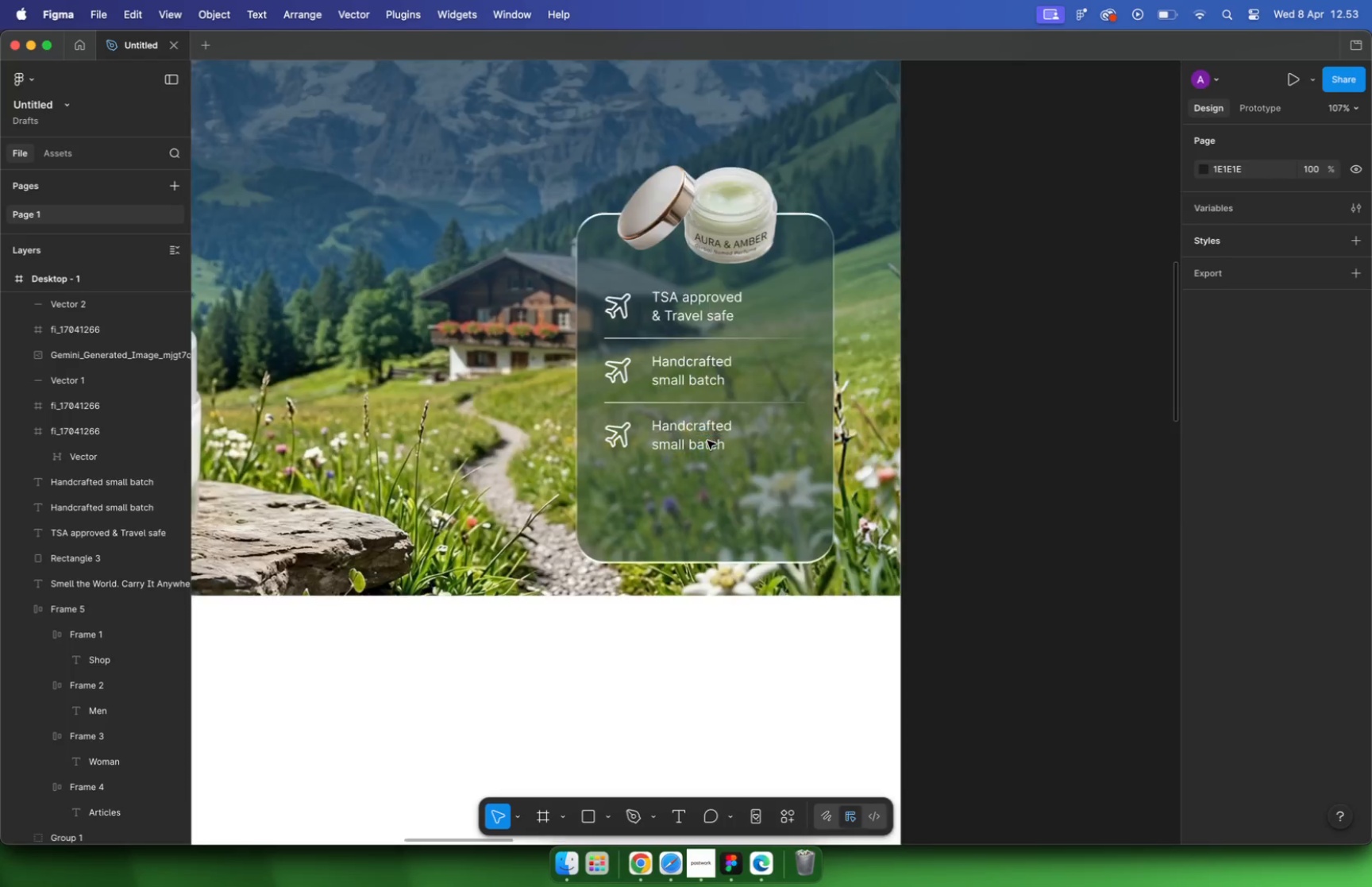 
double_click([711, 431])
 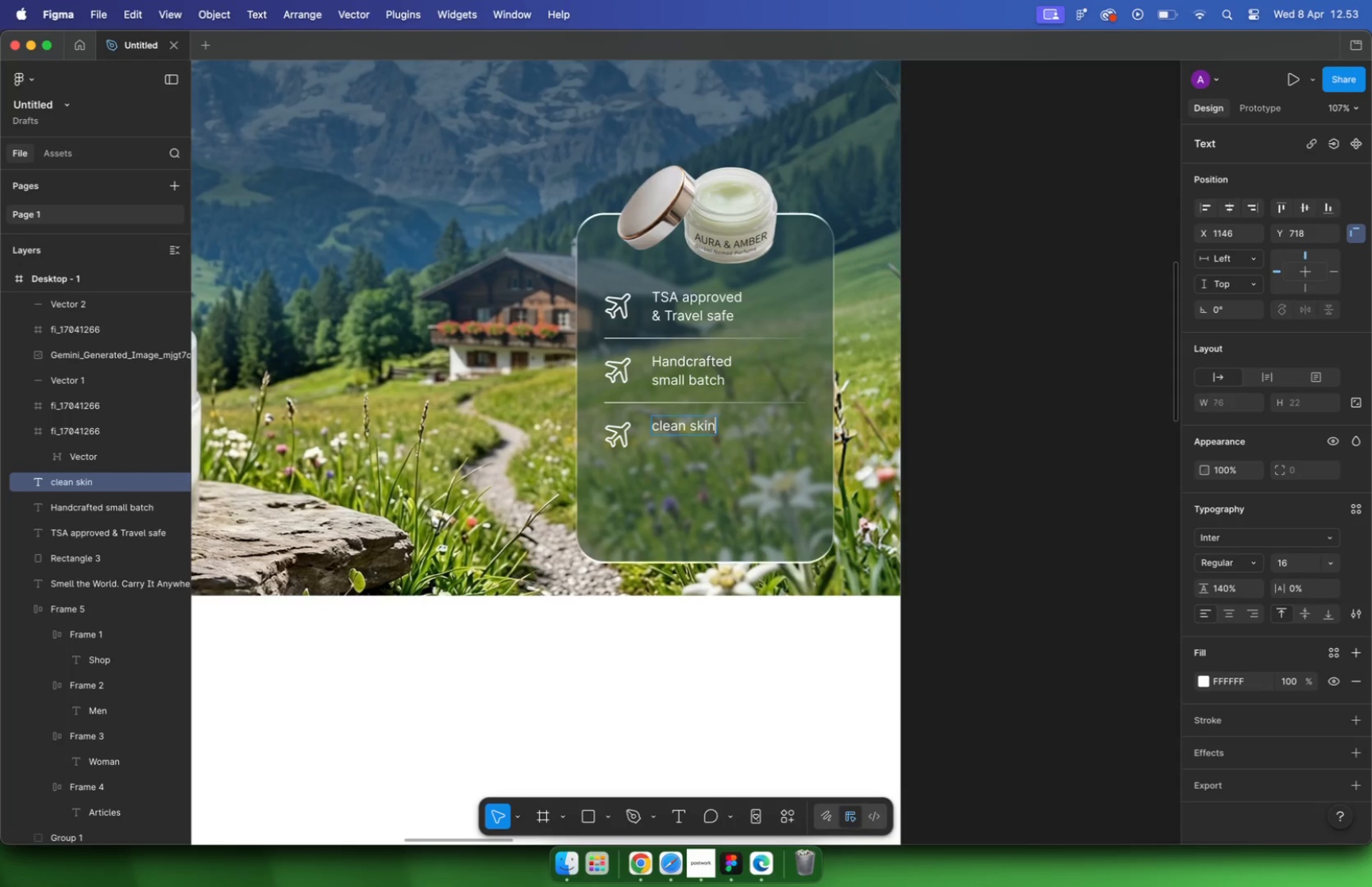 
type(clean skin)
key(Backspace)
key(Backspace)
key(Backspace)
key(Backspace)
key(Backspace)
key(Backspace)
key(Backspace)
key(Backspace)
key(Backspace)
key(Backspace)
type(Clean and )
 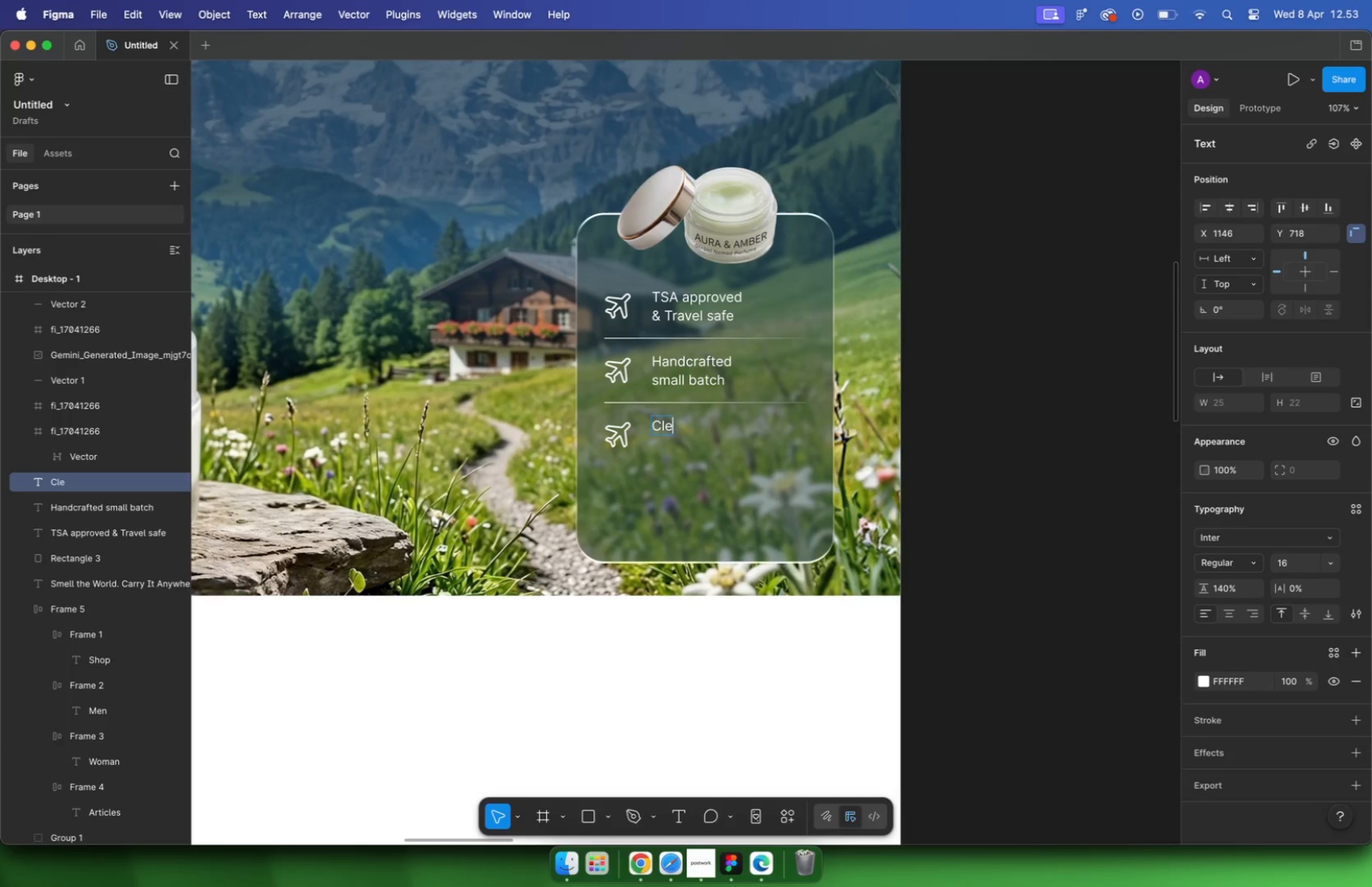 
hold_key(key=CommandLeft, duration=6.51)
scroll: coordinate [535, 116], scroll_direction: up, amount: 18.0
 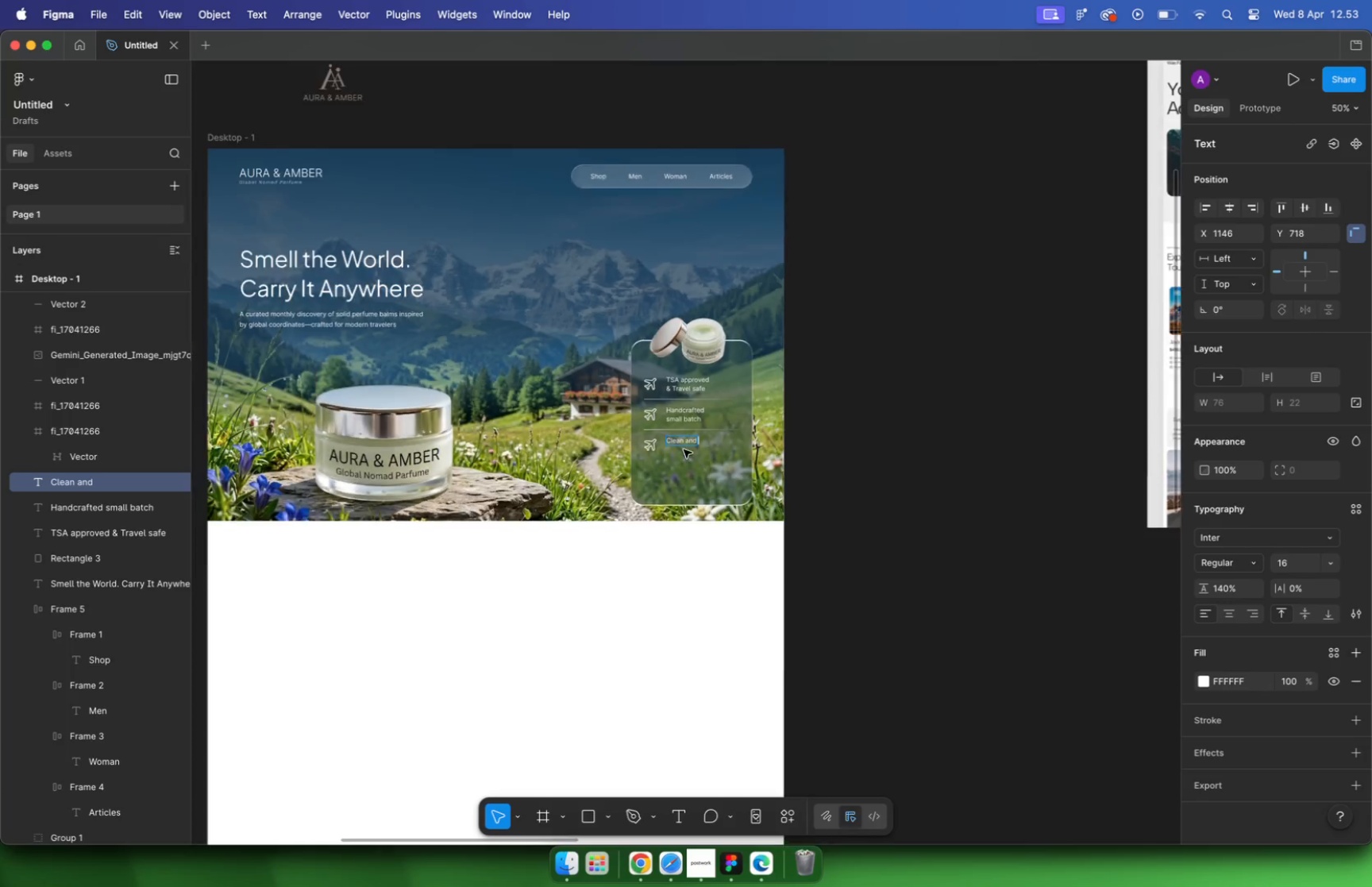 
scroll: coordinate [676, 199], scroll_direction: down, amount: 34.0
 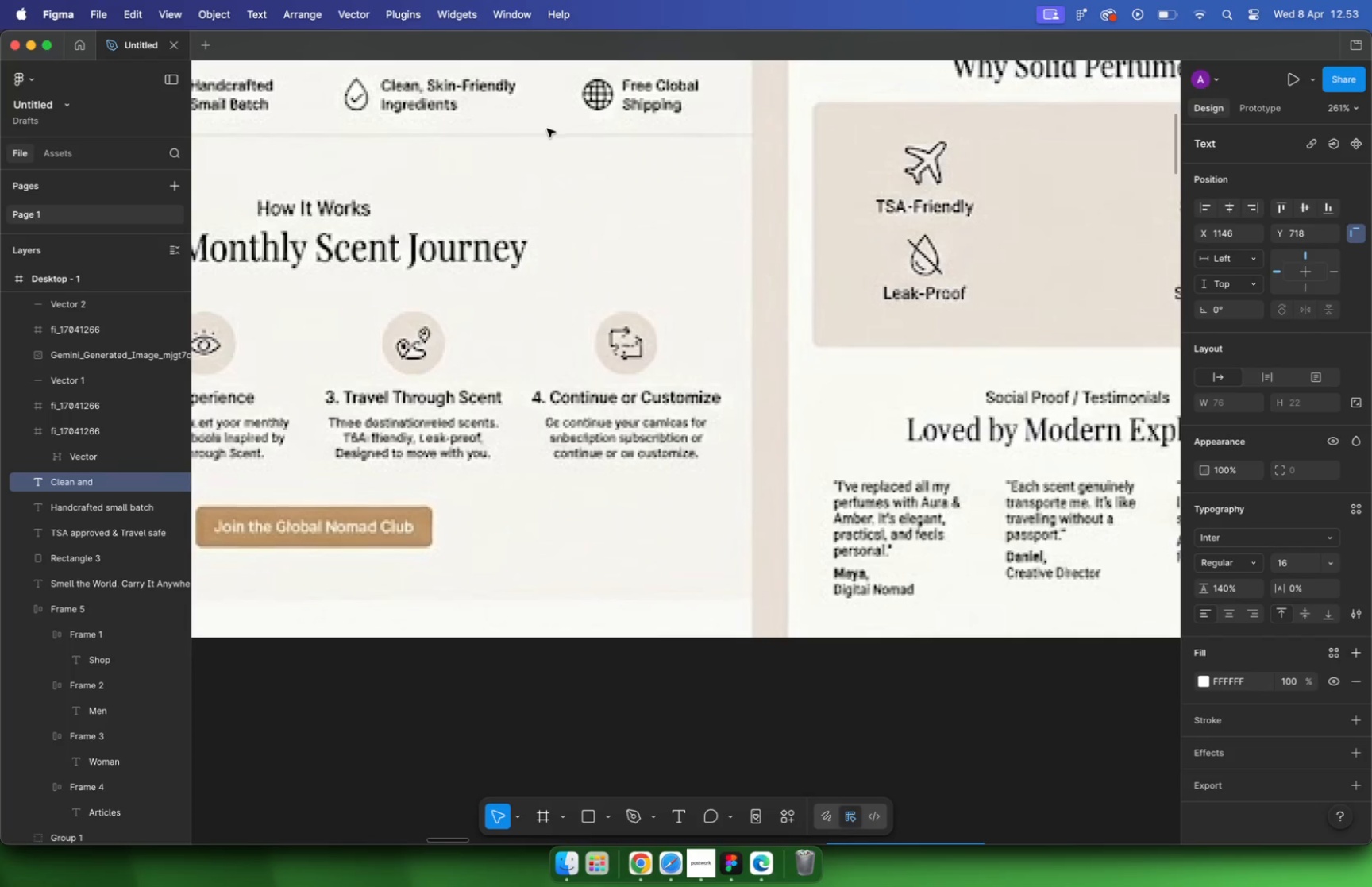 
scroll: coordinate [703, 503], scroll_direction: up, amount: 14.0
 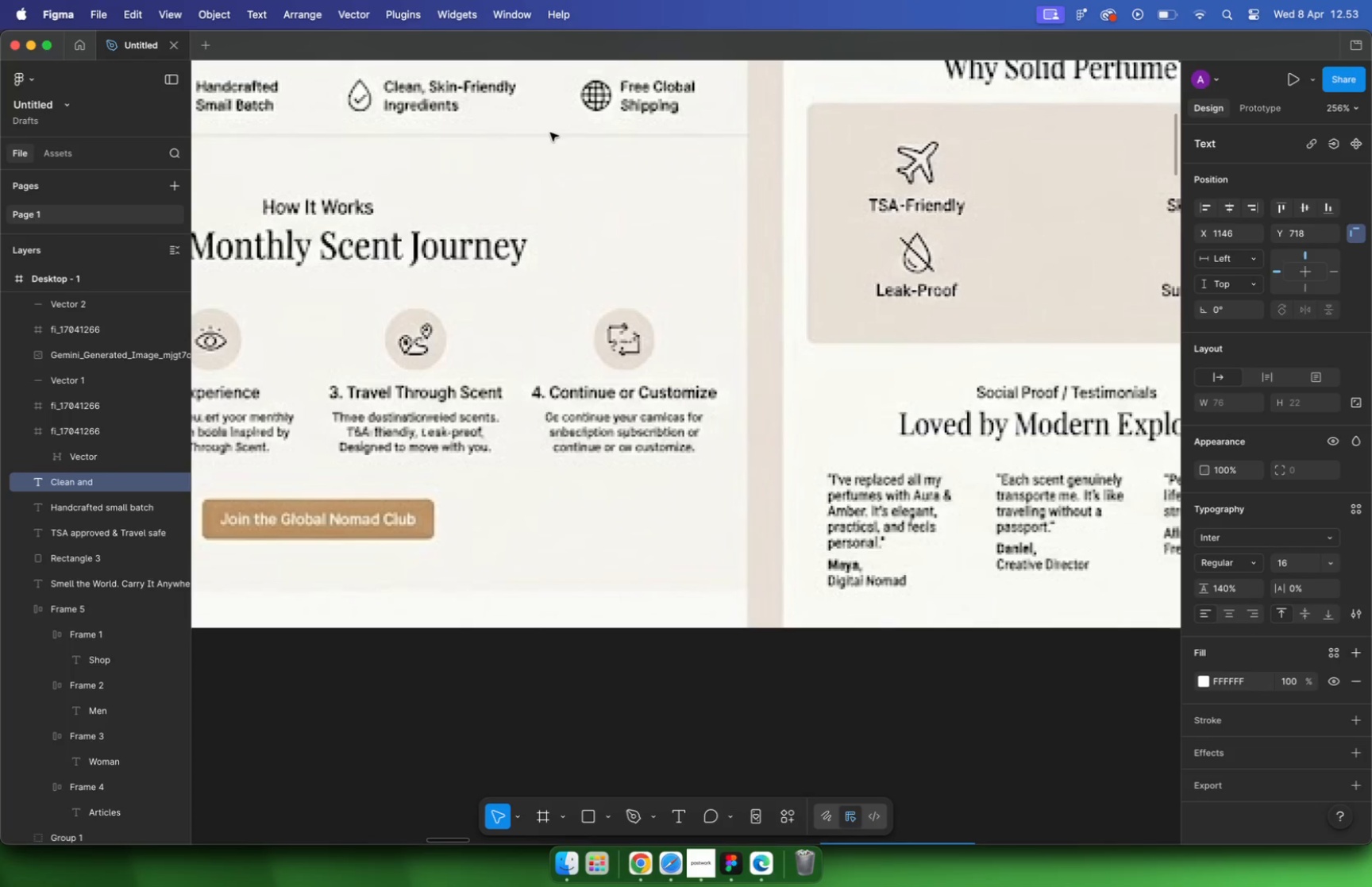 
type(Skin )
key(Backspace)
key(Backspace)
key(Backspace)
key(Backspace)
key(Backspace)
type(skin)
 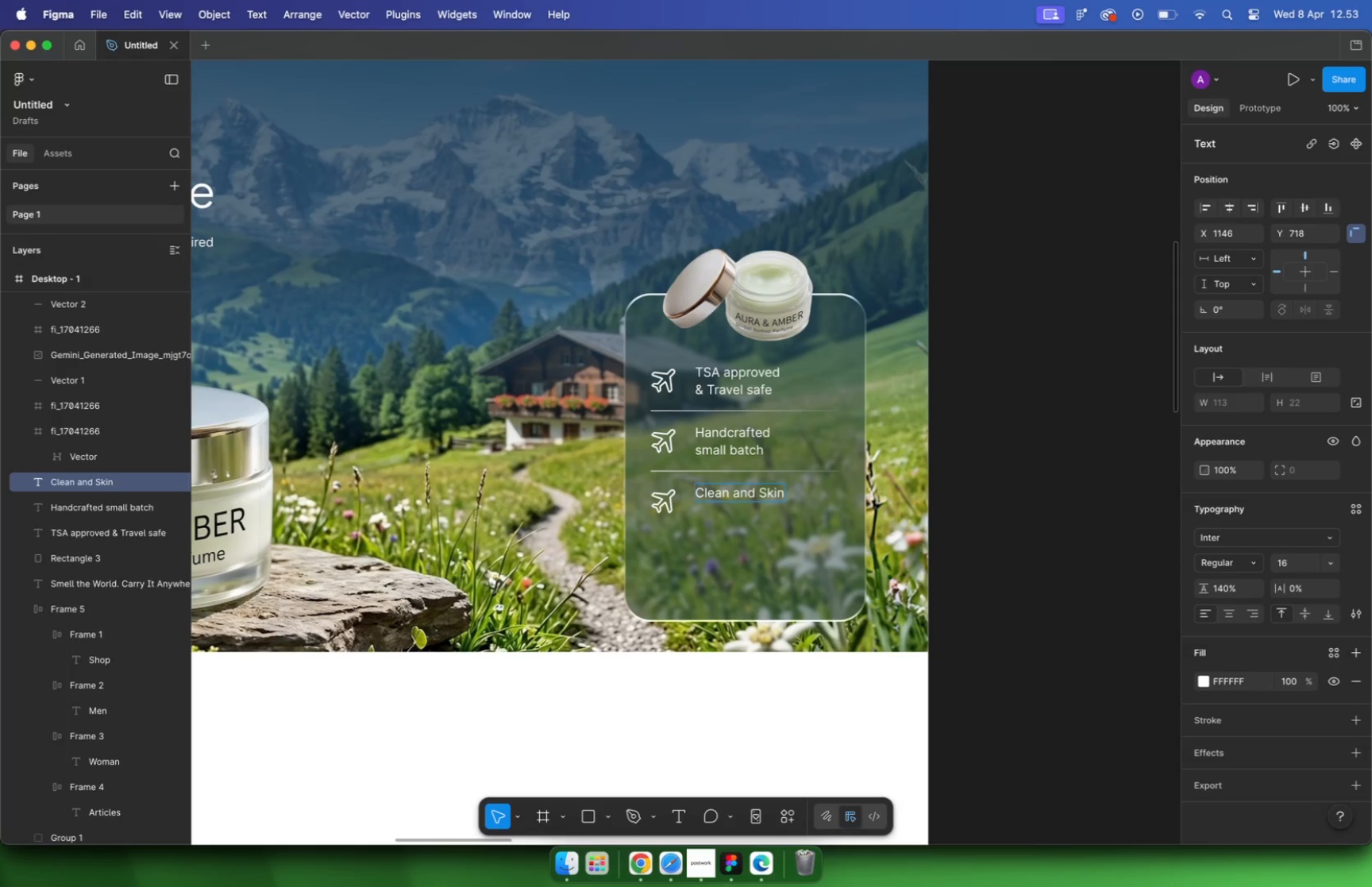 
key(Enter)
 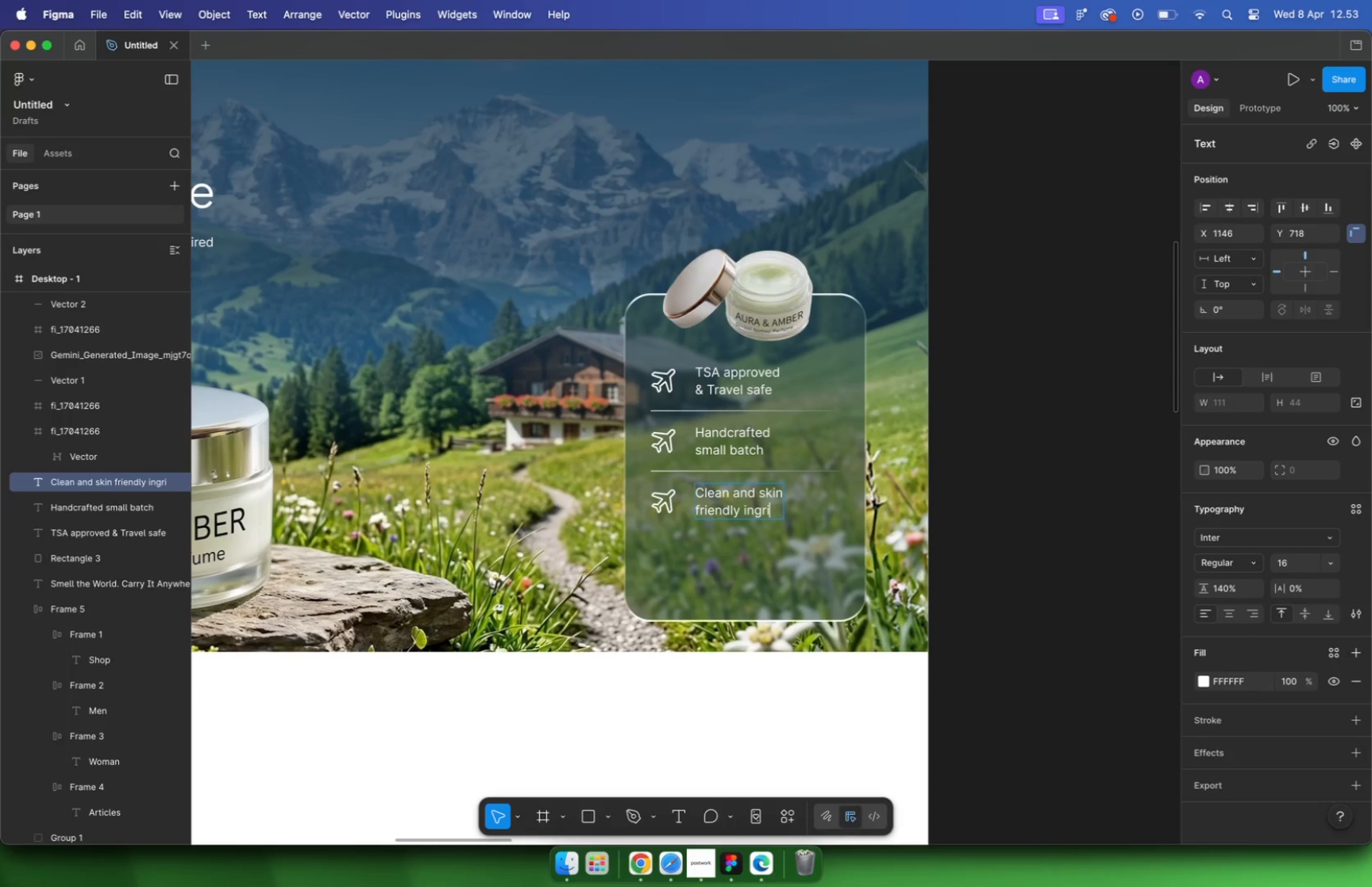 
type(friendly ingridients)
key(Escape)
key(Escape)
 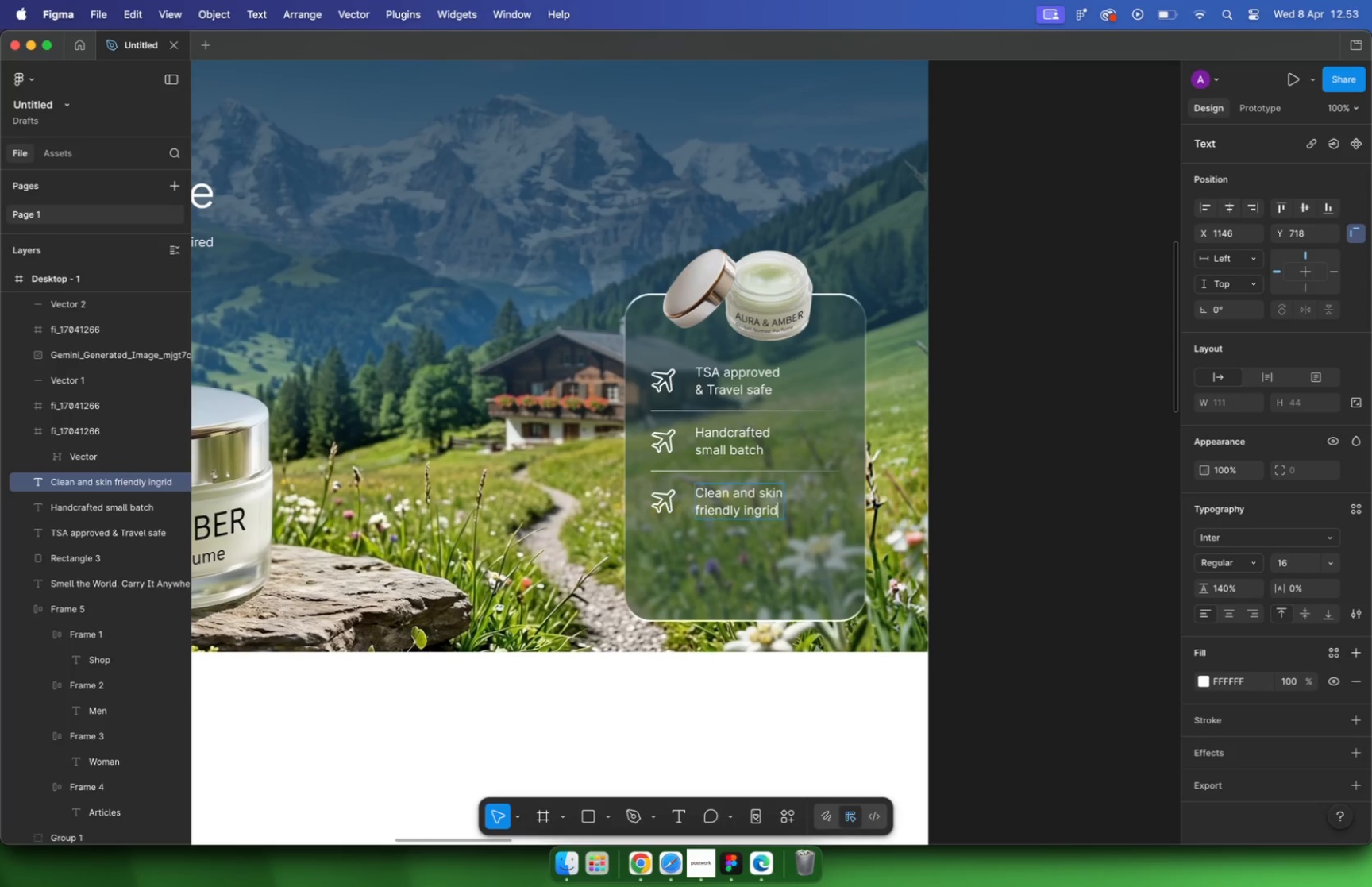 
hold_key(key=CommandLeft, duration=1.23)
scroll: coordinate [830, 476], scroll_direction: up, amount: 7.0
 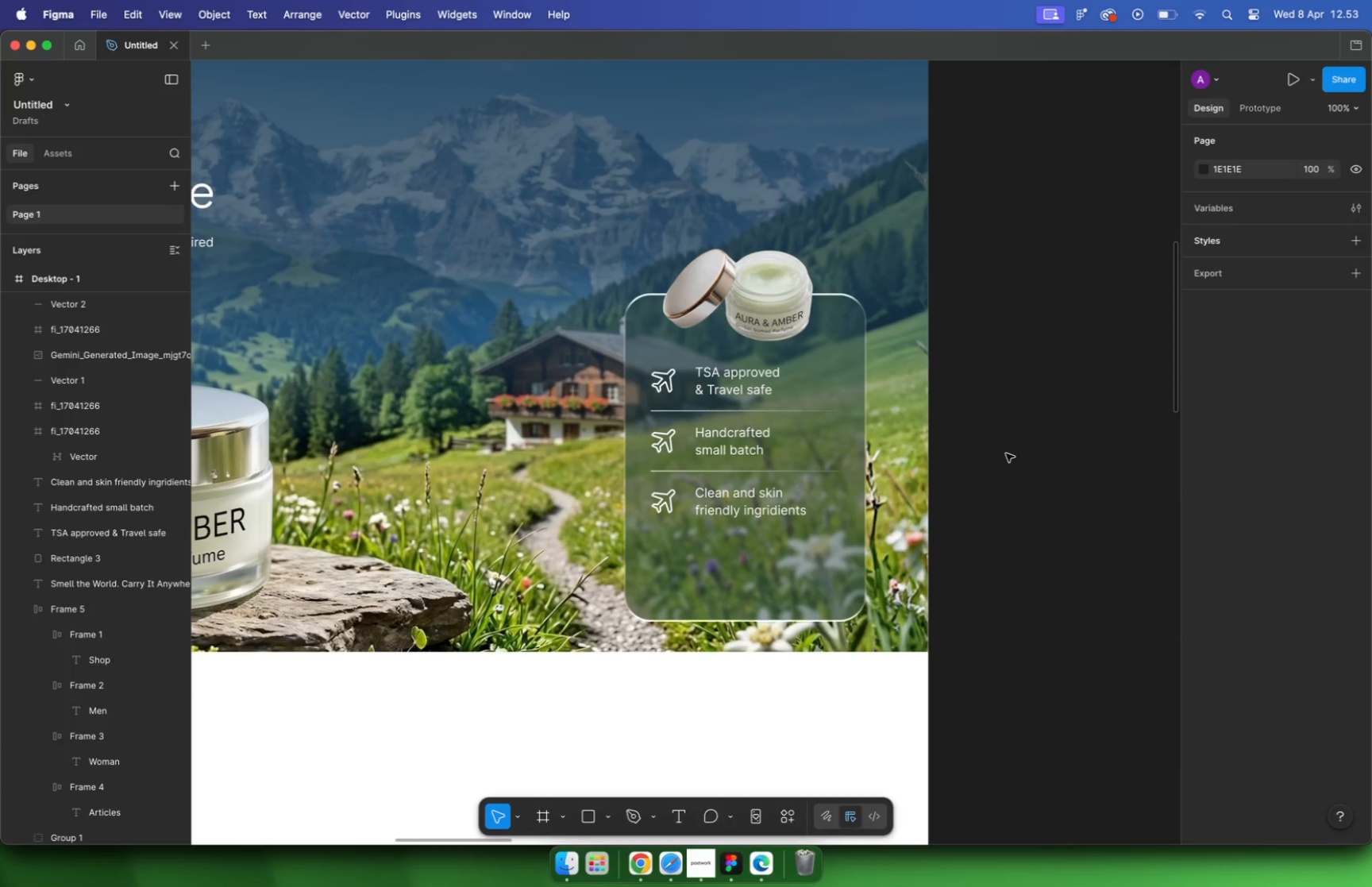 
hold_key(key=ShiftLeft, duration=1.58)
left_click([690, 484])
 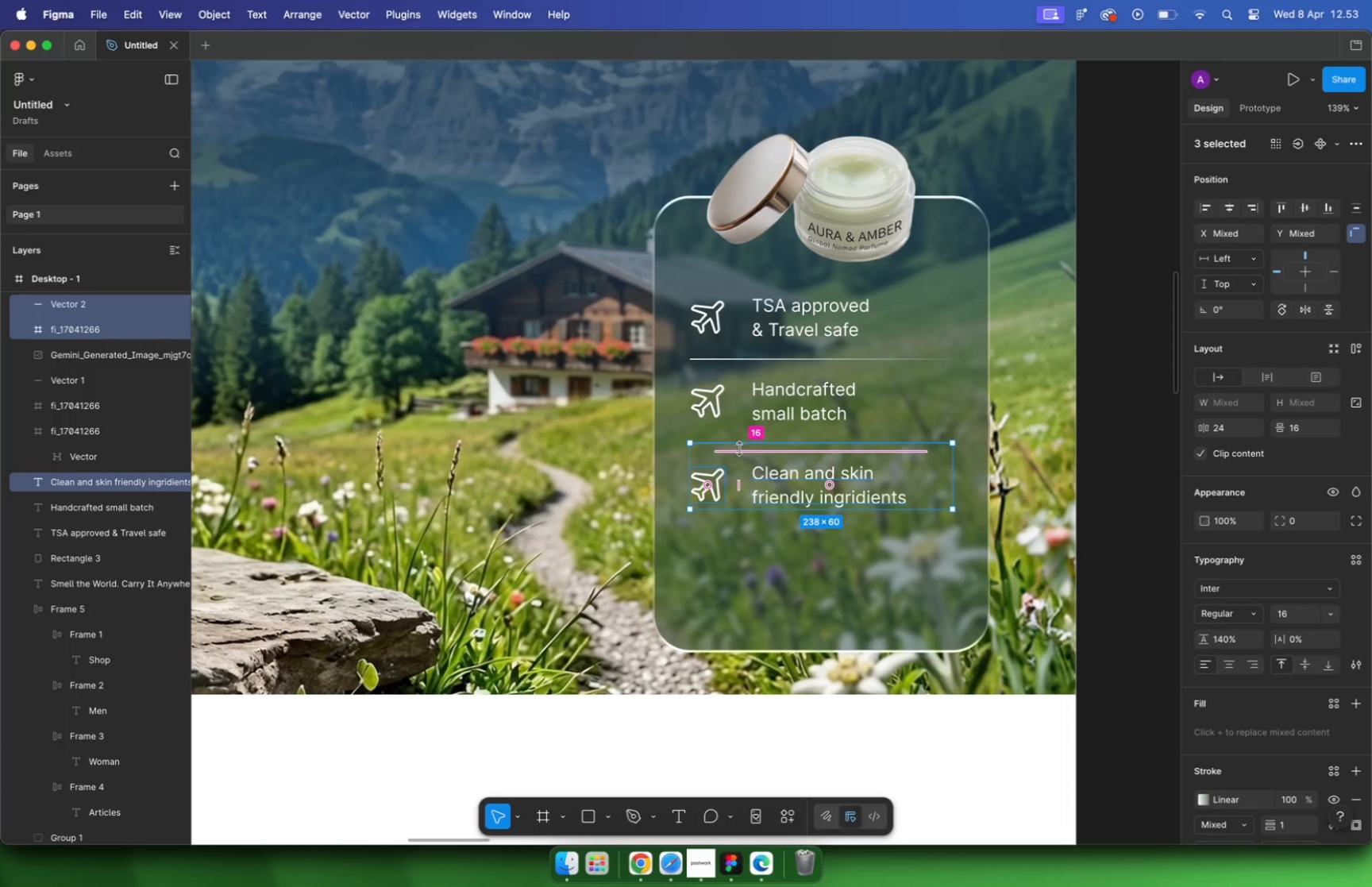 
left_click_drag(start_coordinate=[802, 480], to_coordinate=[811, 564])
 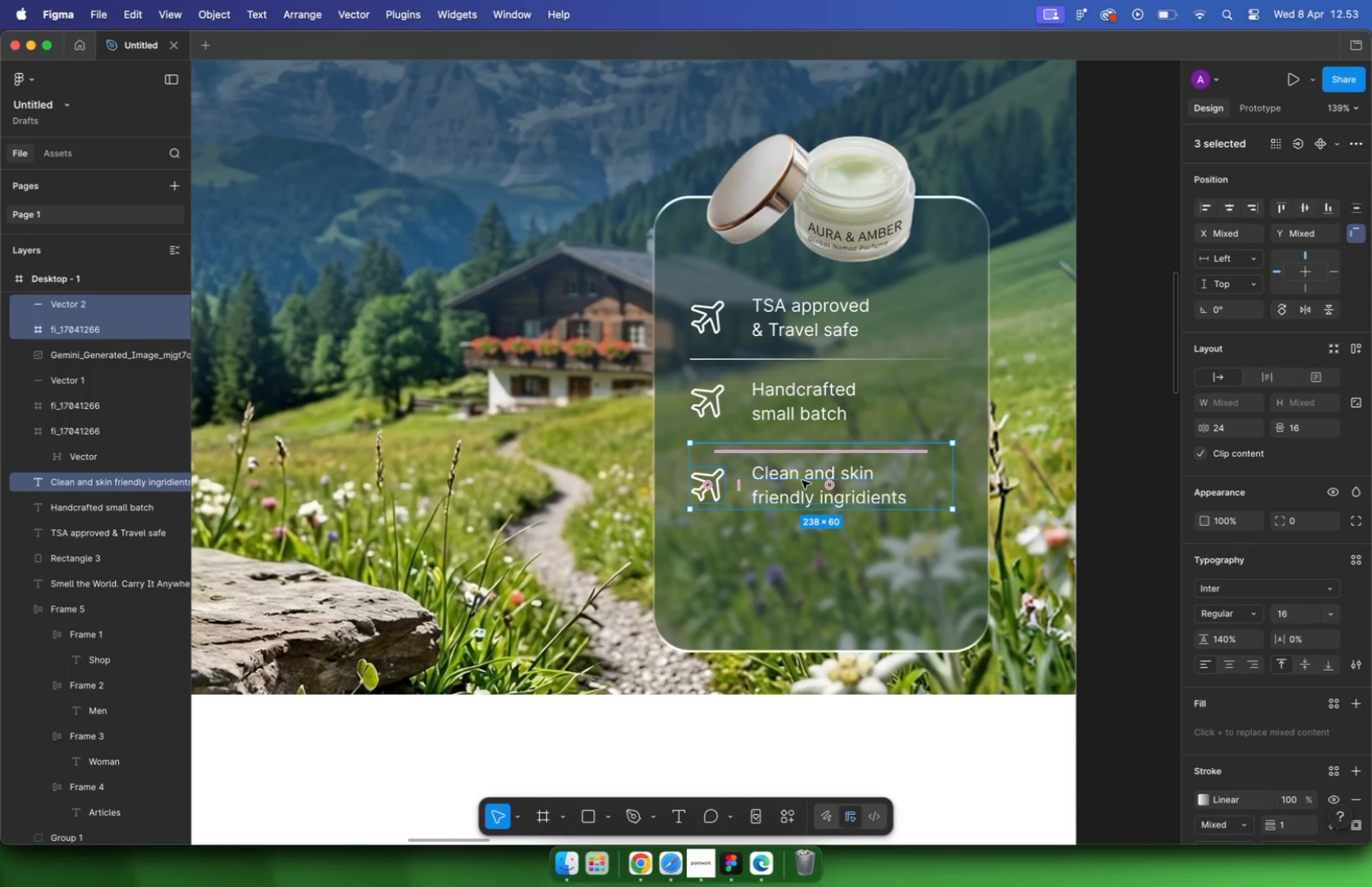 
hold_key(key=ShiftLeft, duration=1.79)
 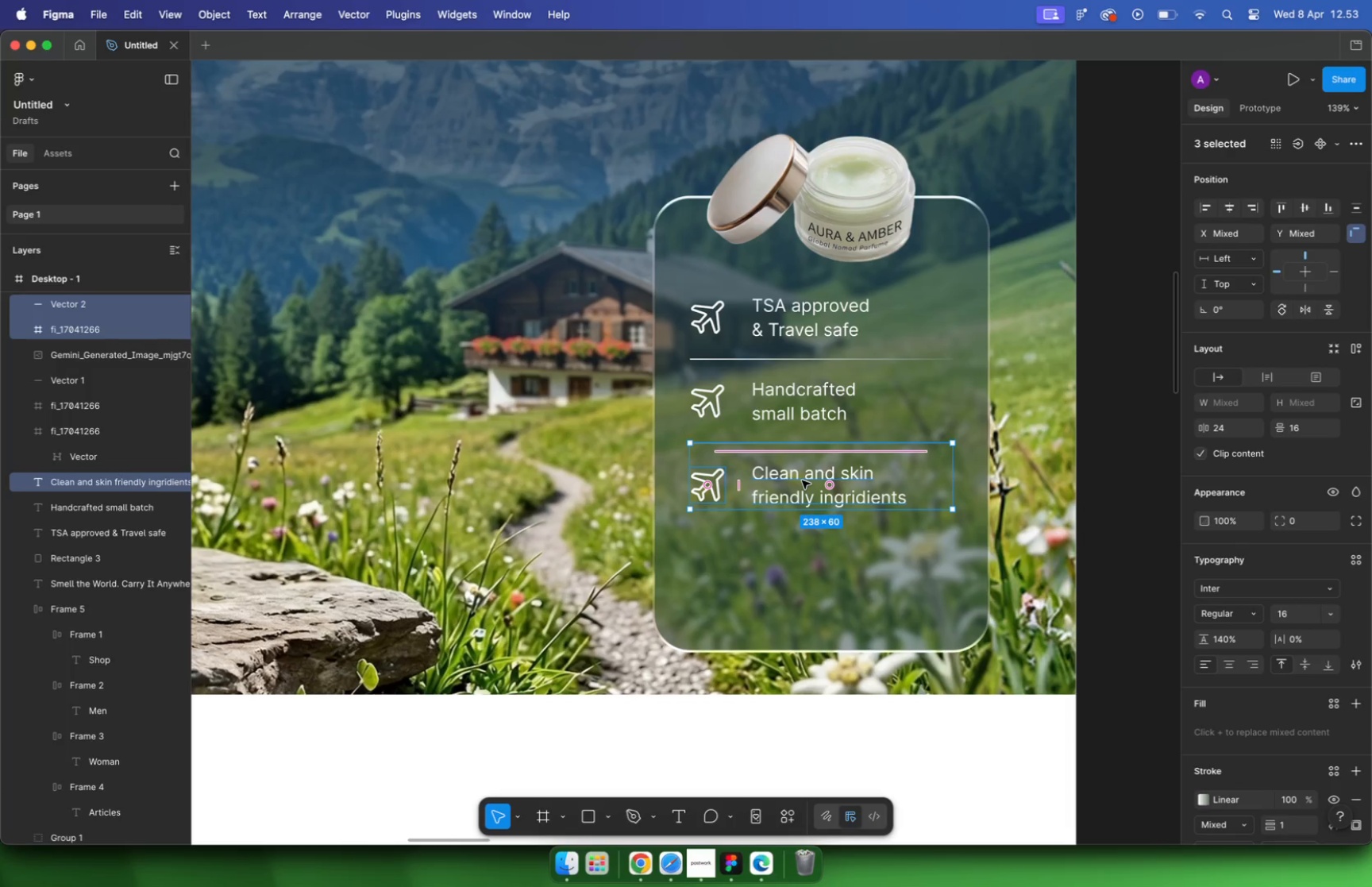 
hold_key(key=OptionLeft, duration=1.48)
 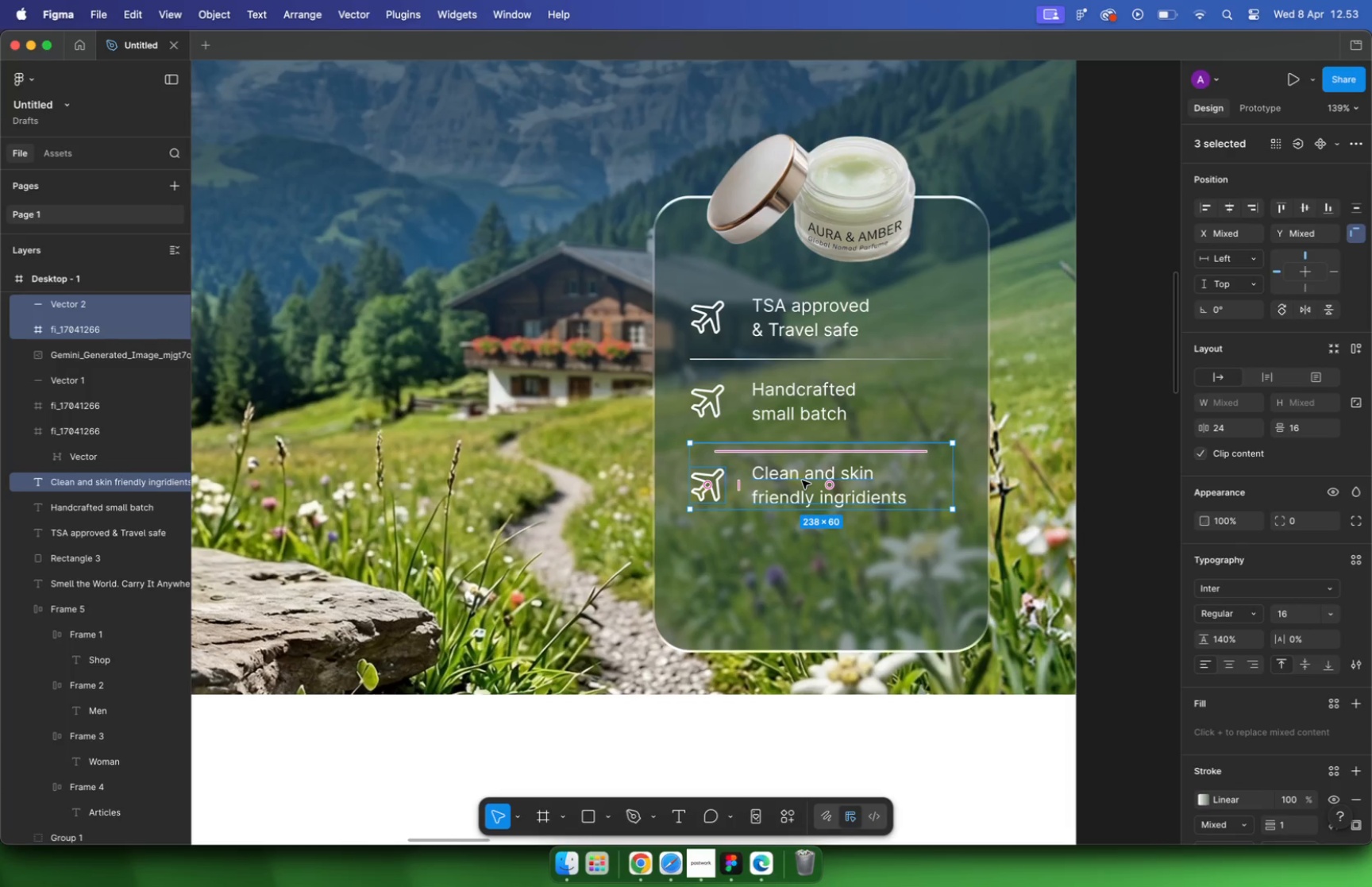 
hold_key(key=CommandLeft, duration=6.19)
scroll: coordinate [783, 317], scroll_direction: down, amount: 11.0
 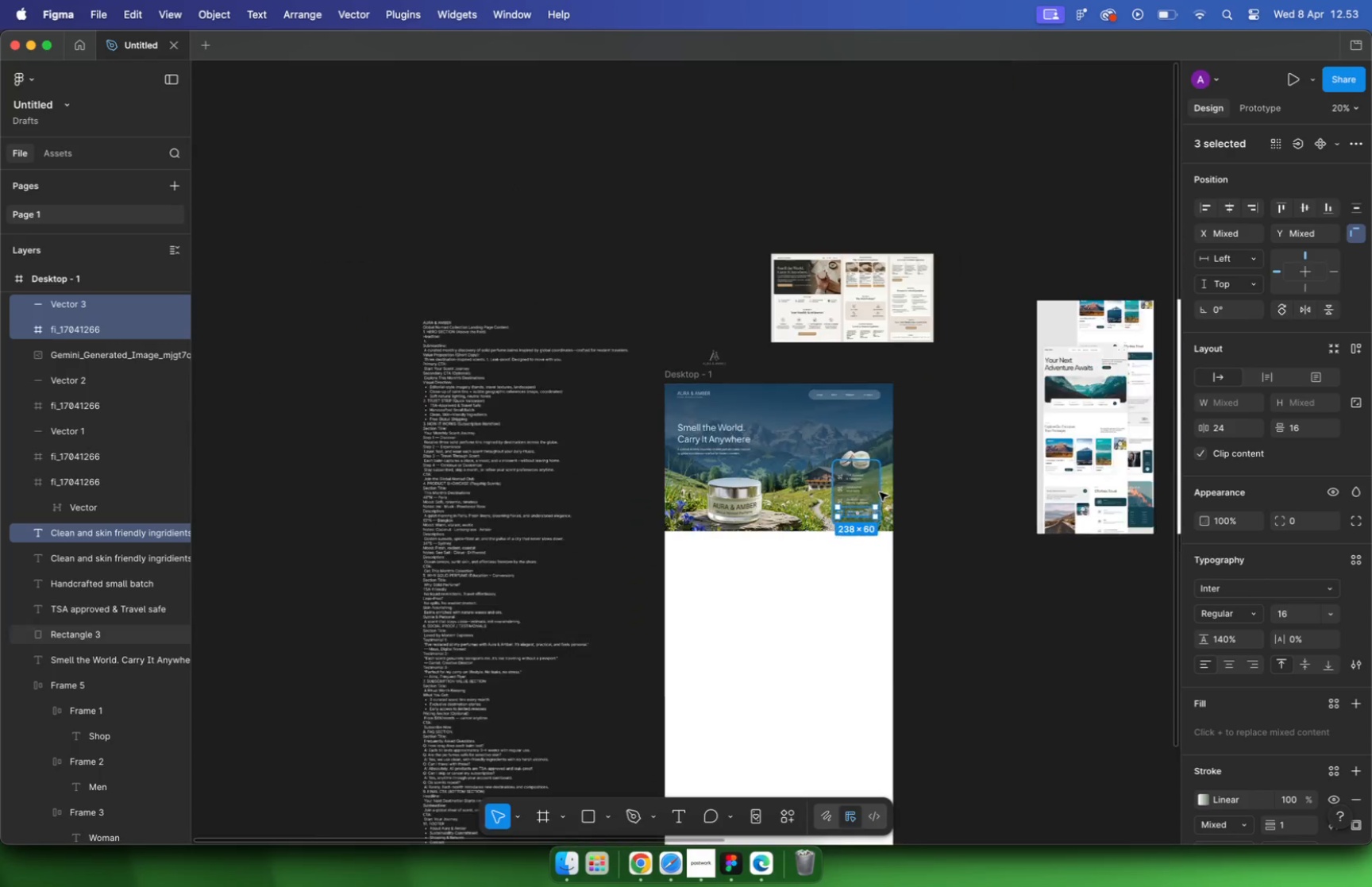 
scroll: coordinate [832, 389], scroll_direction: up, amount: 5.0
 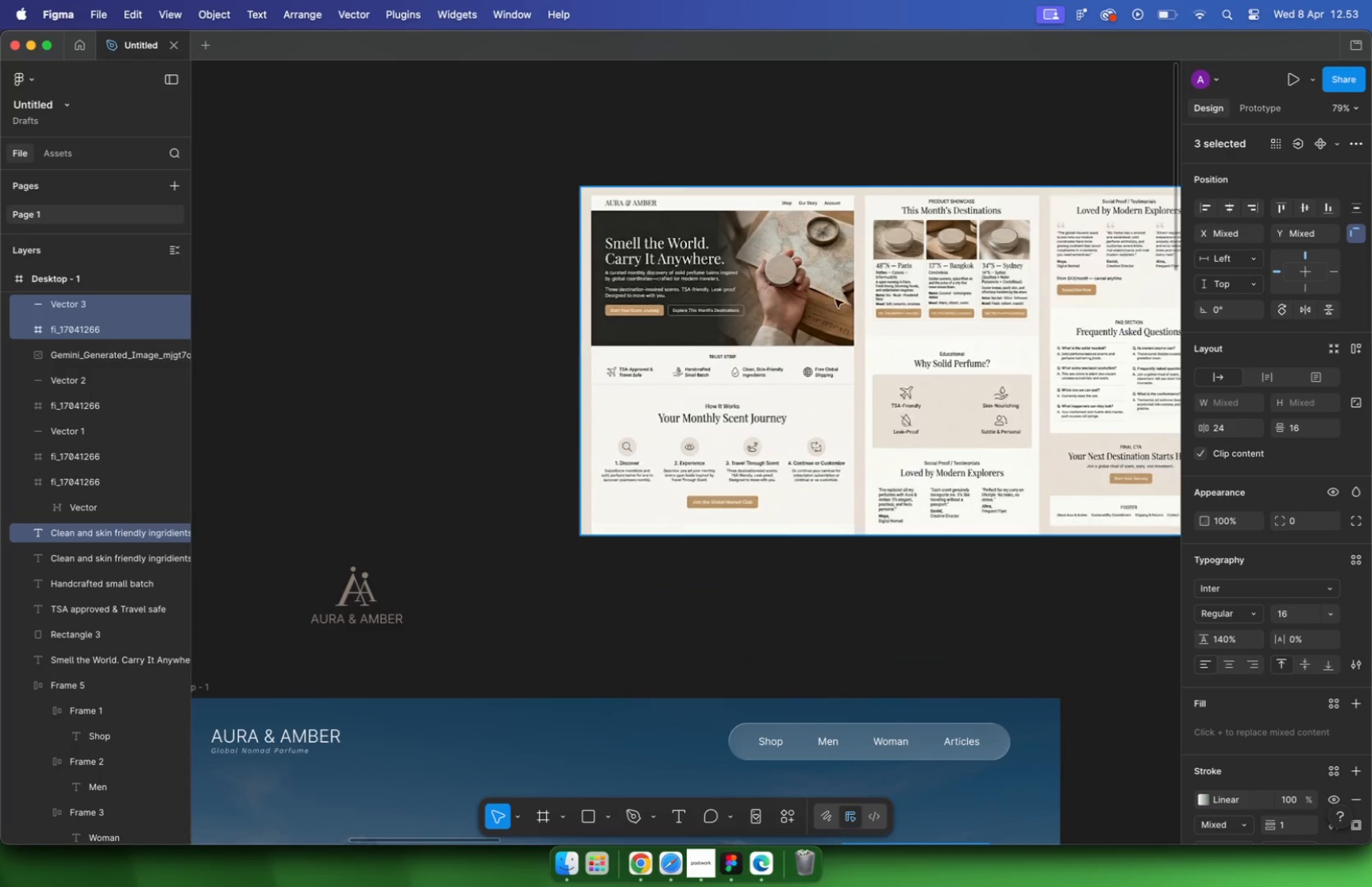 
left_click([984, 465])
 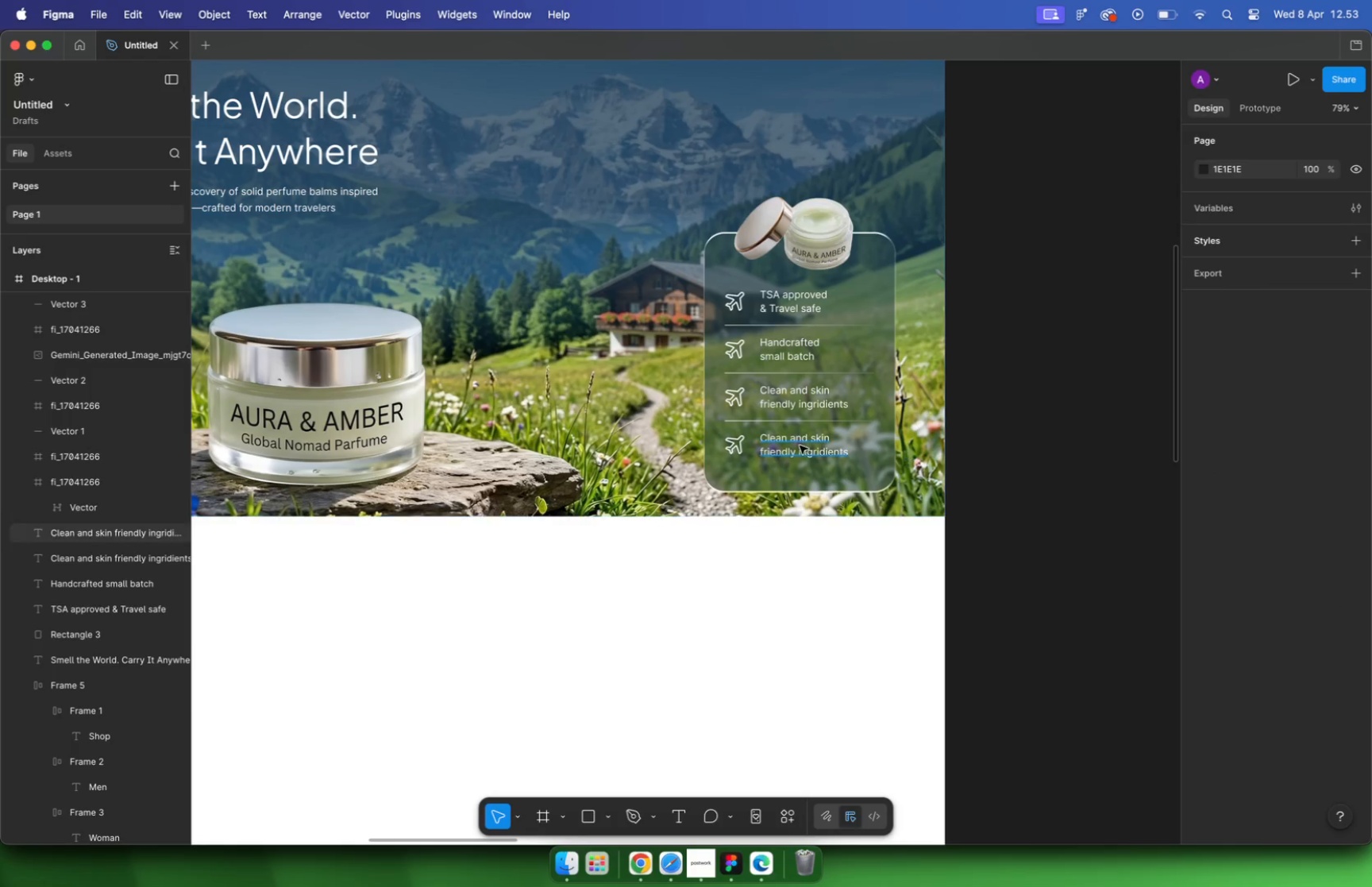 
scroll: coordinate [734, 380], scroll_direction: down, amount: 9.0
 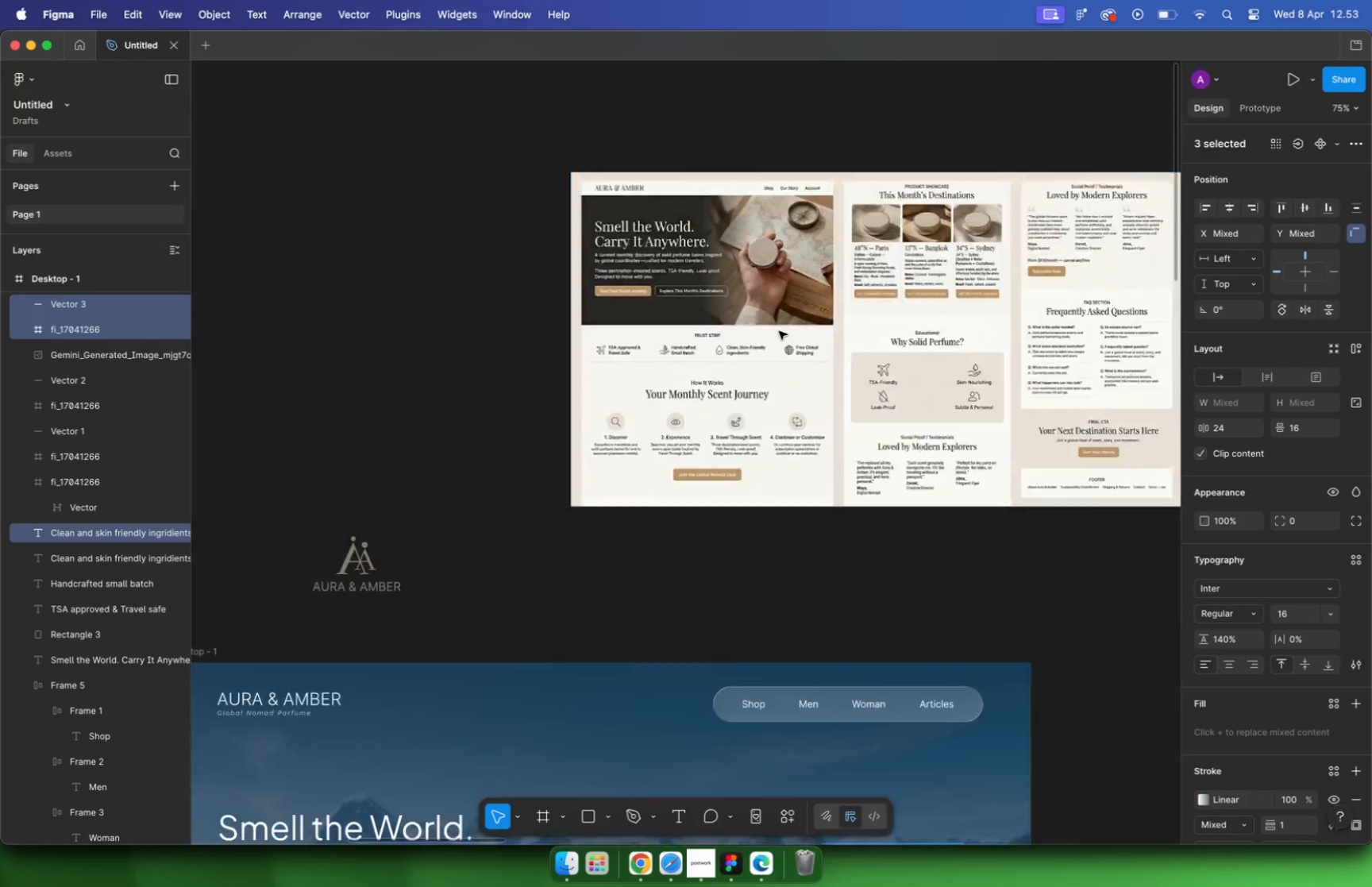 
double_click([798, 445])
 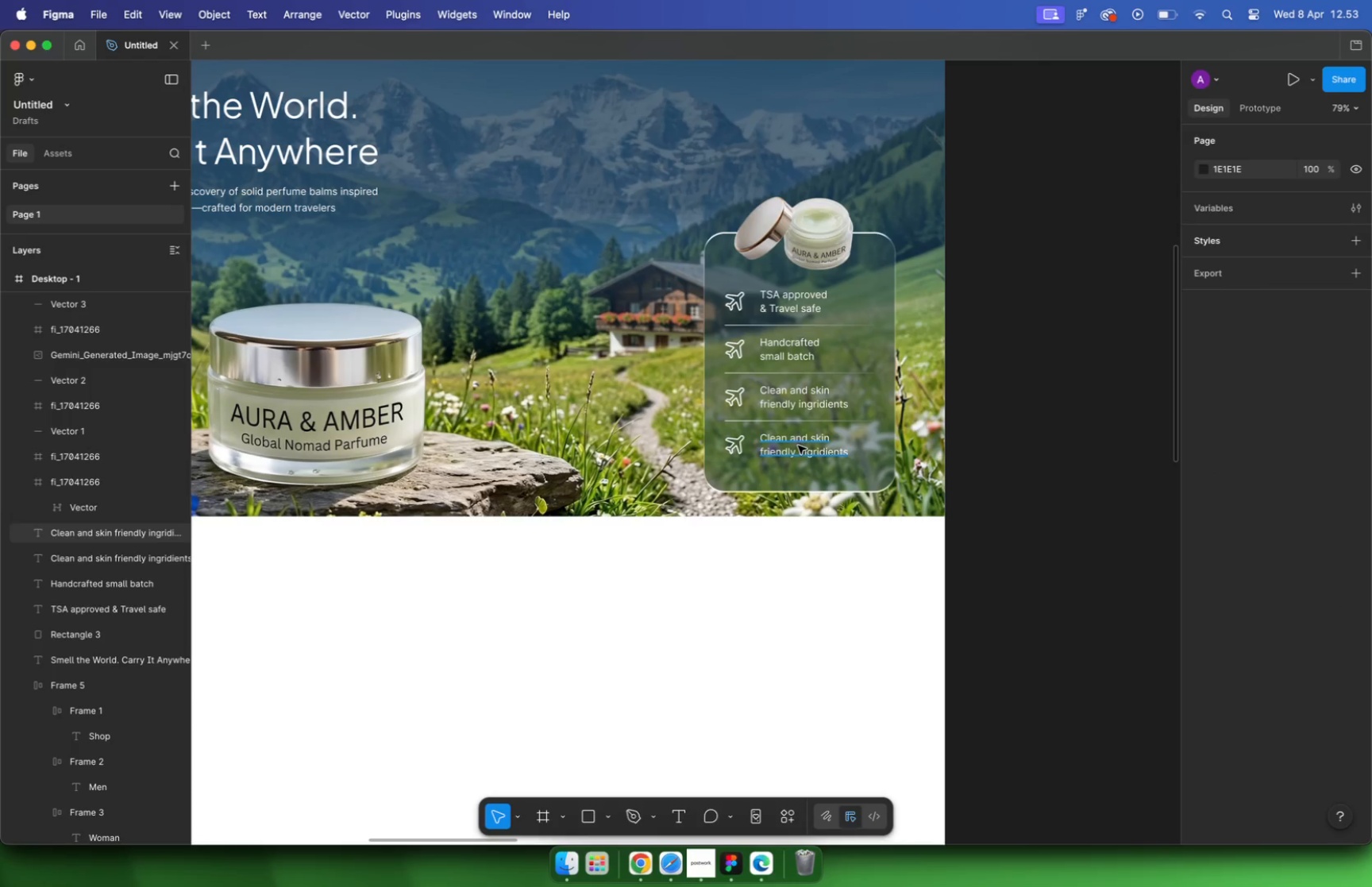 
triple_click([798, 445])
 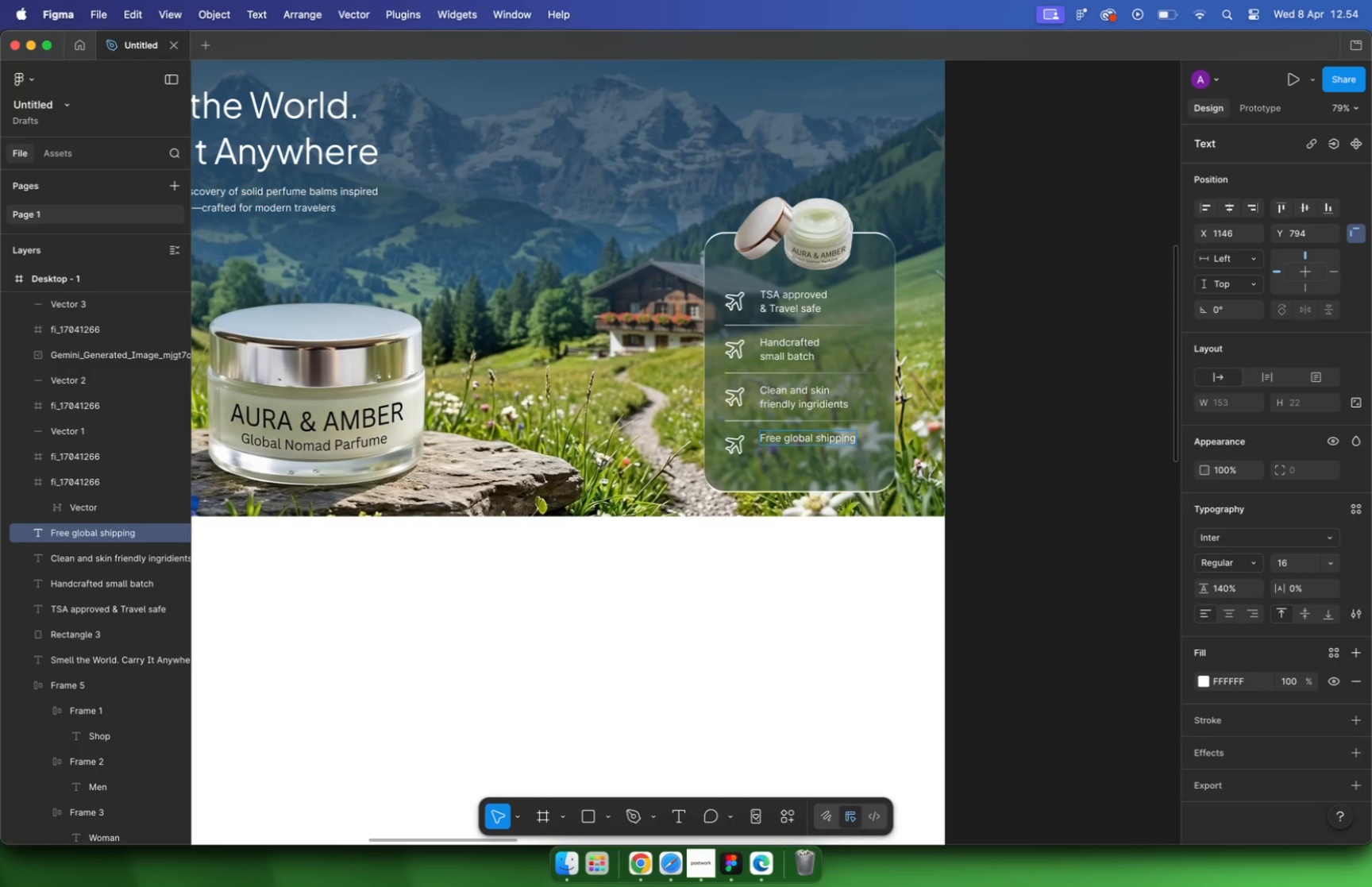 
type(Free global shipping)
 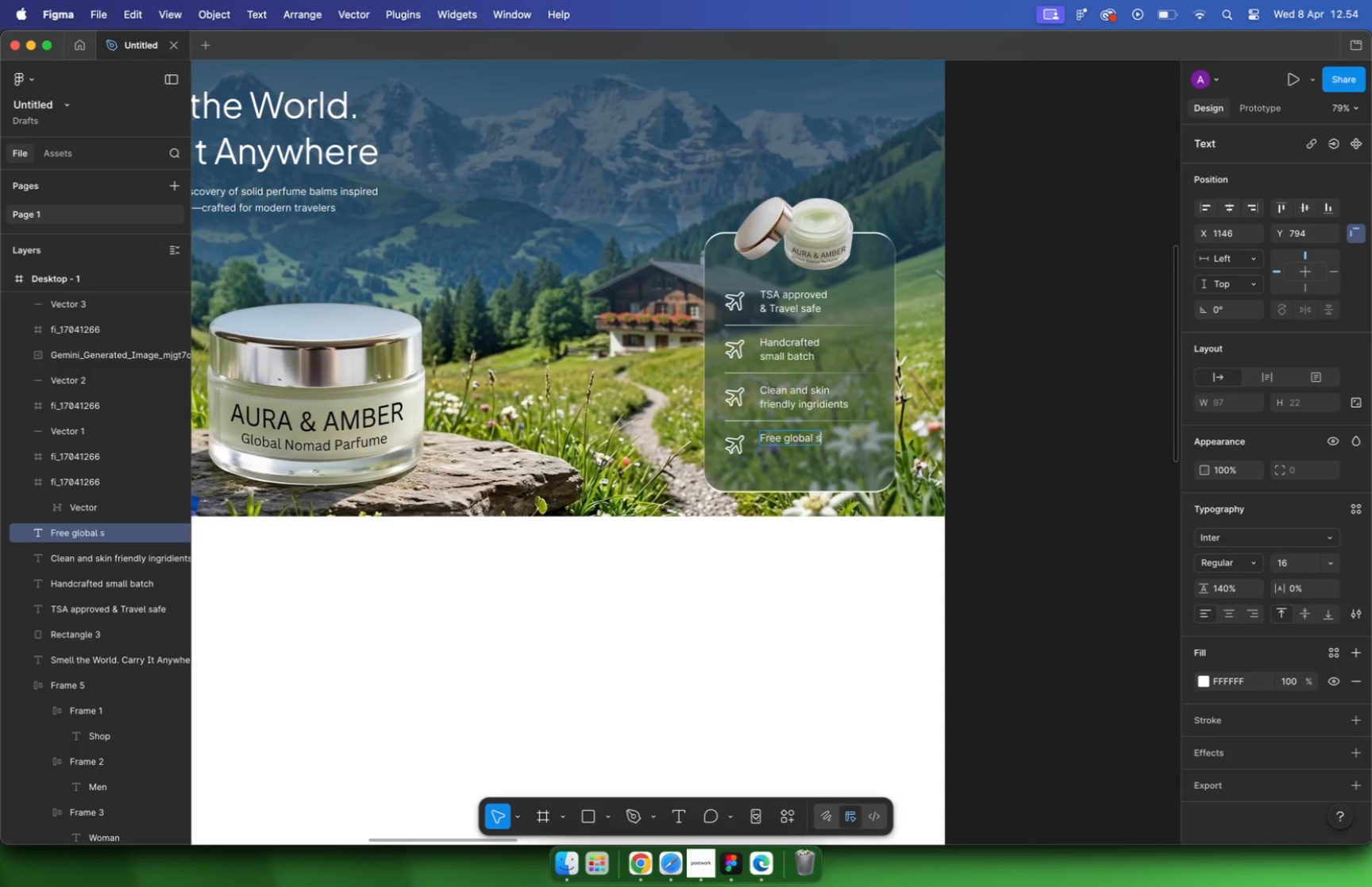 
wait(50.52)
 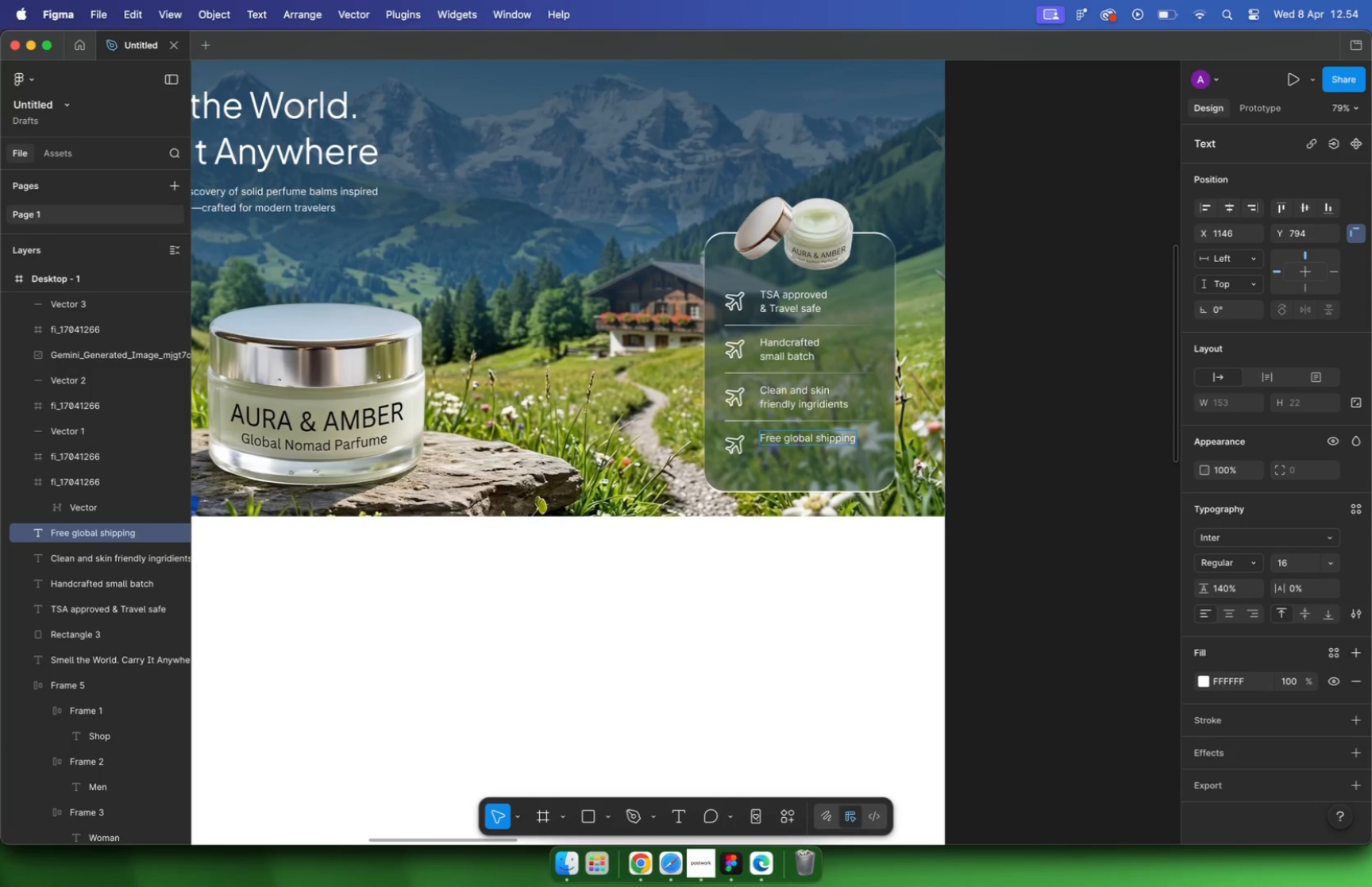 
left_click([1014, 457])
 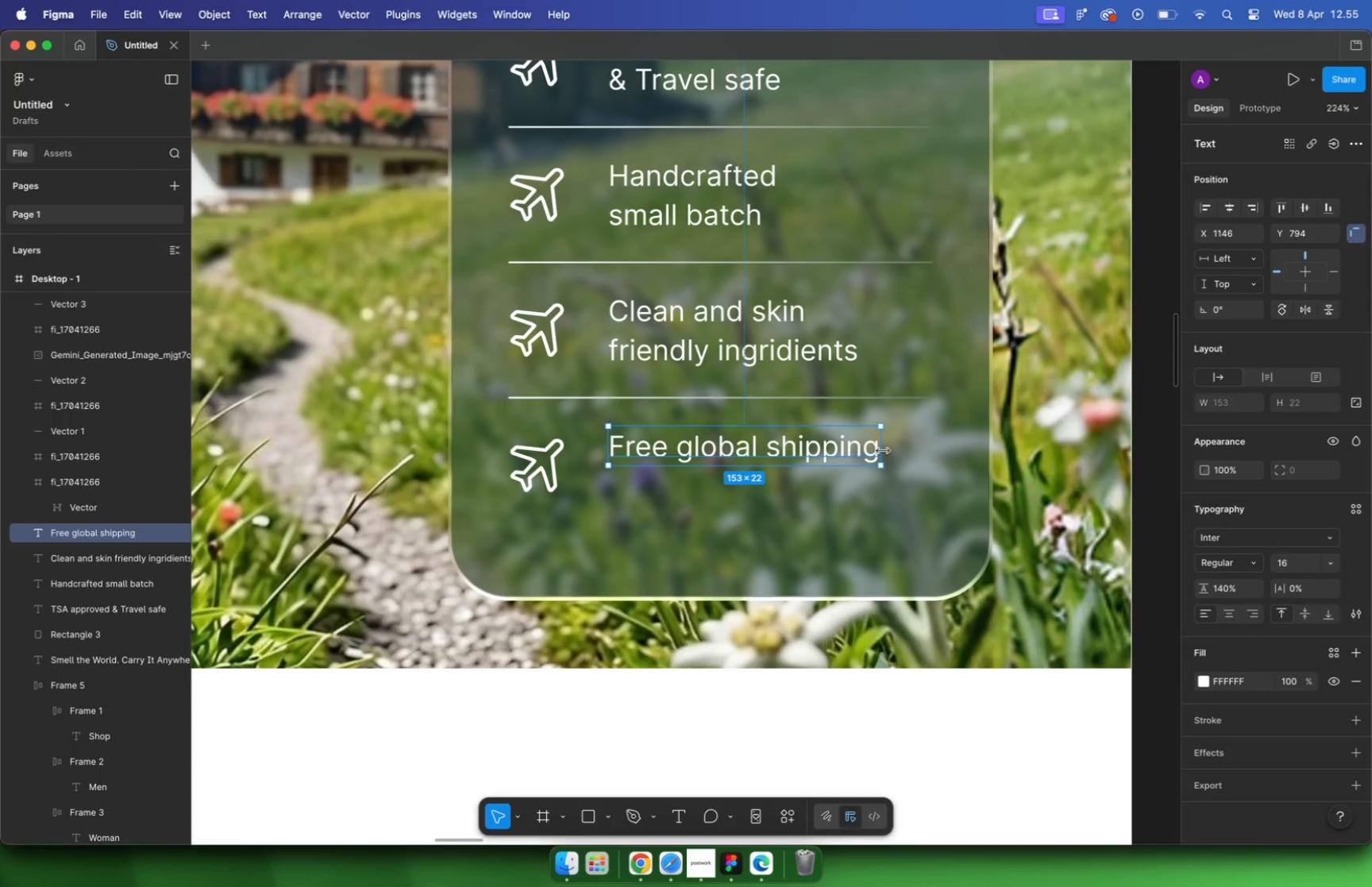 
hold_key(key=CommandLeft, duration=0.58)
scroll: coordinate [842, 434], scroll_direction: up, amount: 16.0
 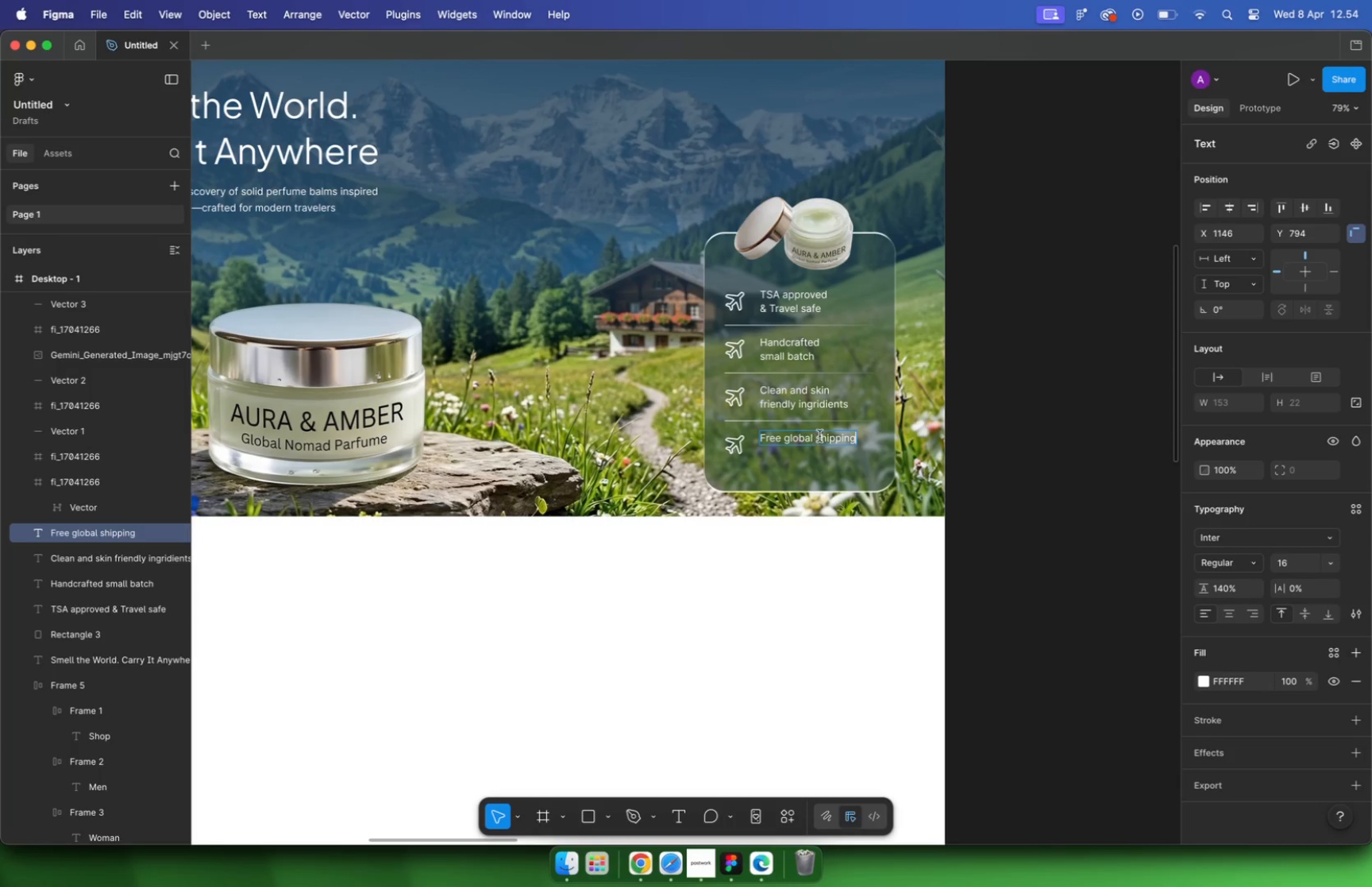 
left_click_drag(start_coordinate=[883, 451], to_coordinate=[859, 466])
 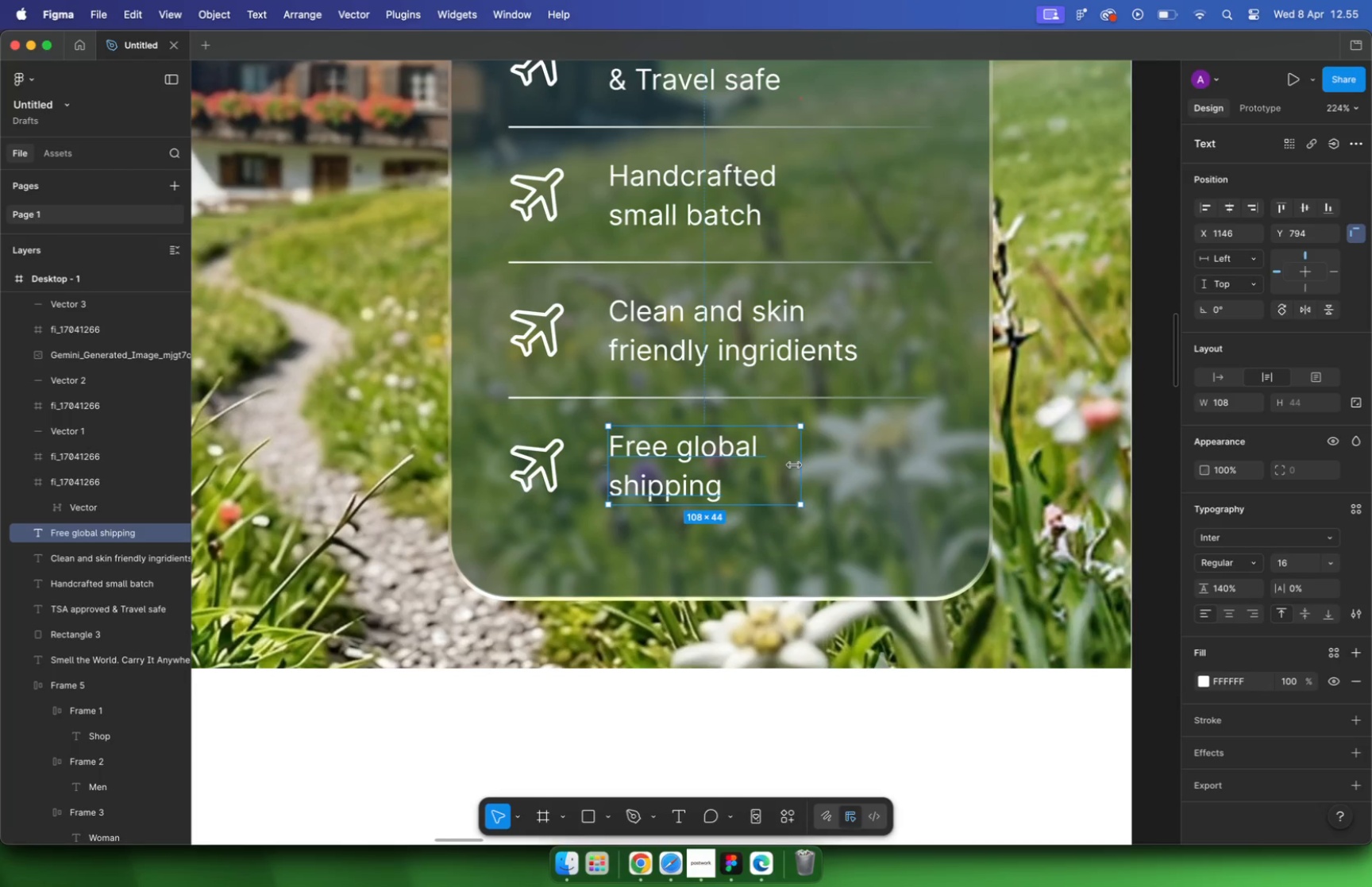 
hold_key(key=CommandLeft, duration=0.69)
scroll: coordinate [772, 480], scroll_direction: down, amount: 9.0
 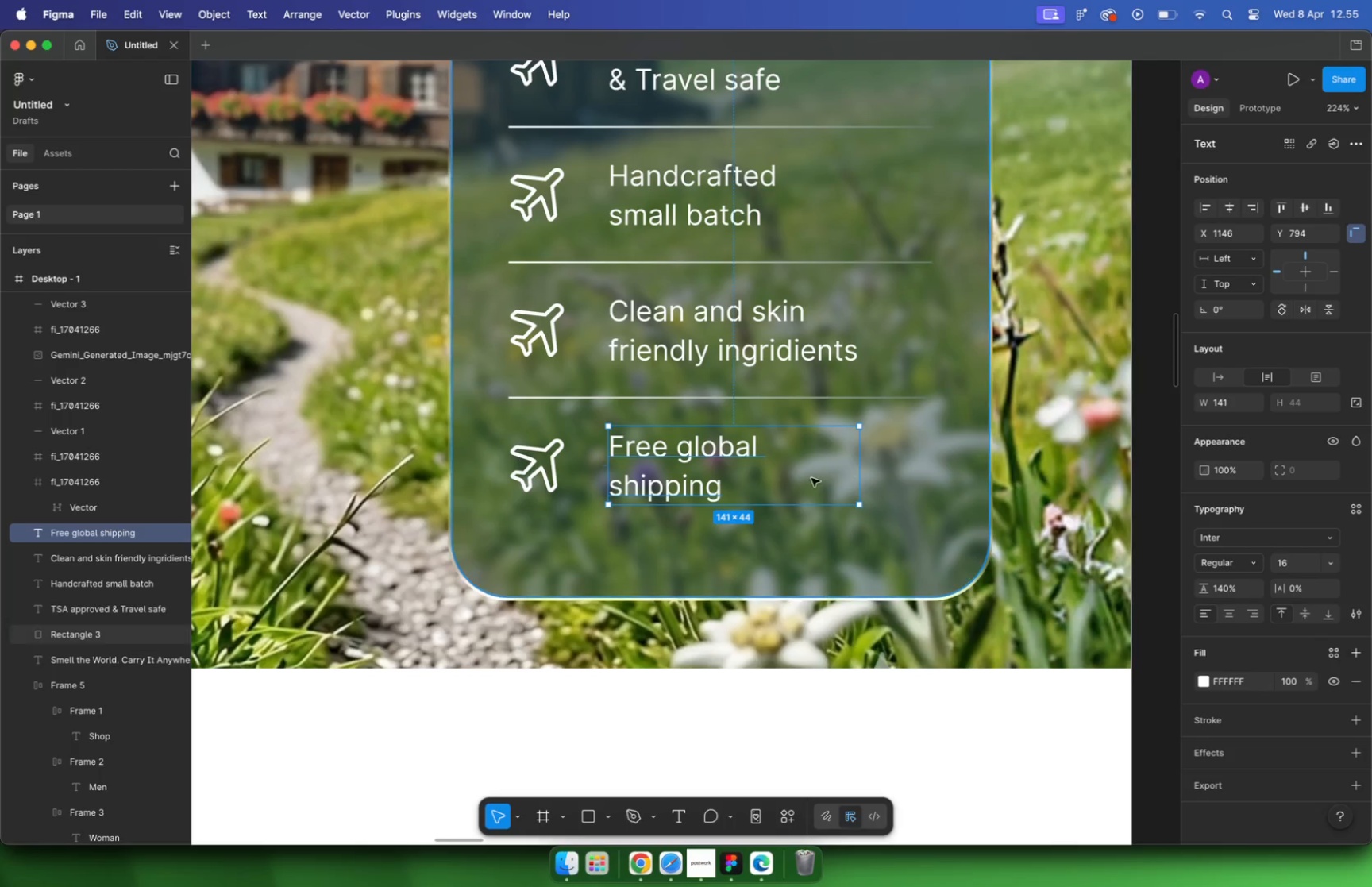 
left_click([985, 451])
 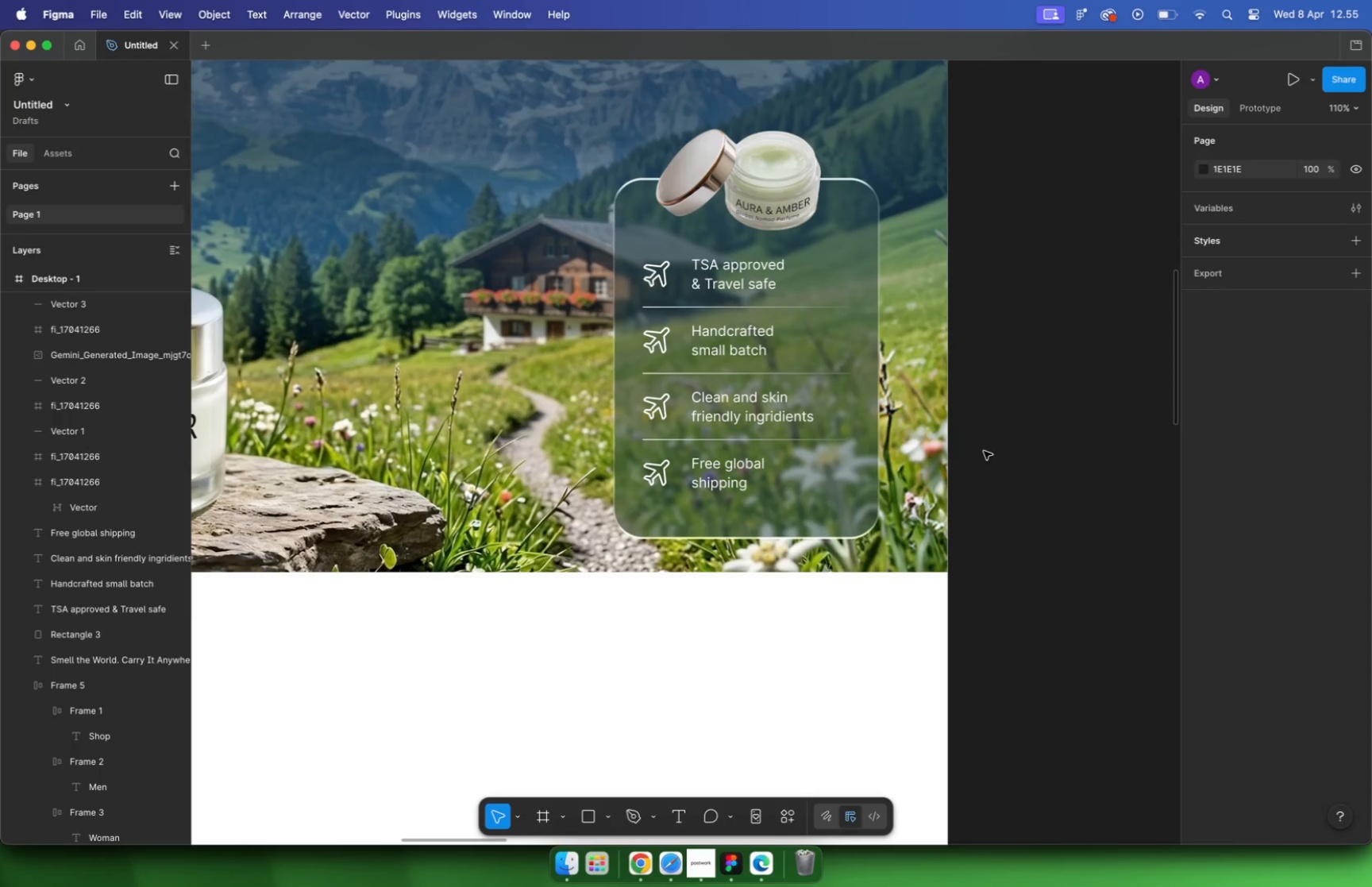 
wait(5.9)
 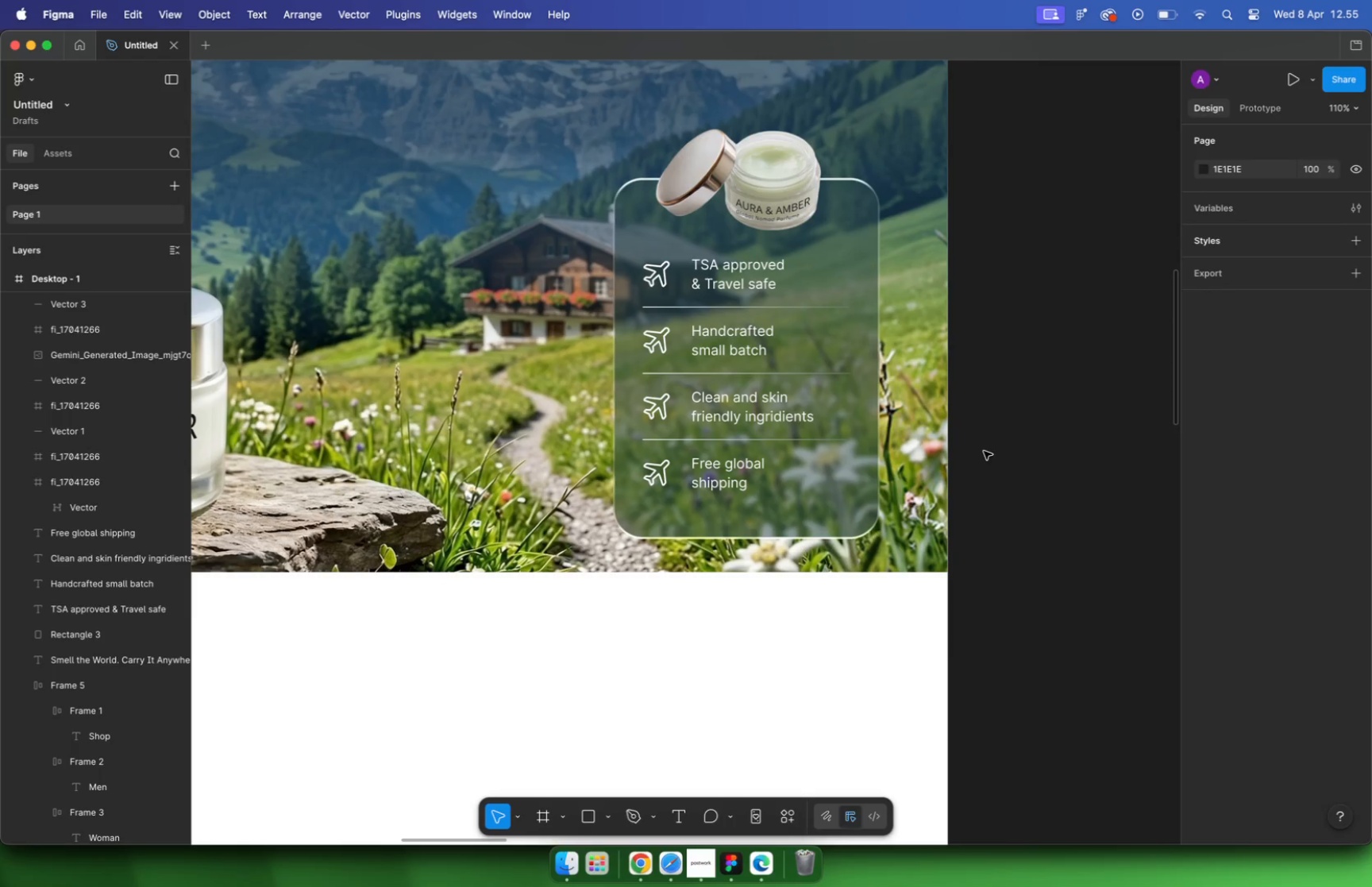 
hold_key(key=CommandLeft, duration=1.72)
scroll: coordinate [904, 456], scroll_direction: down, amount: 10.0
 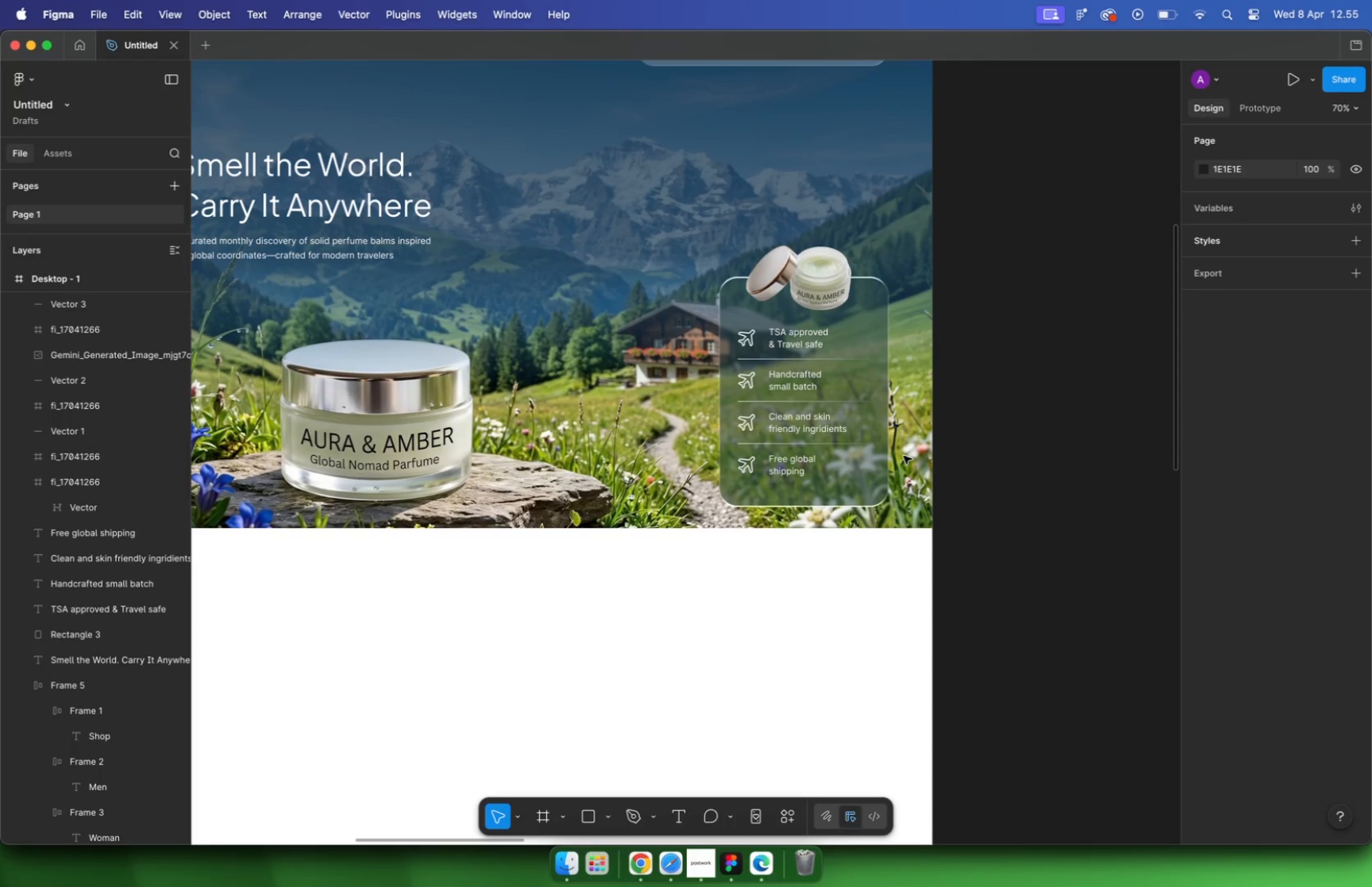 
wait(5.77)
 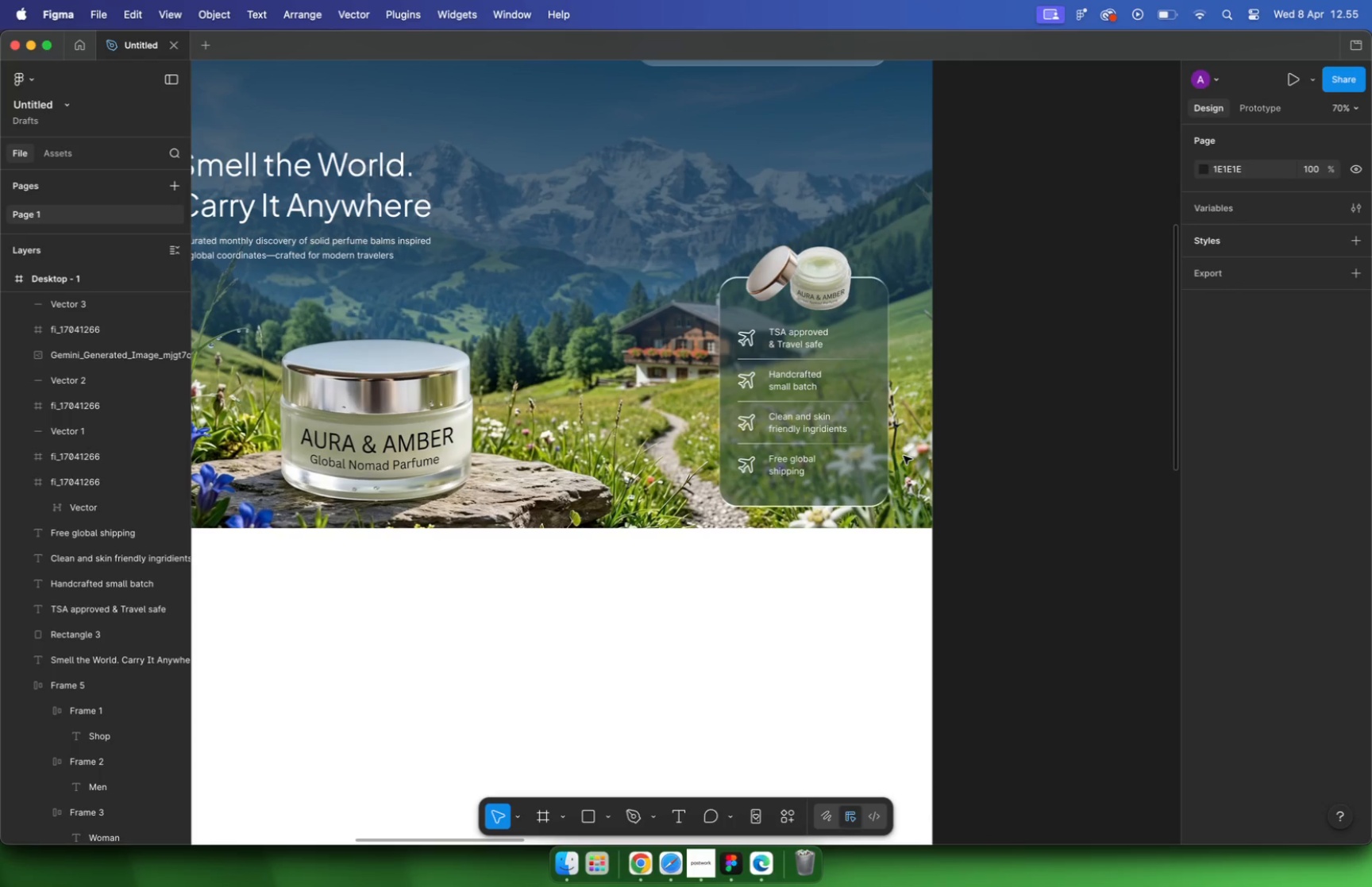 
left_click([634, 860])
 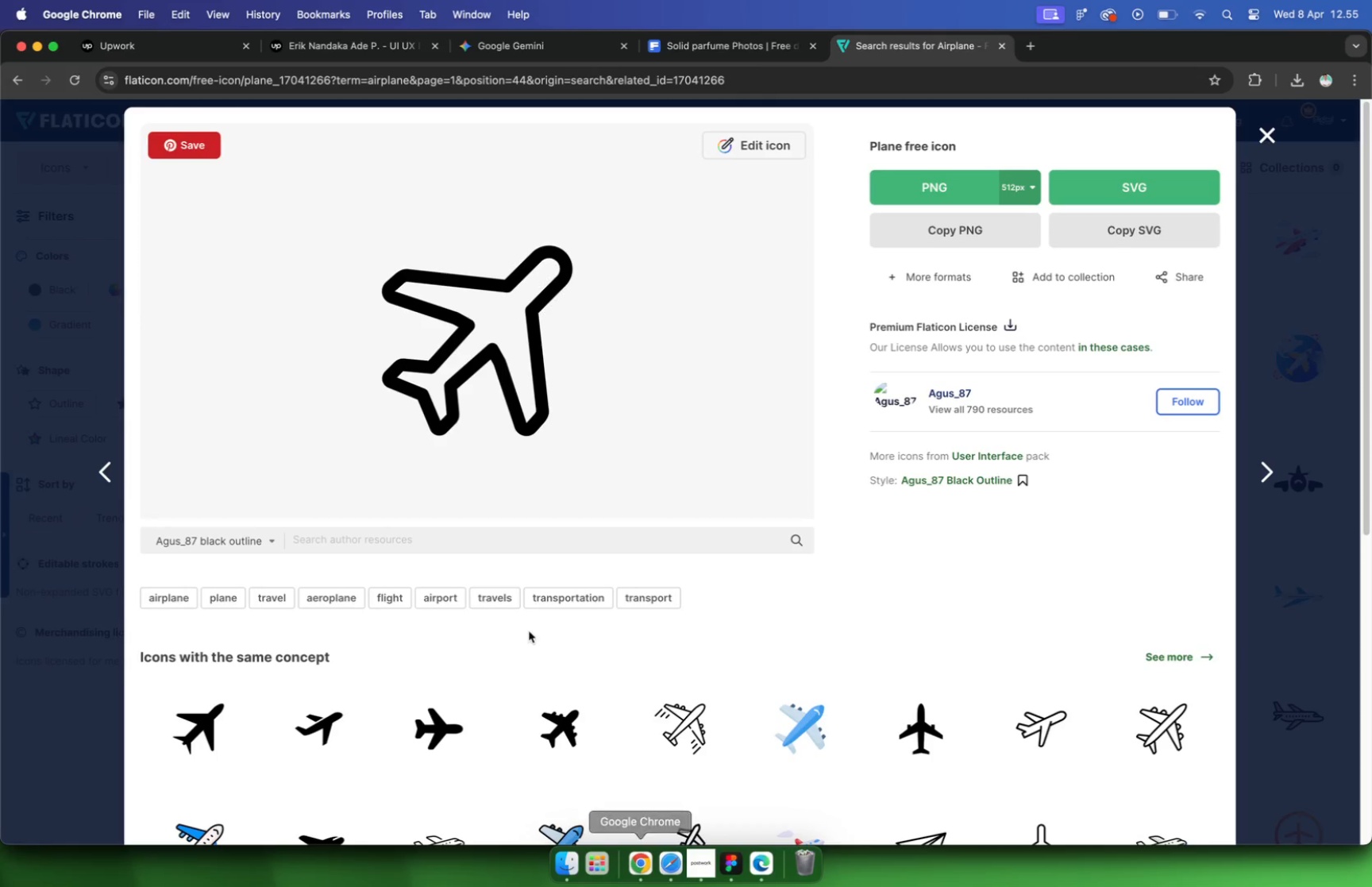 
left_click([1273, 132])
 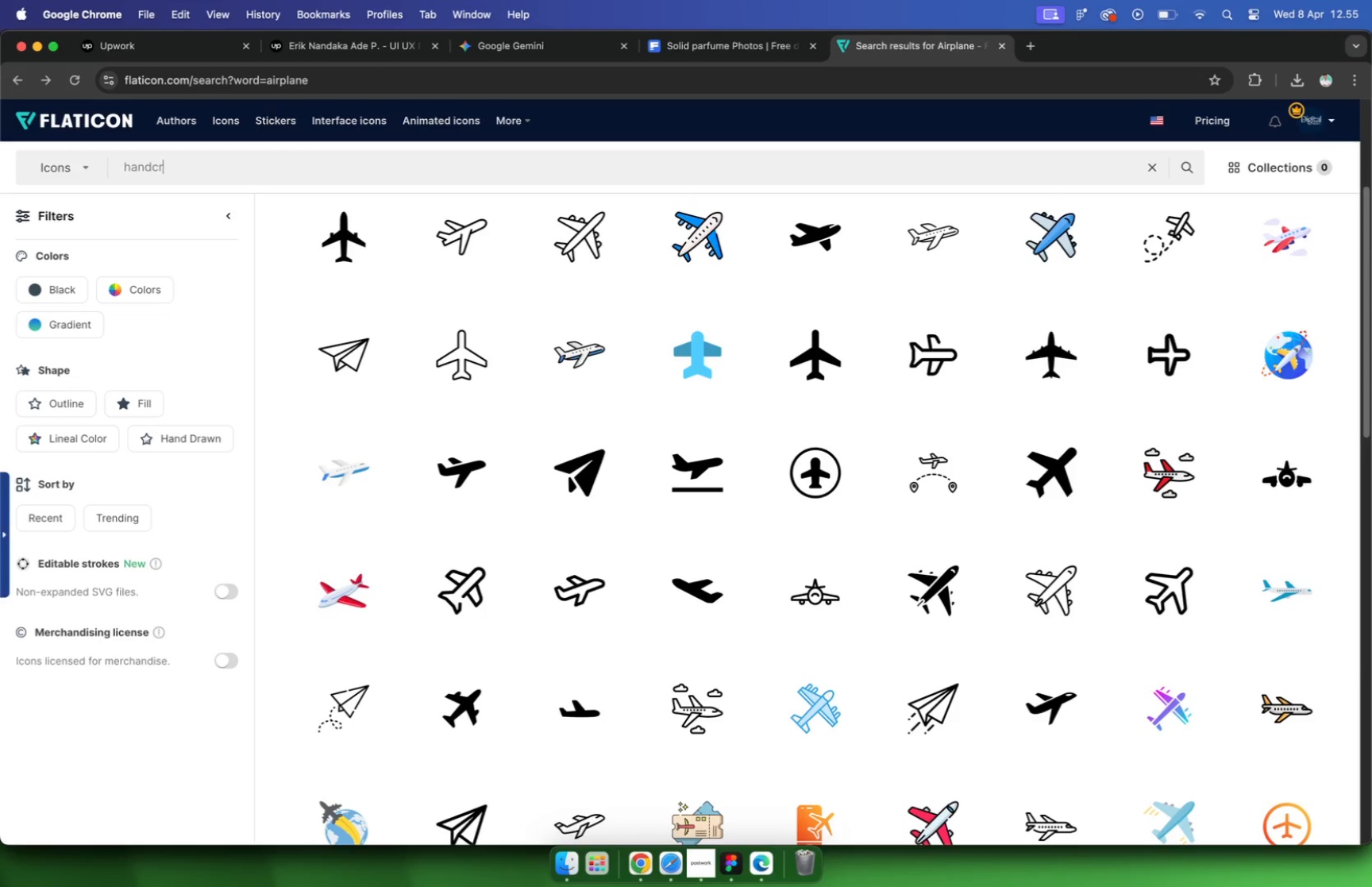 
left_click_drag(start_coordinate=[204, 164], to_coordinate=[39, 156])
 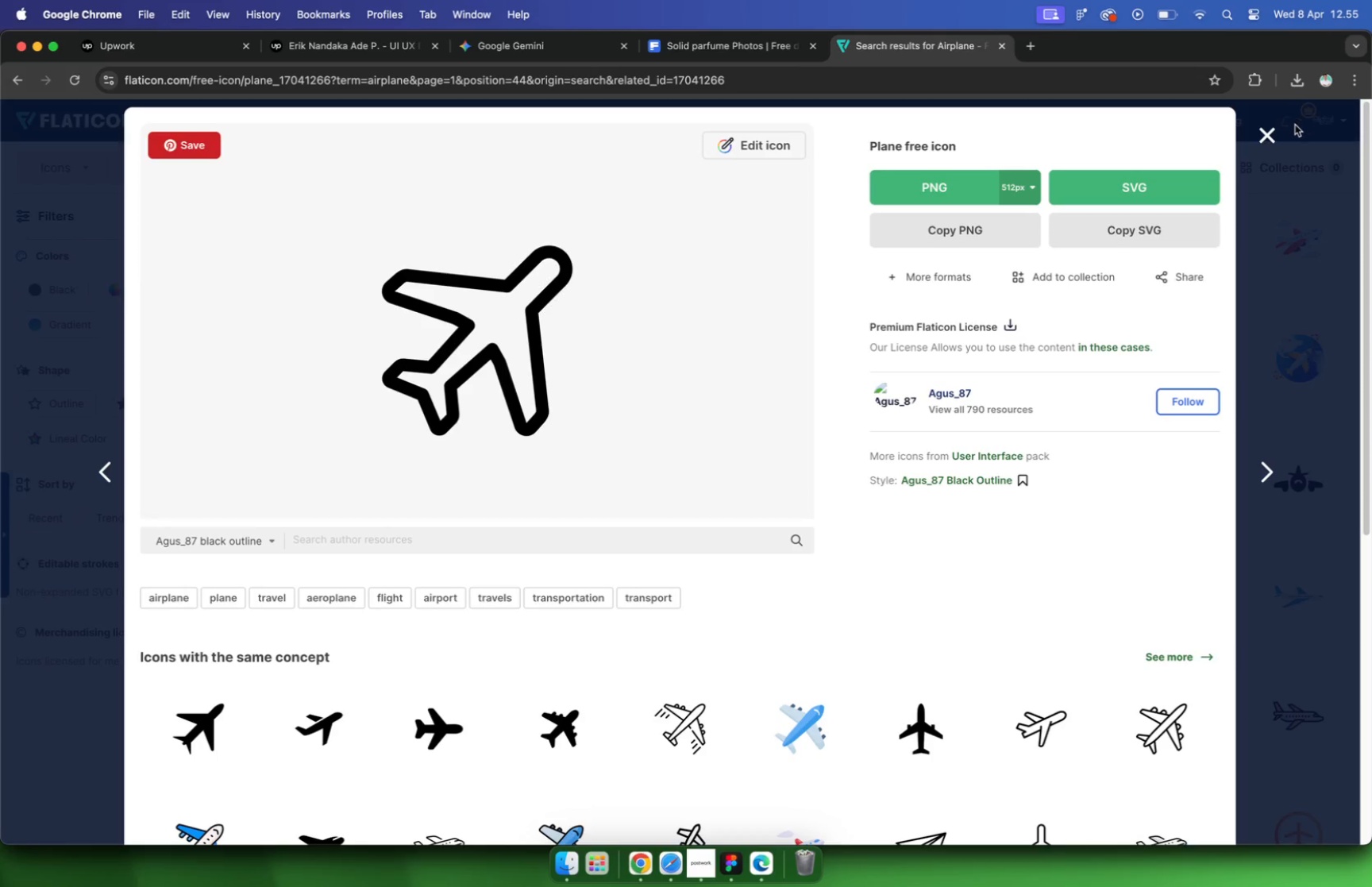 
type(hand c)
key(Backspace)
key(Backspace)
type(craft)
 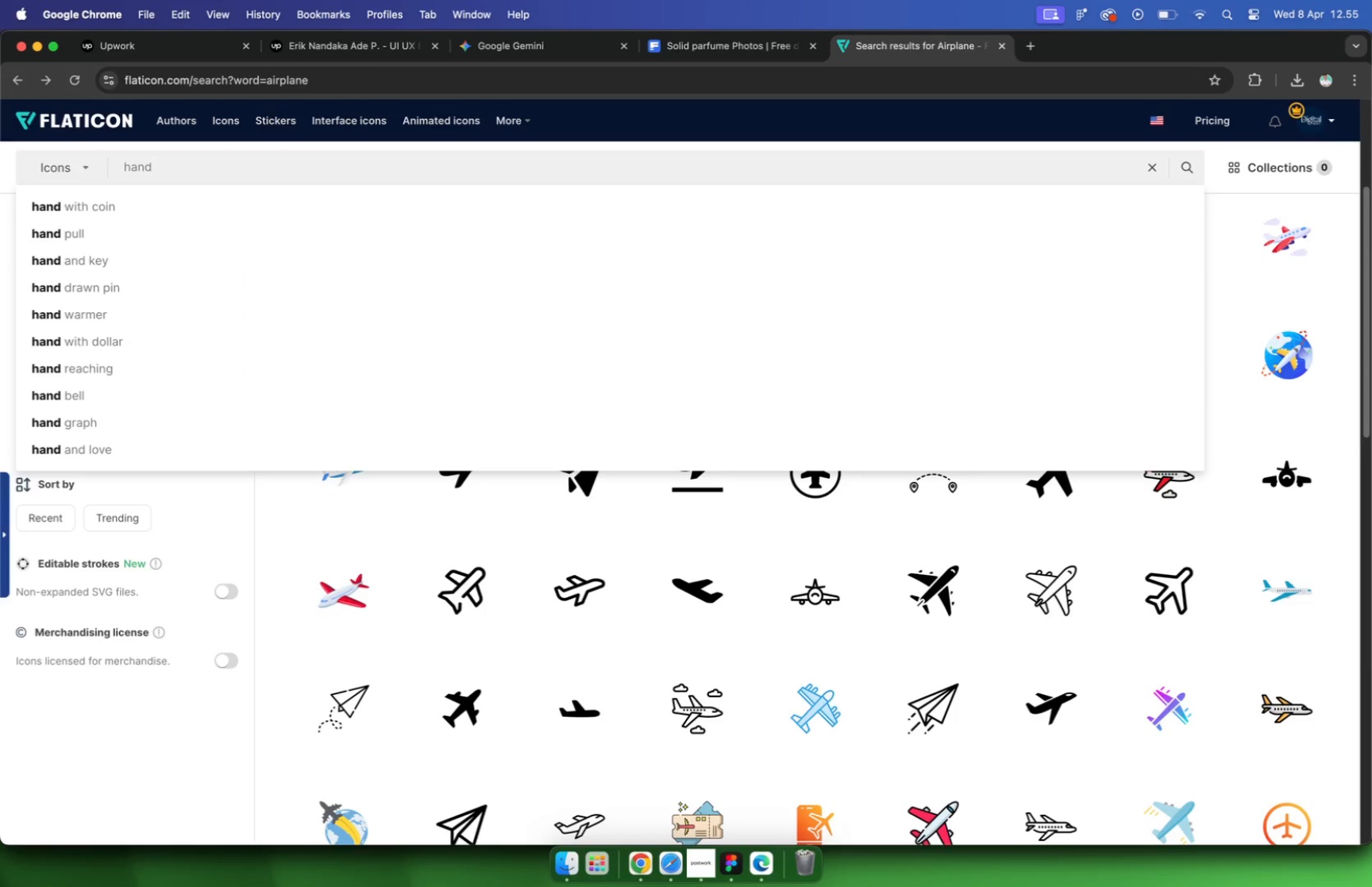 
key(Enter)
 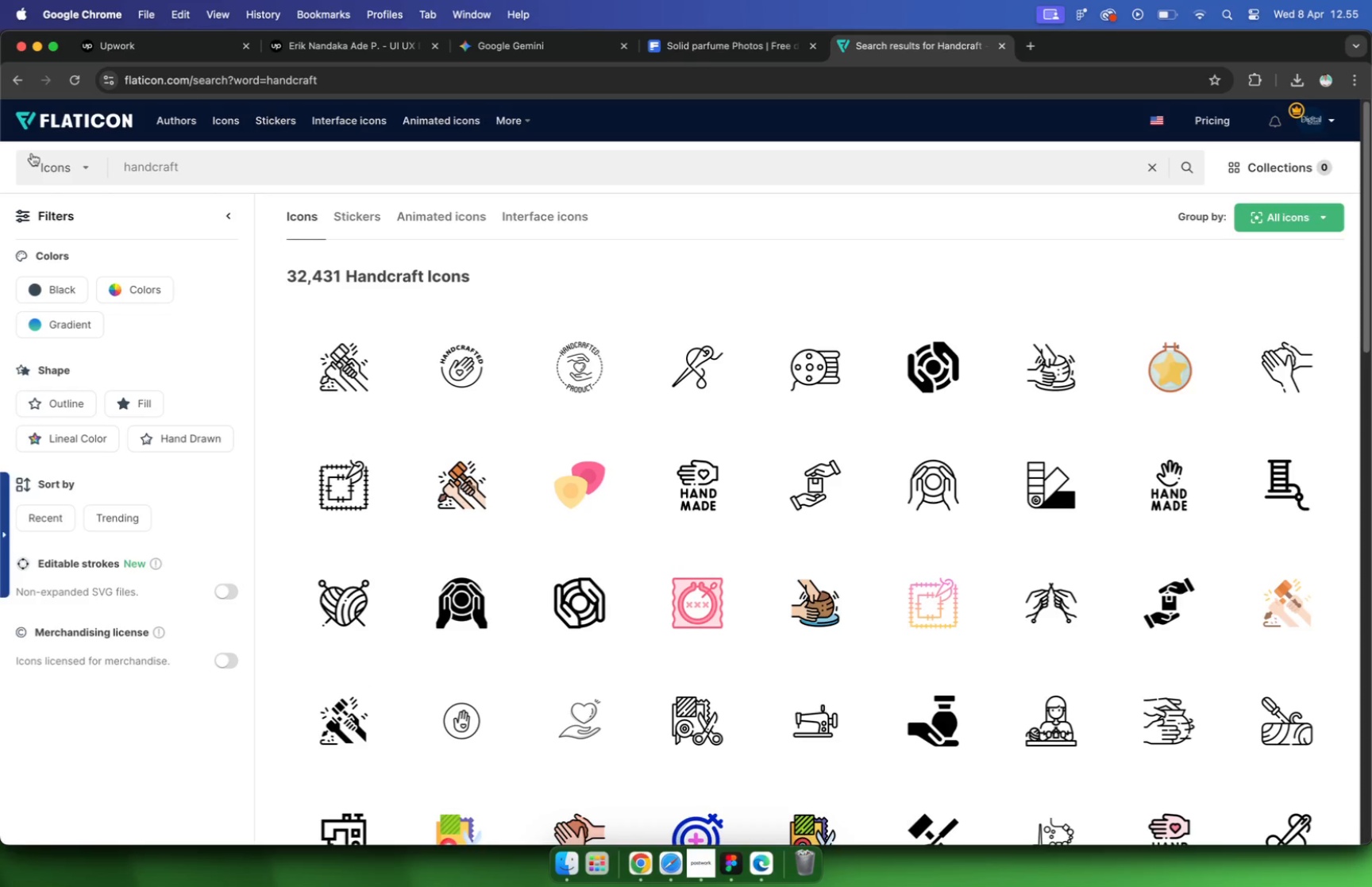 
wait(8.36)
 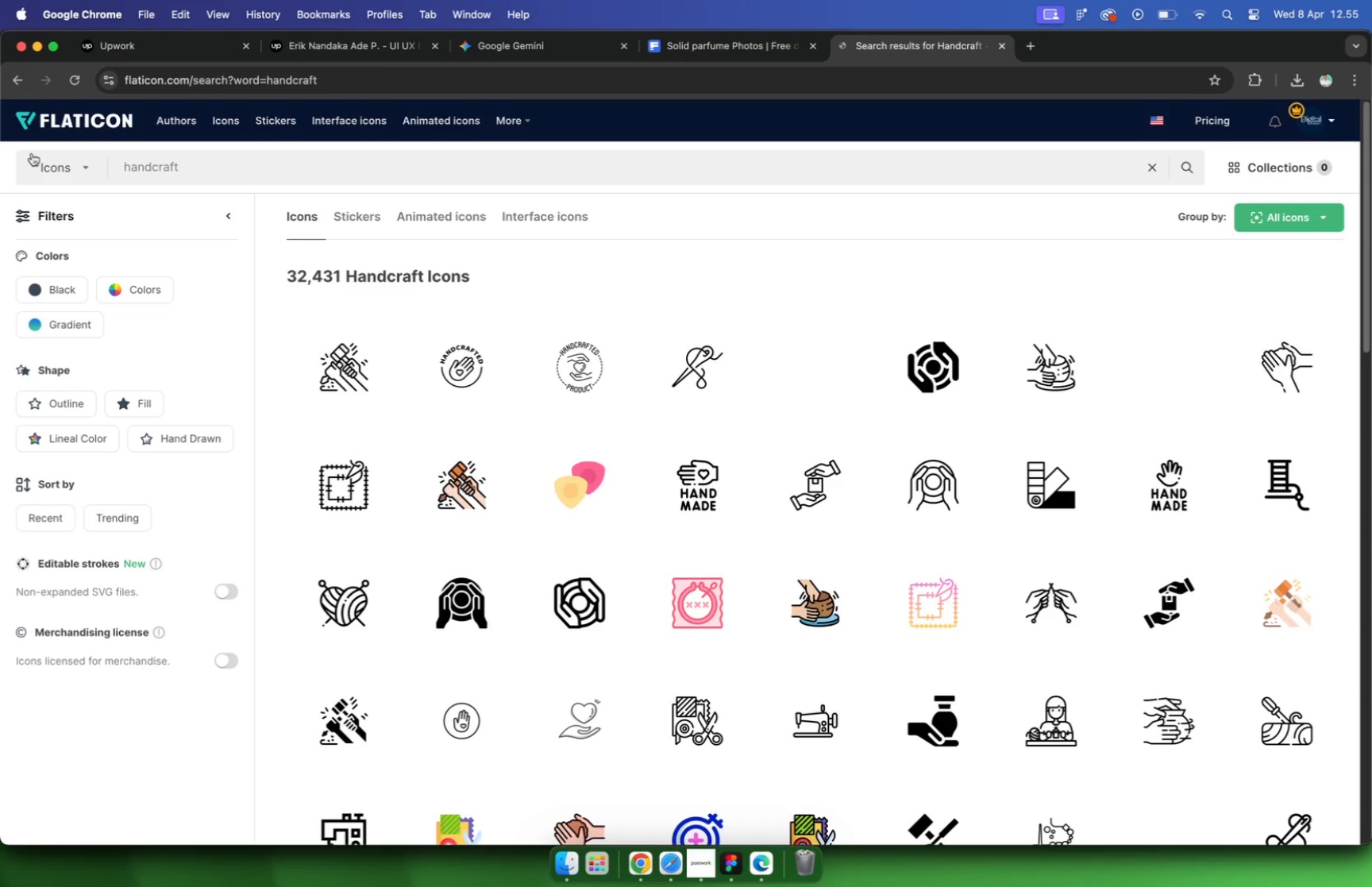 
scroll: coordinate [293, 285], scroll_direction: down, amount: 22.0
 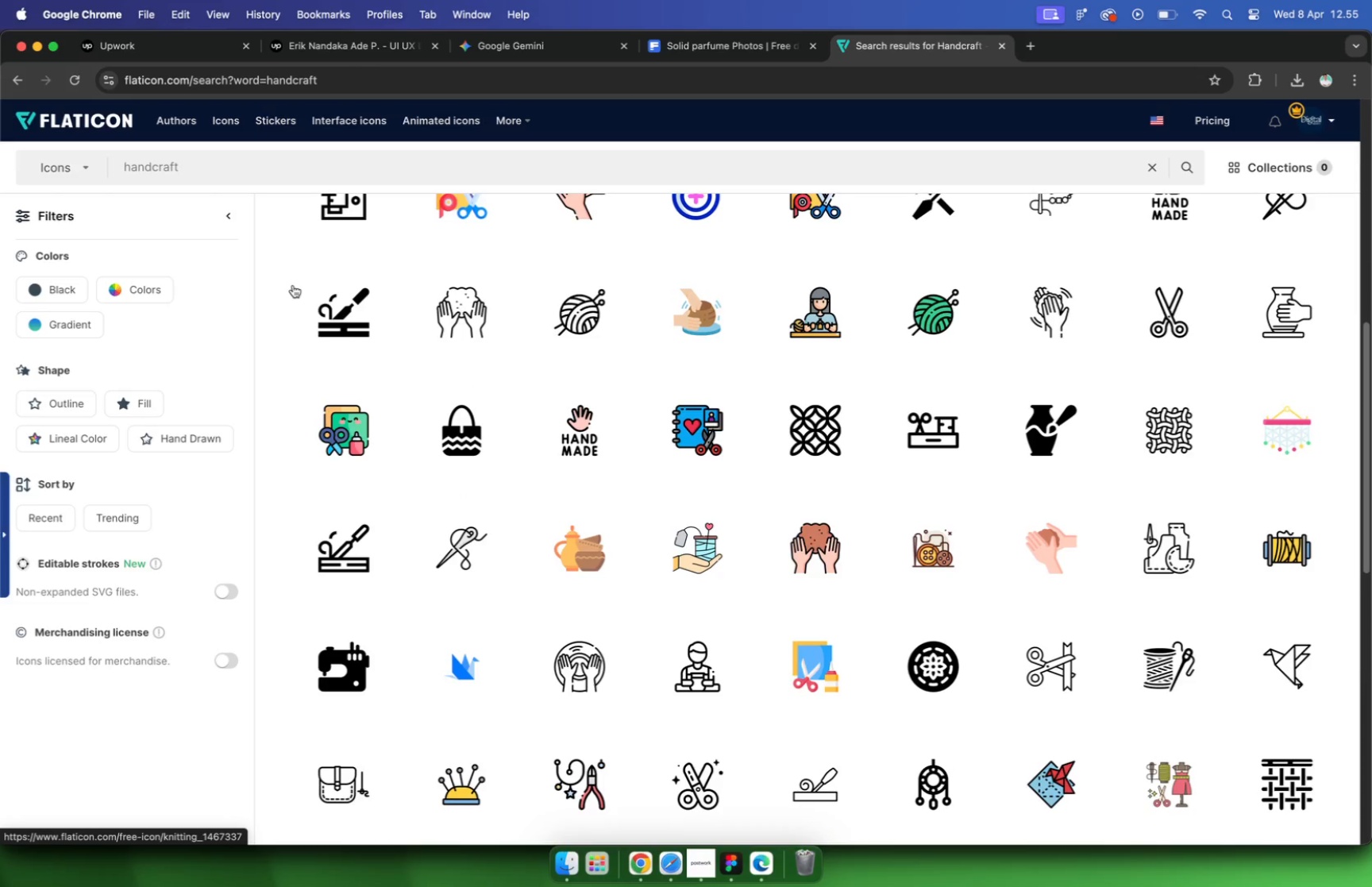 
scroll: coordinate [293, 287], scroll_direction: up, amount: 40.0
 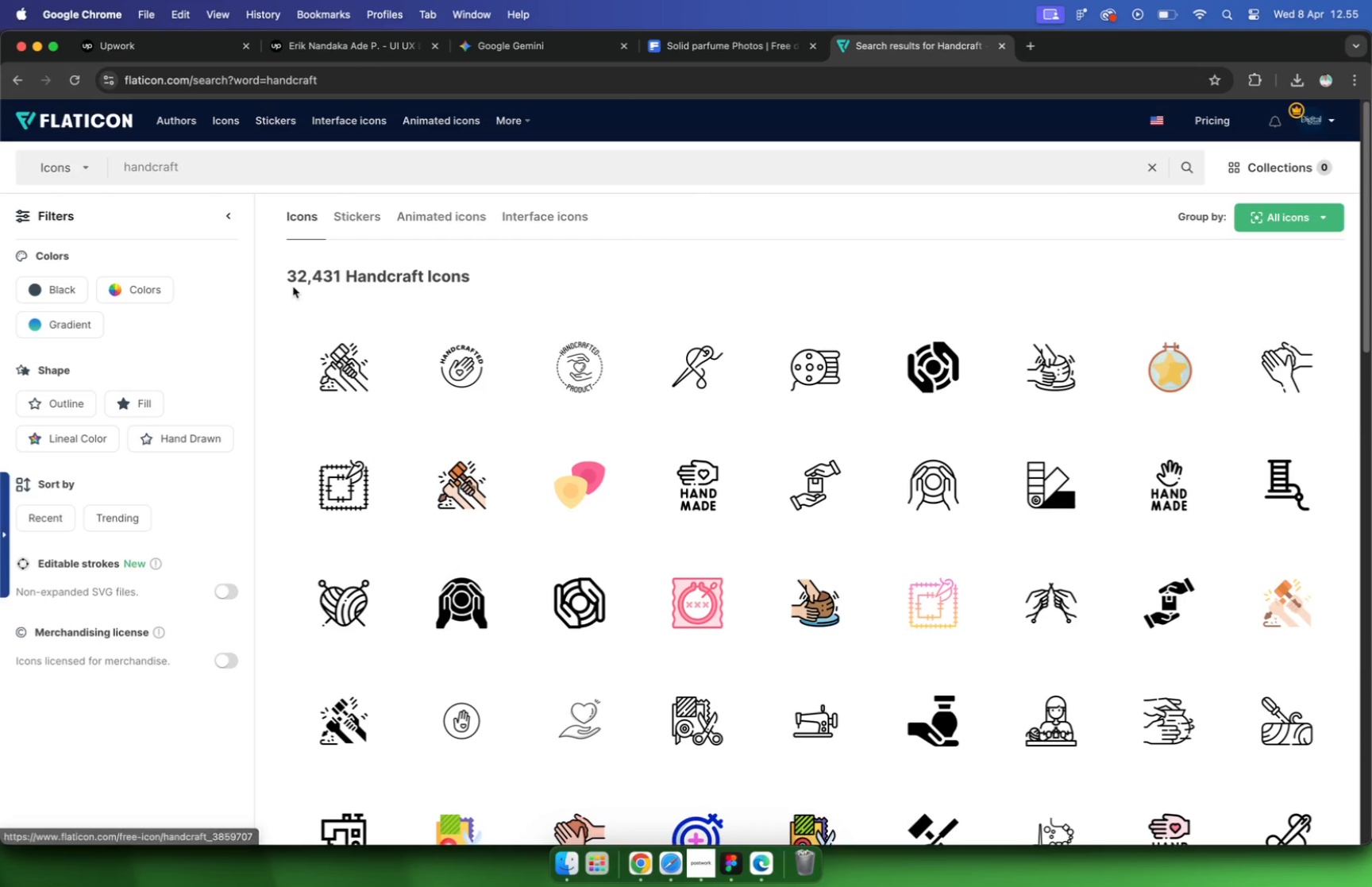 
scroll: coordinate [293, 287], scroll_direction: down, amount: 5.0
 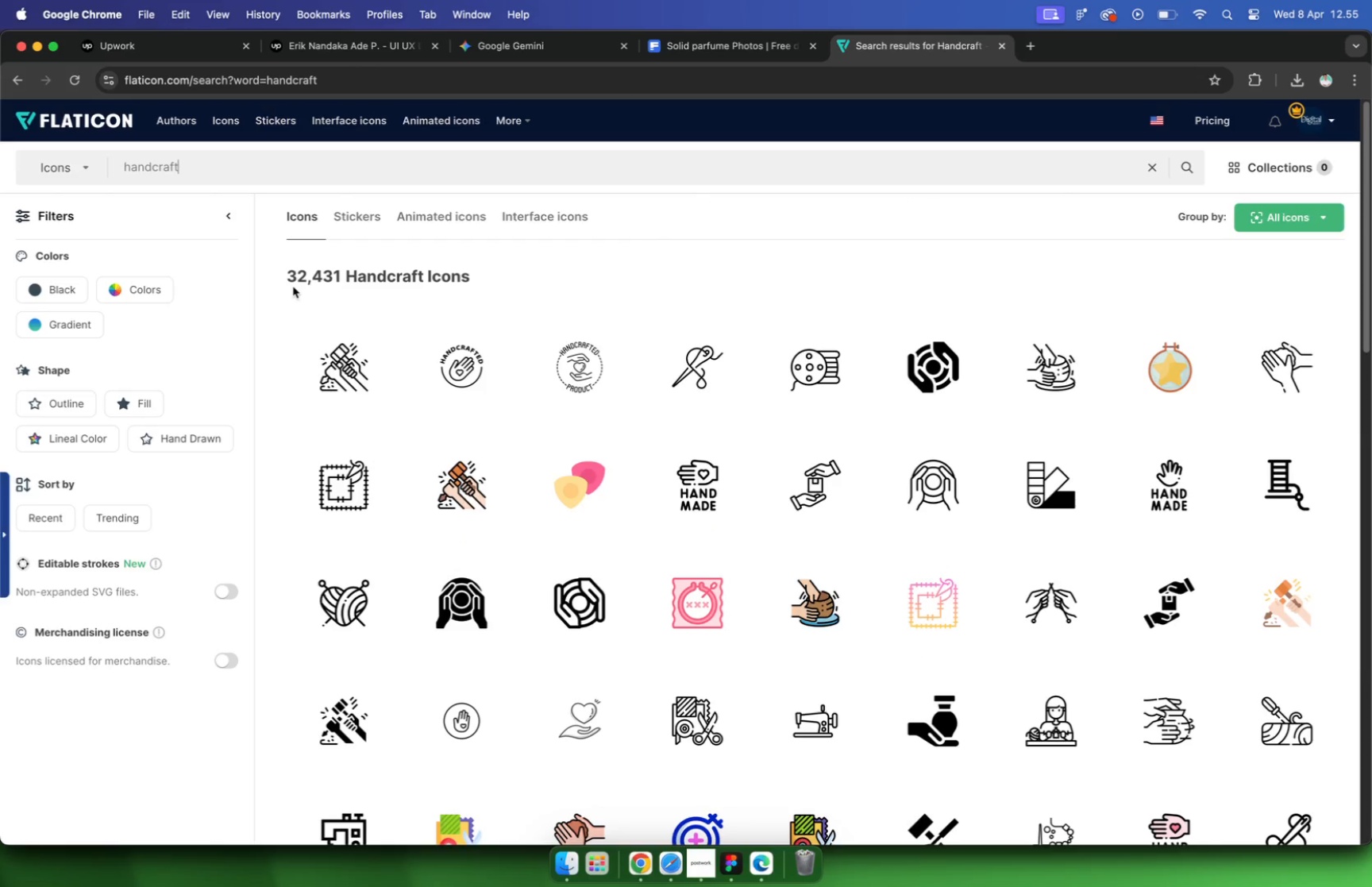 
scroll: coordinate [293, 287], scroll_direction: up, amount: 27.0
 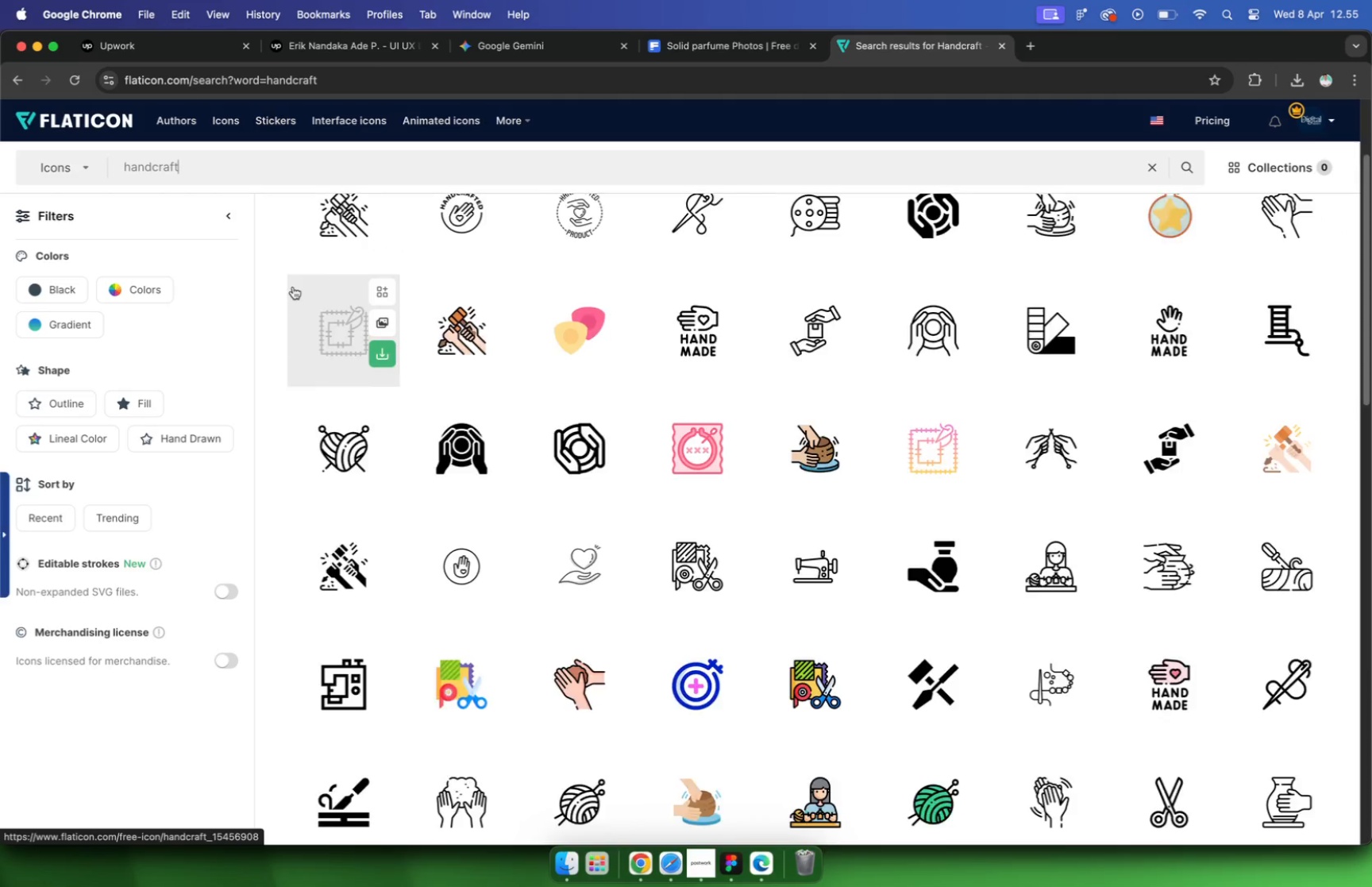 
scroll: coordinate [293, 287], scroll_direction: down, amount: 17.0
 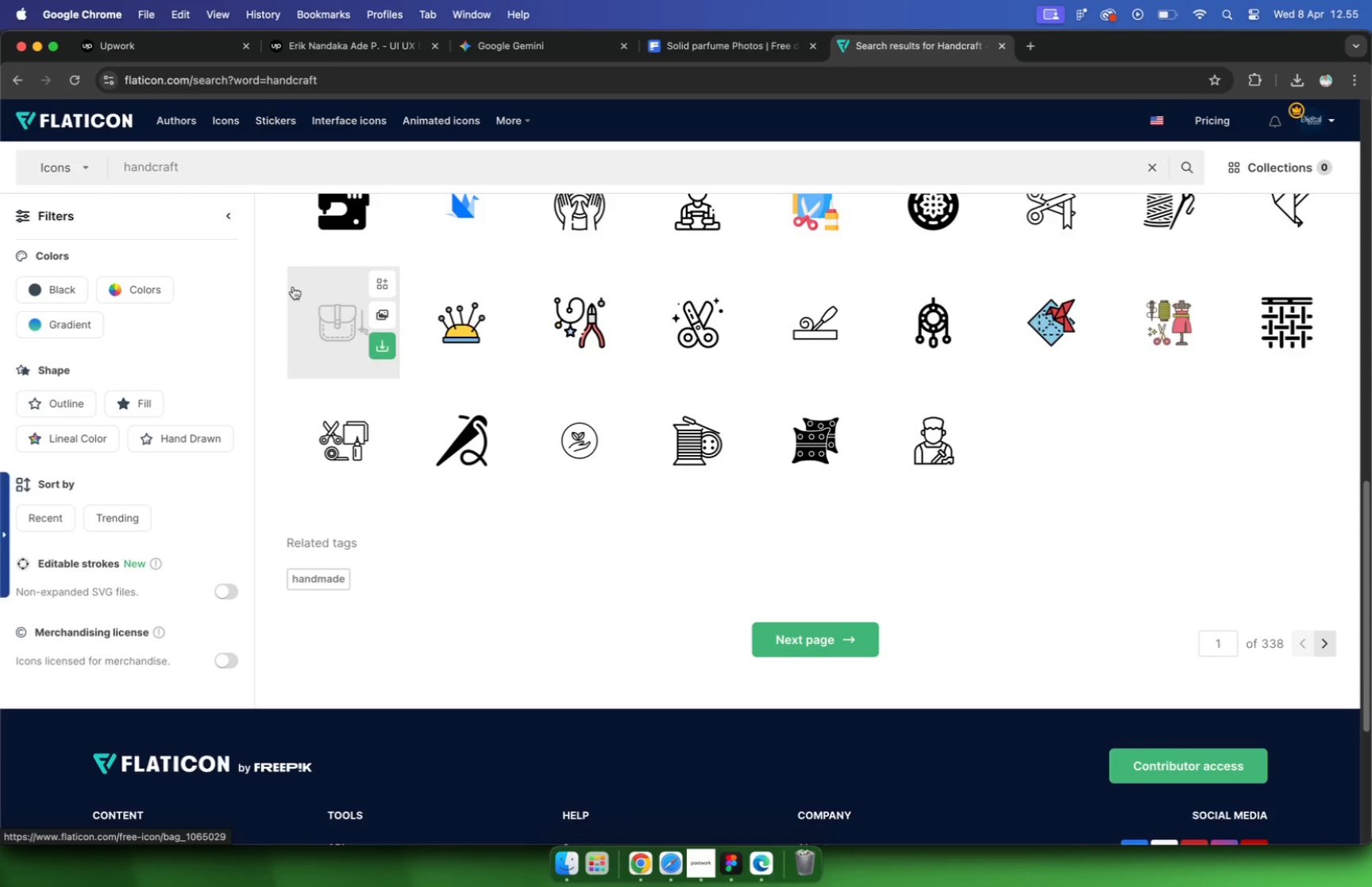 
left_click([824, 649])
 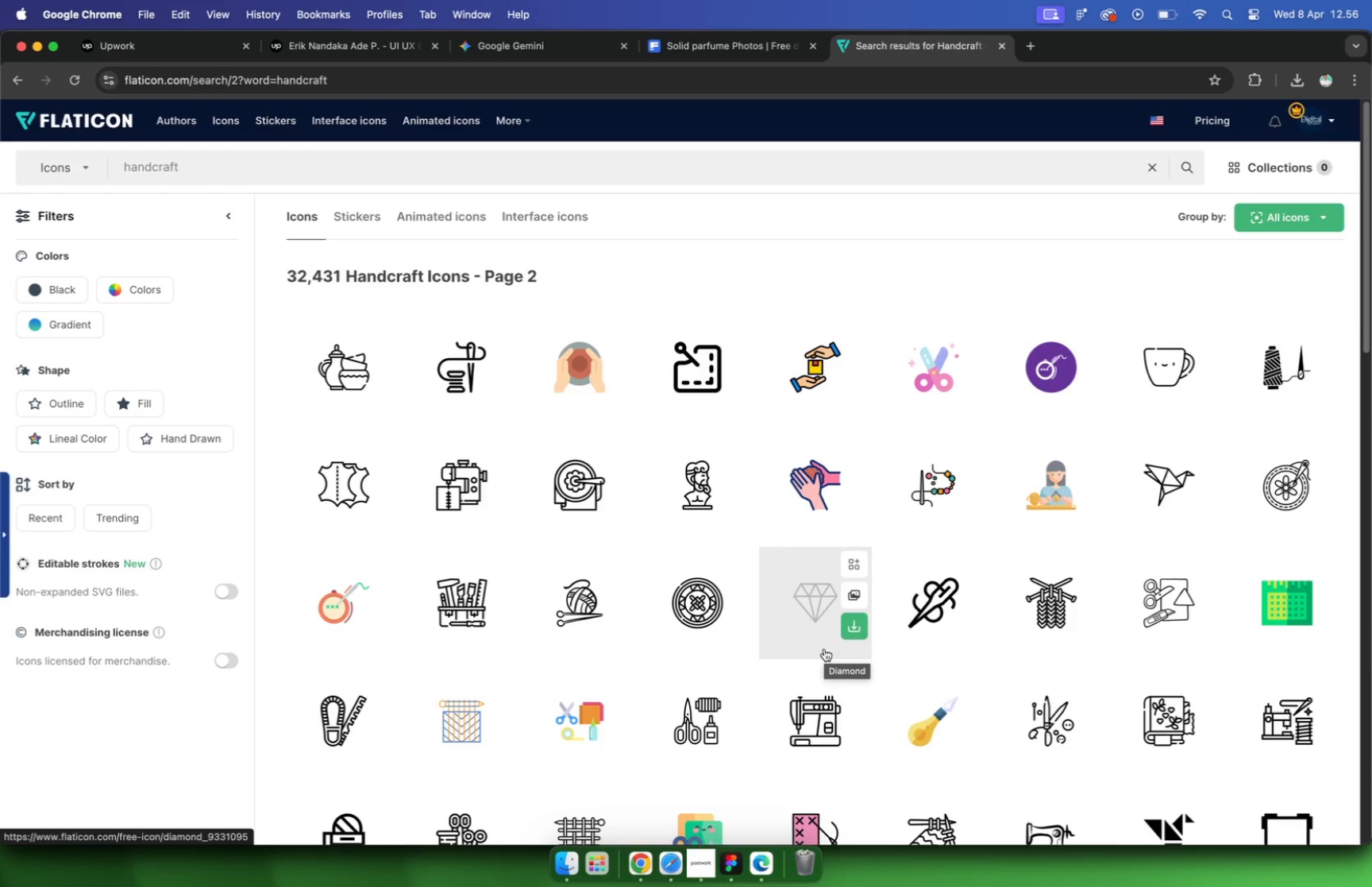 
wait(16.11)
 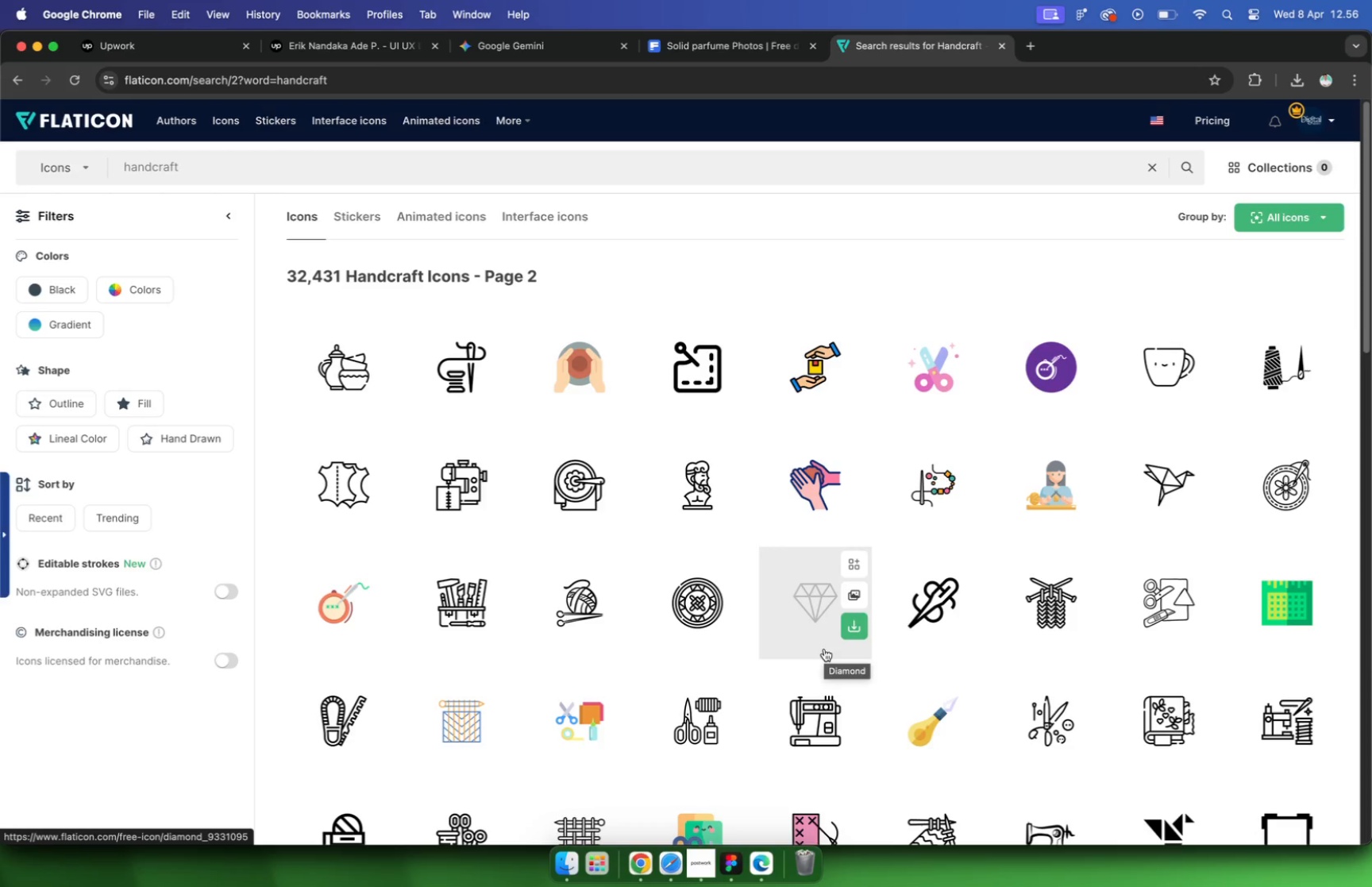 
scroll: coordinate [1131, 508], scroll_direction: down, amount: 10.0
 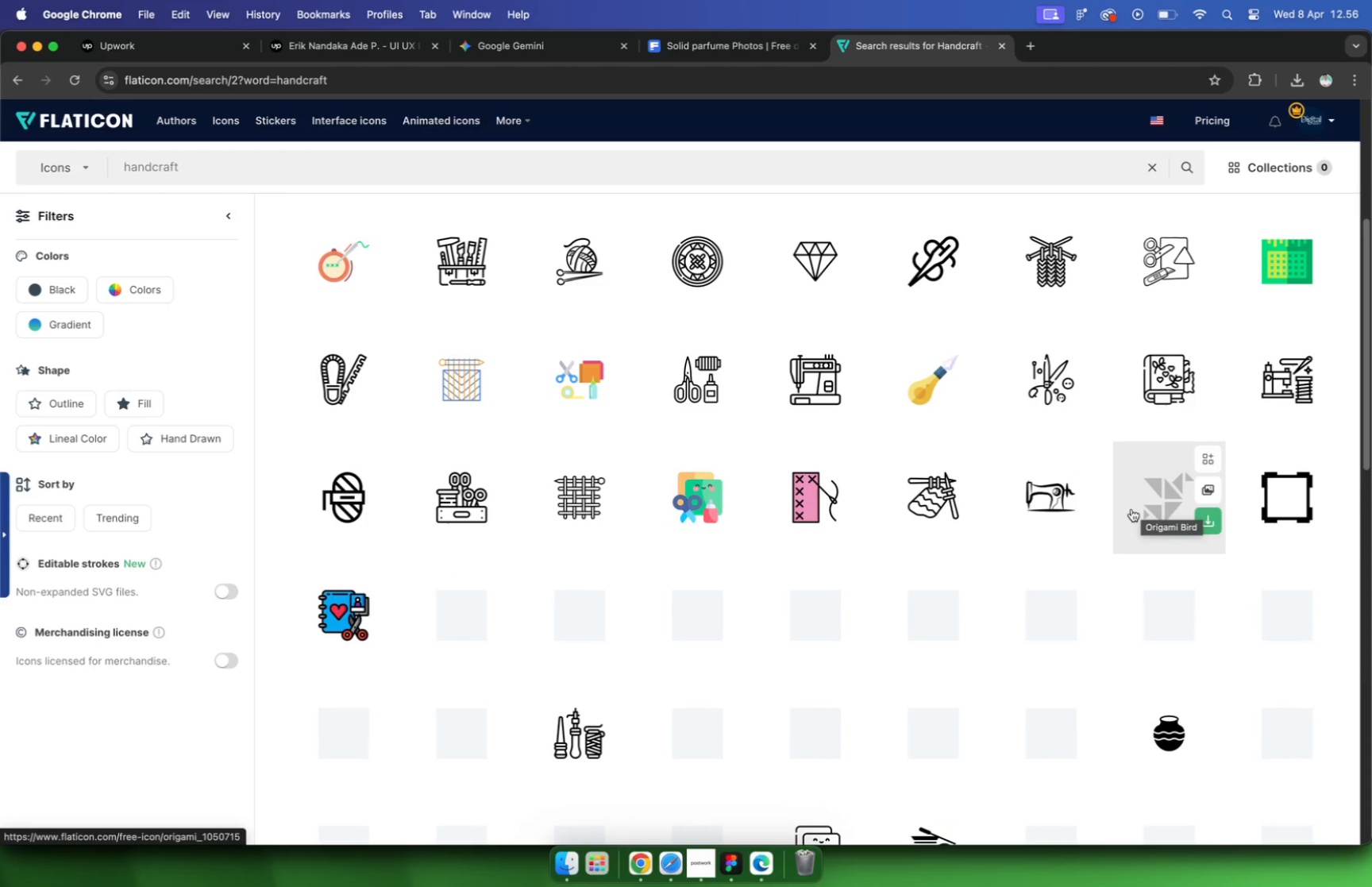 
scroll: coordinate [1131, 510], scroll_direction: up, amount: 16.0
 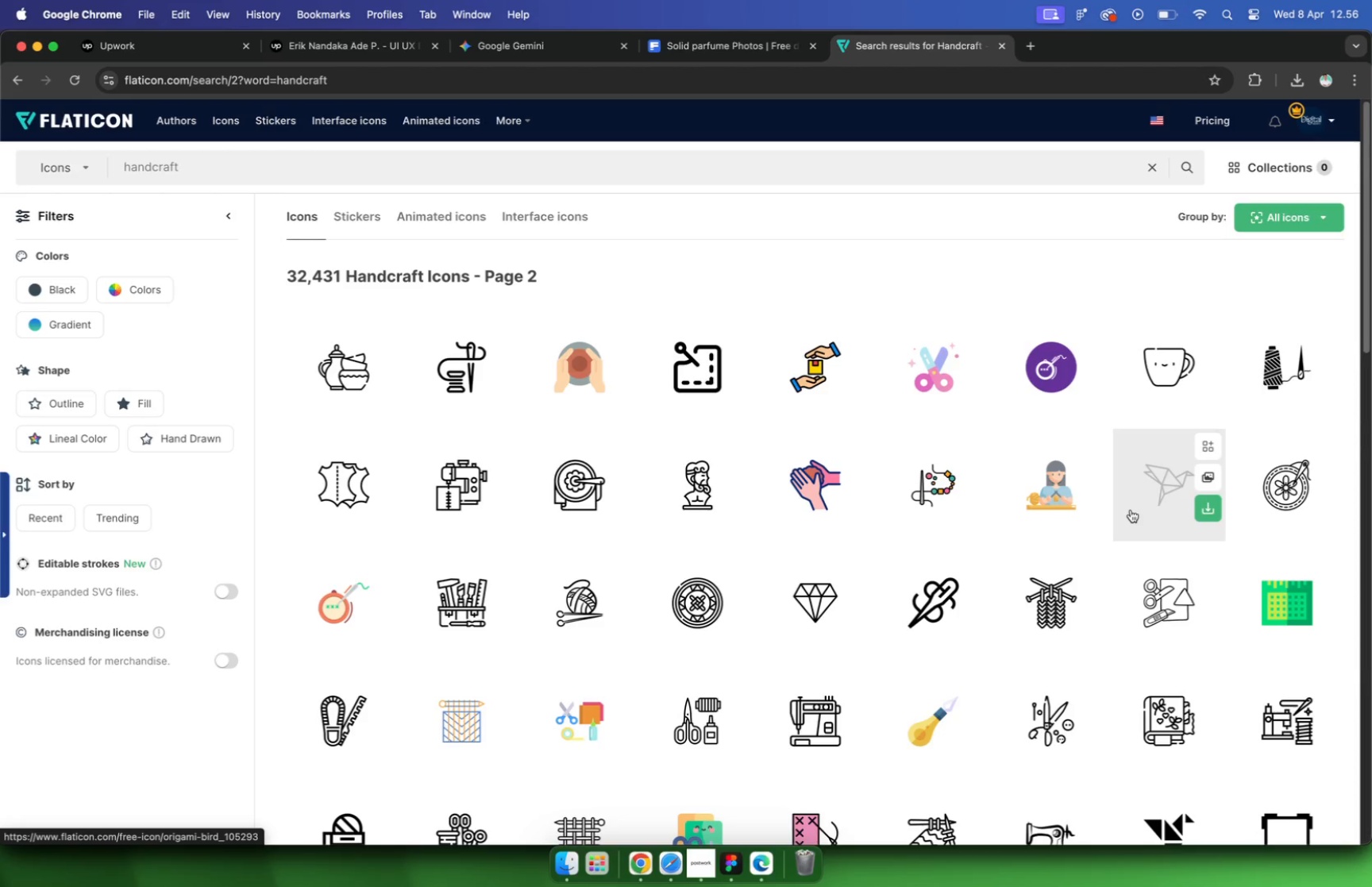 
scroll: coordinate [962, 538], scroll_direction: down, amount: 33.0
 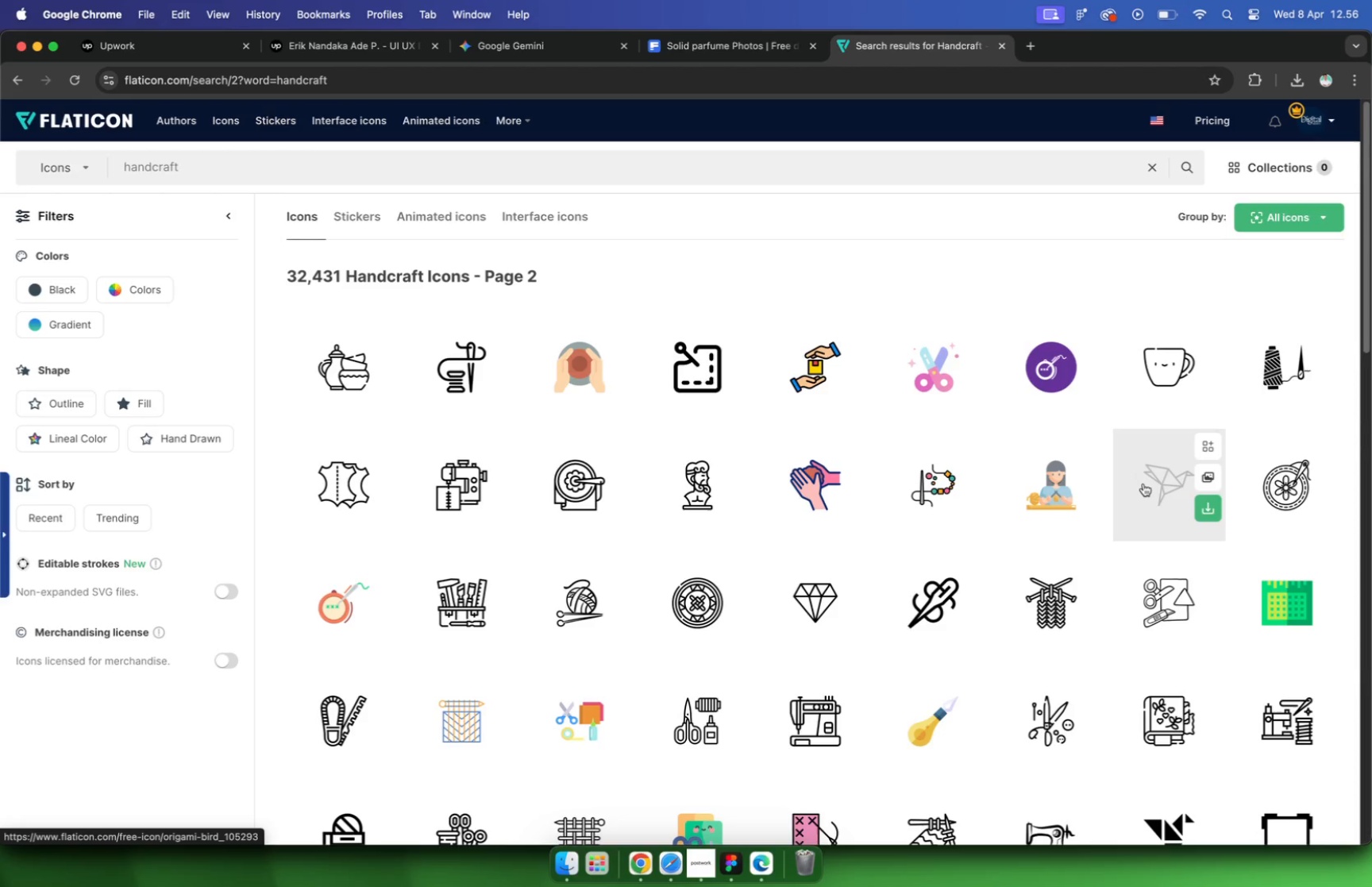 
scroll: coordinate [961, 535], scroll_direction: up, amount: 35.0
 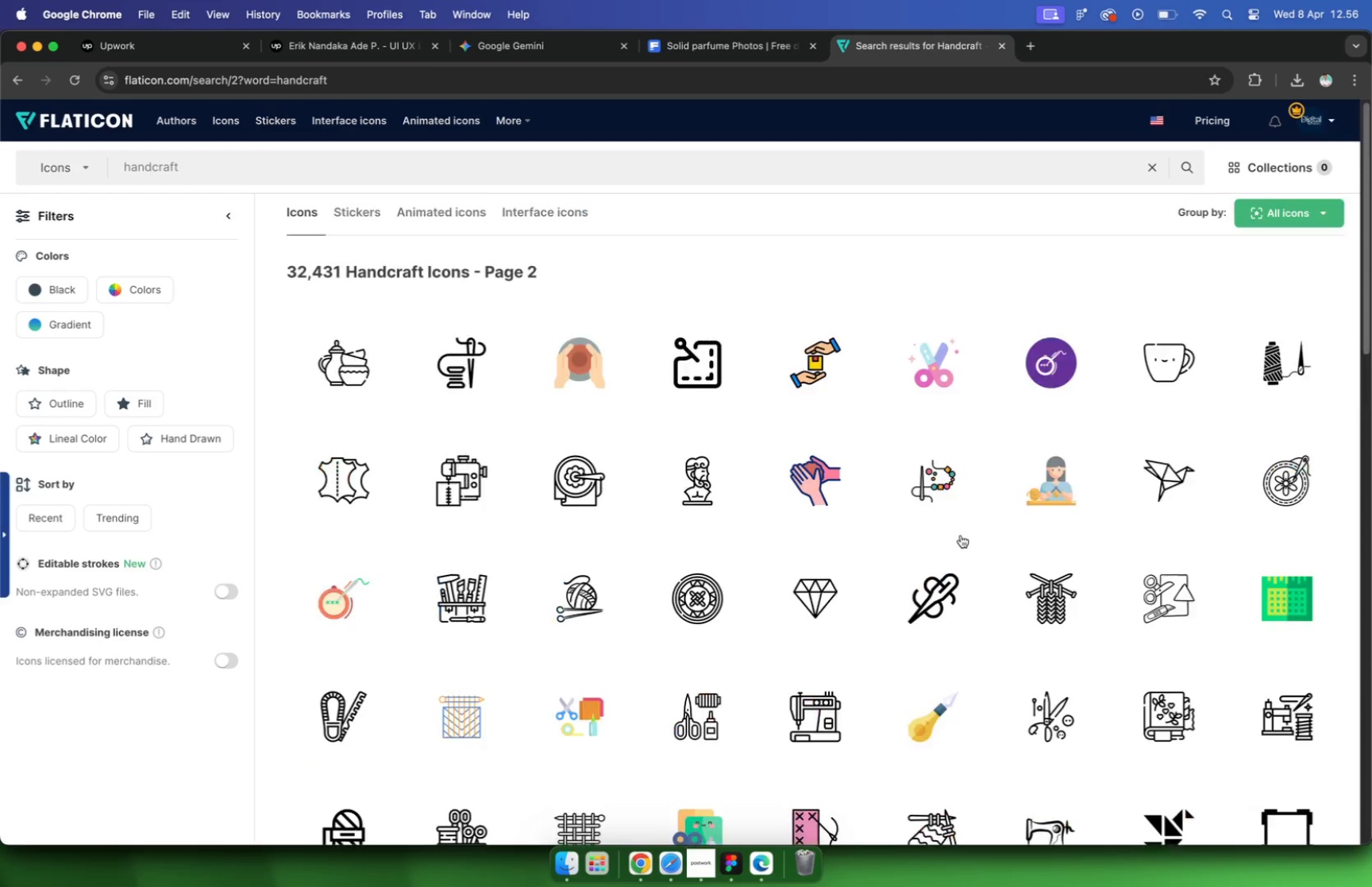 
left_click([1154, 497])
 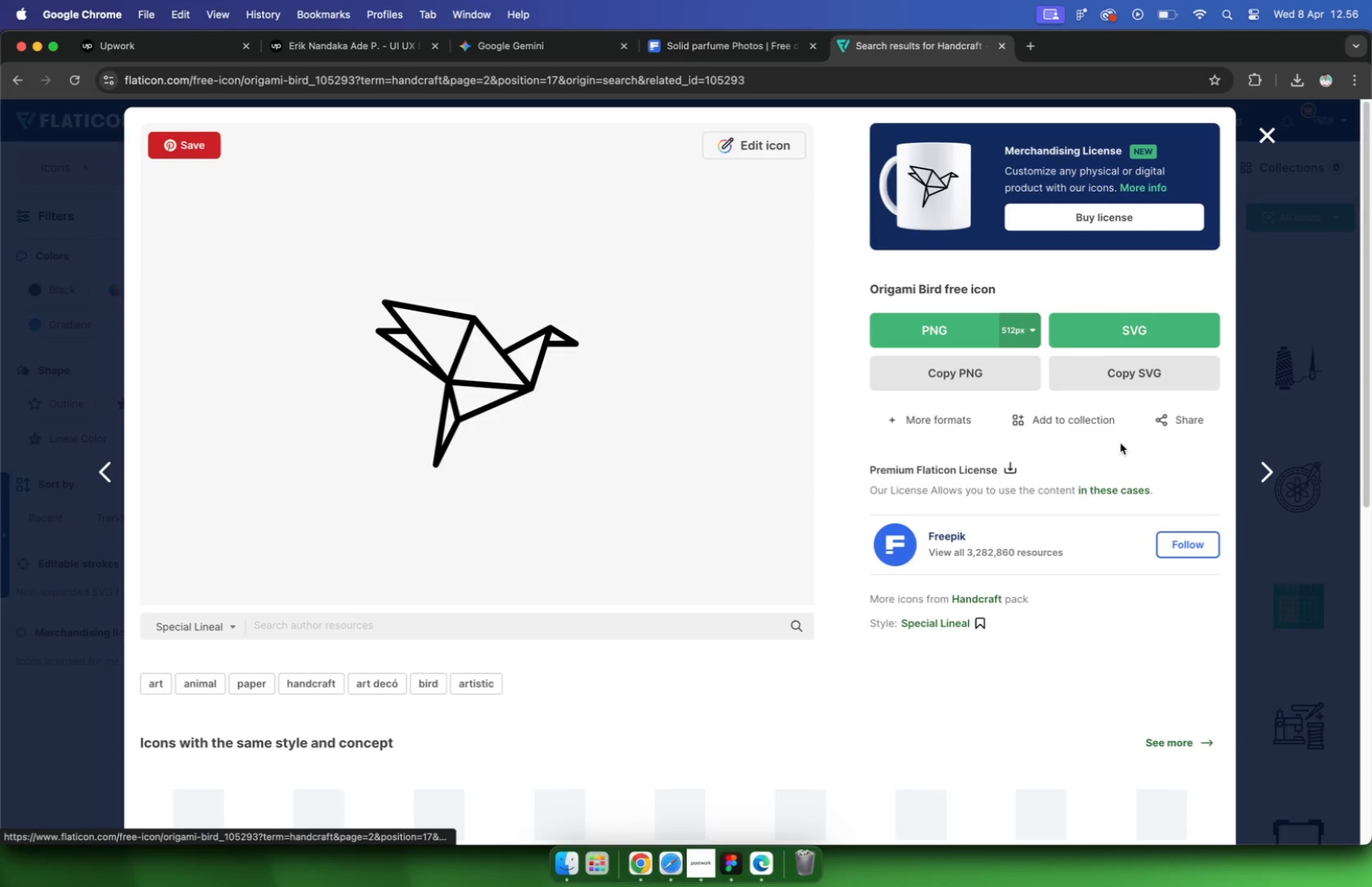 
left_click([1129, 375])
 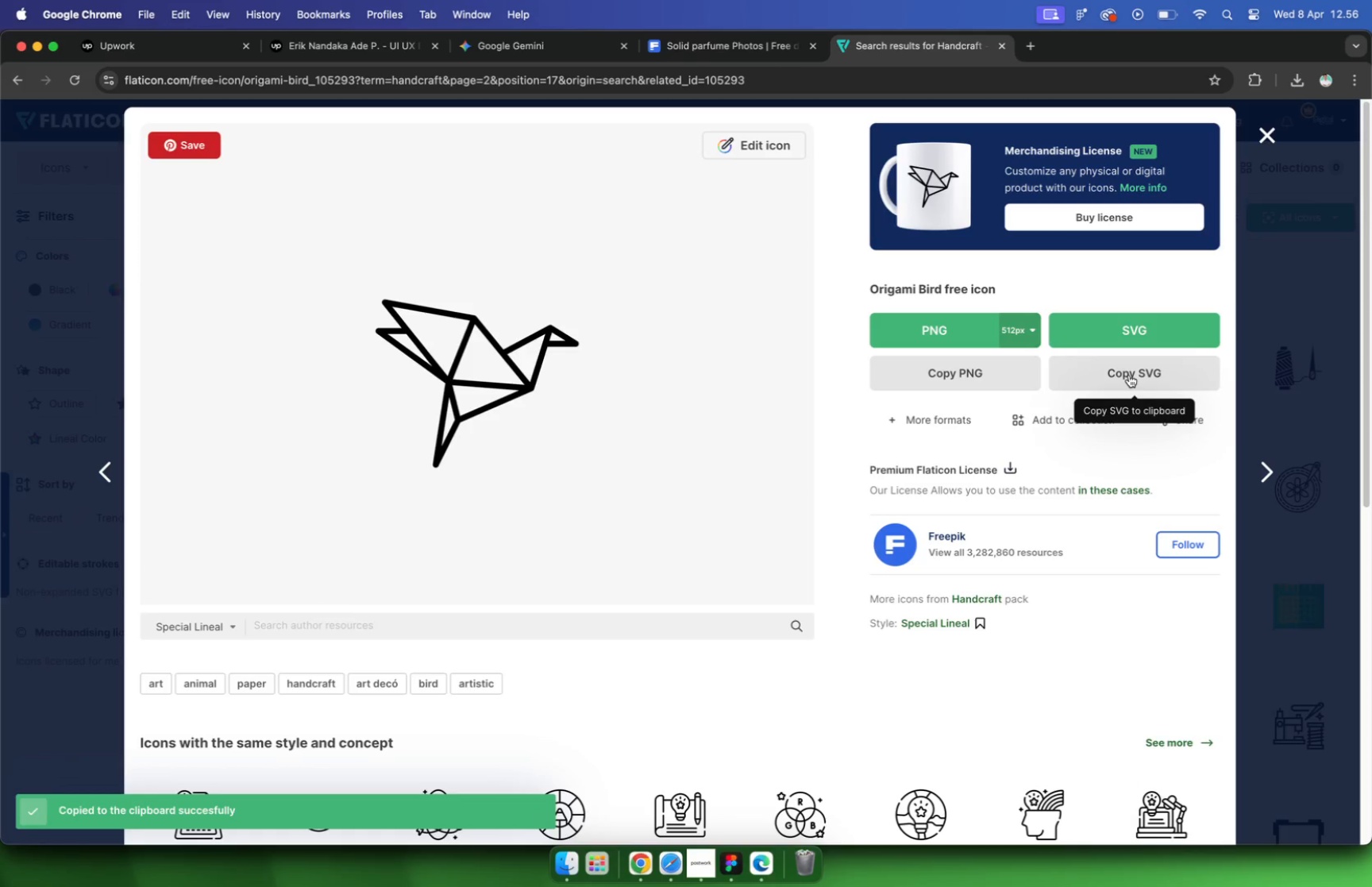 
left_click([729, 861])
 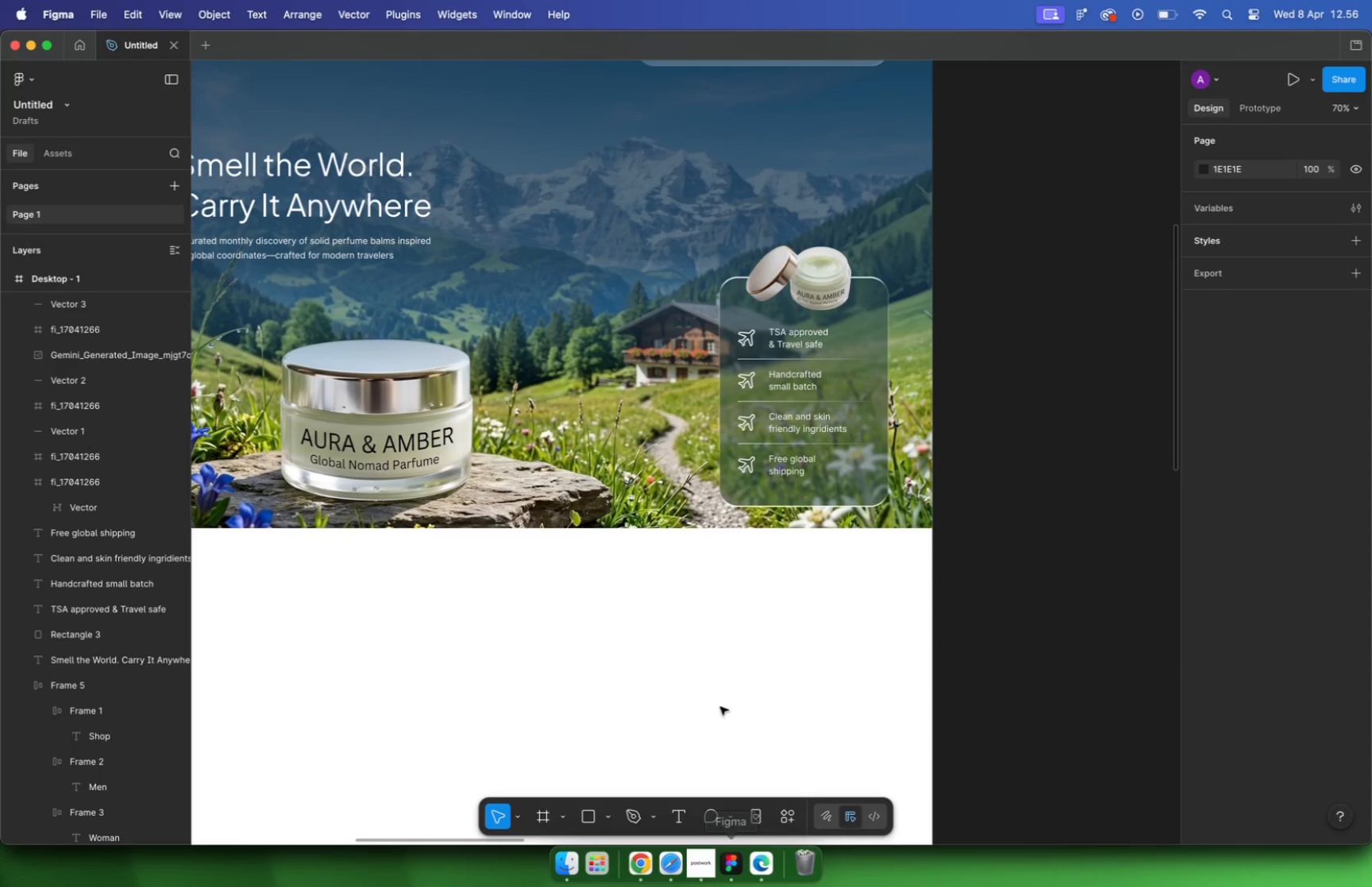 
left_click([721, 656])
 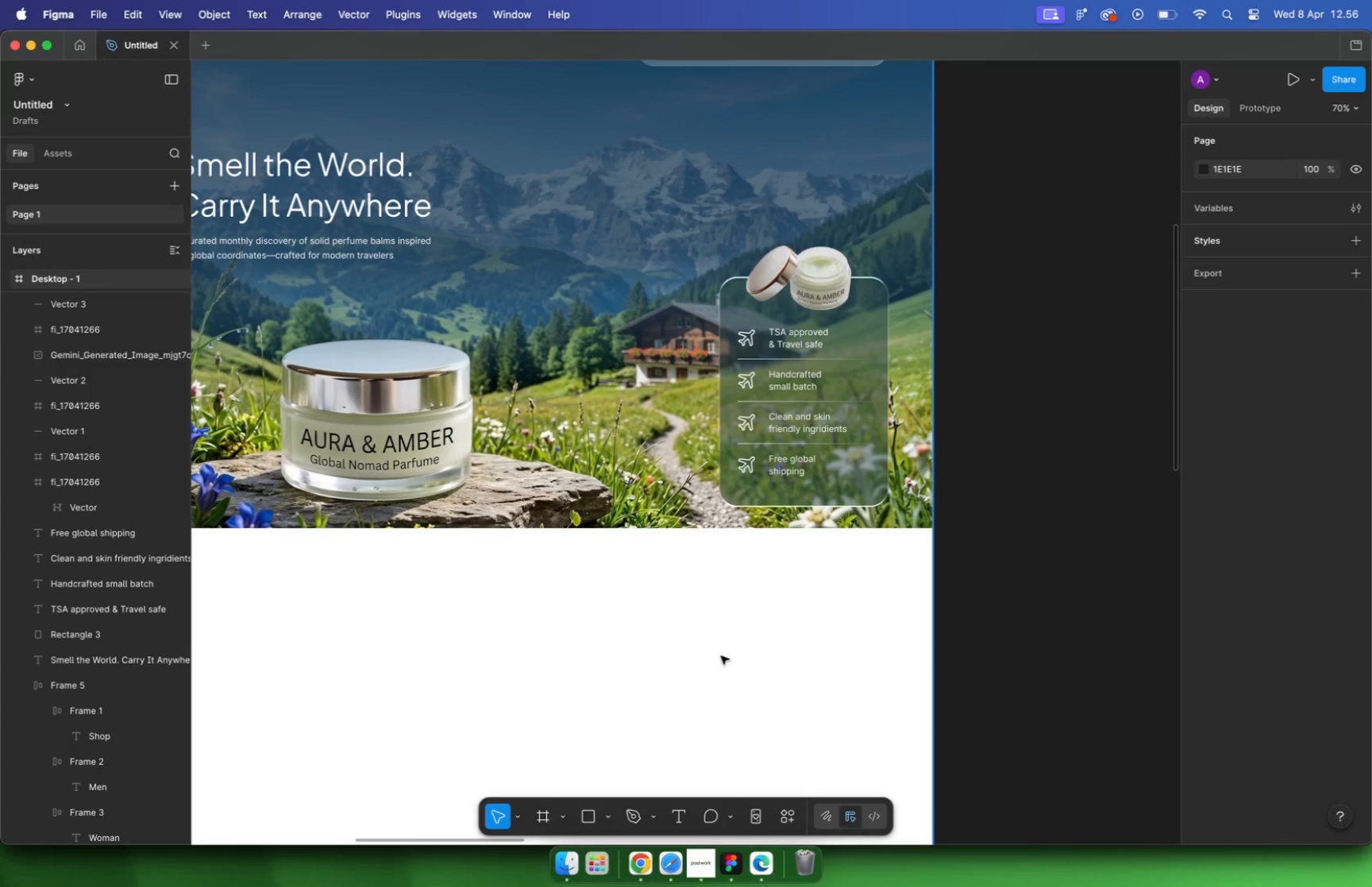 
key(Meta+V)
 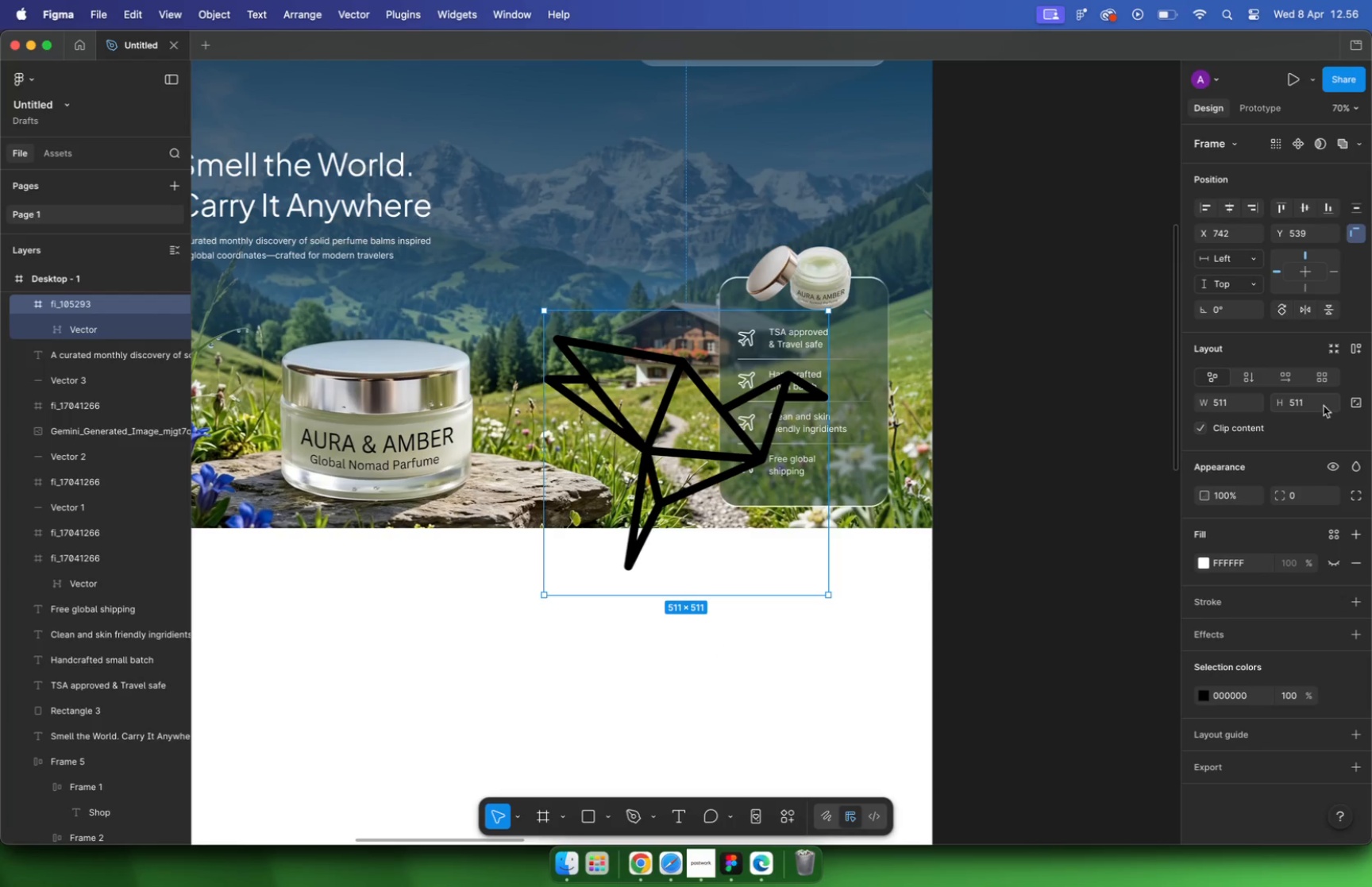 
double_click([1300, 405])
 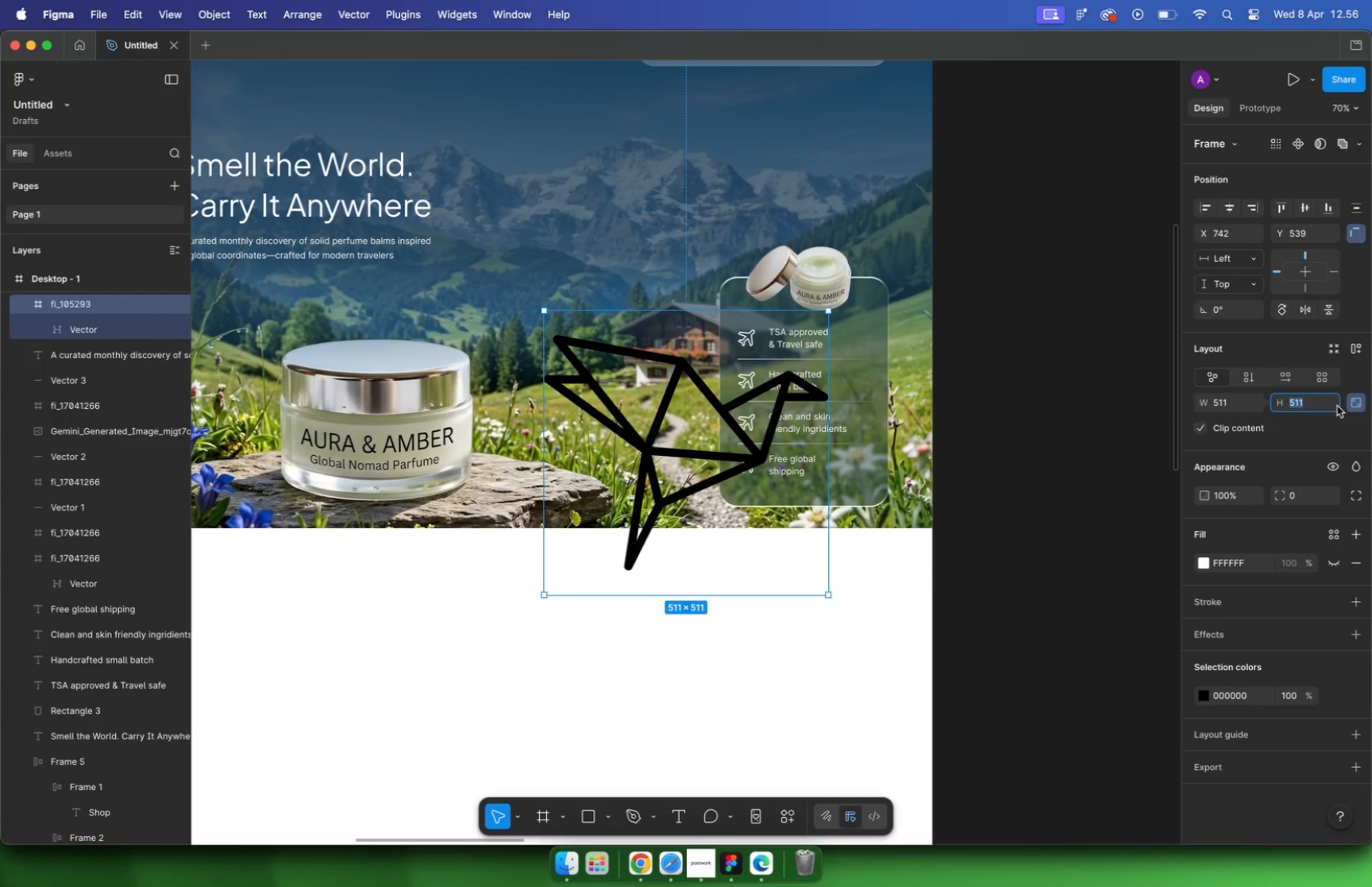 
type(32)
 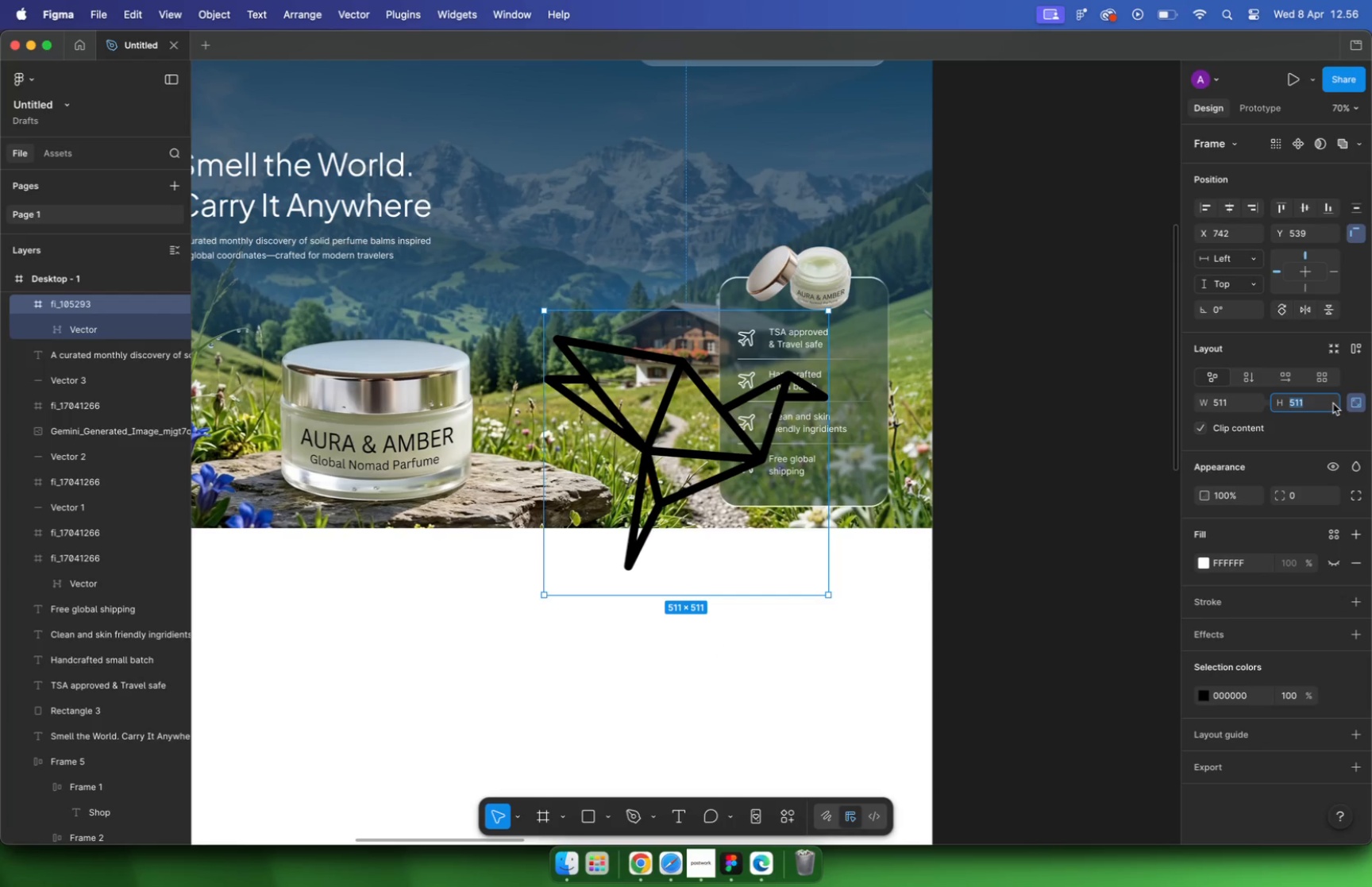 
key(Enter)
 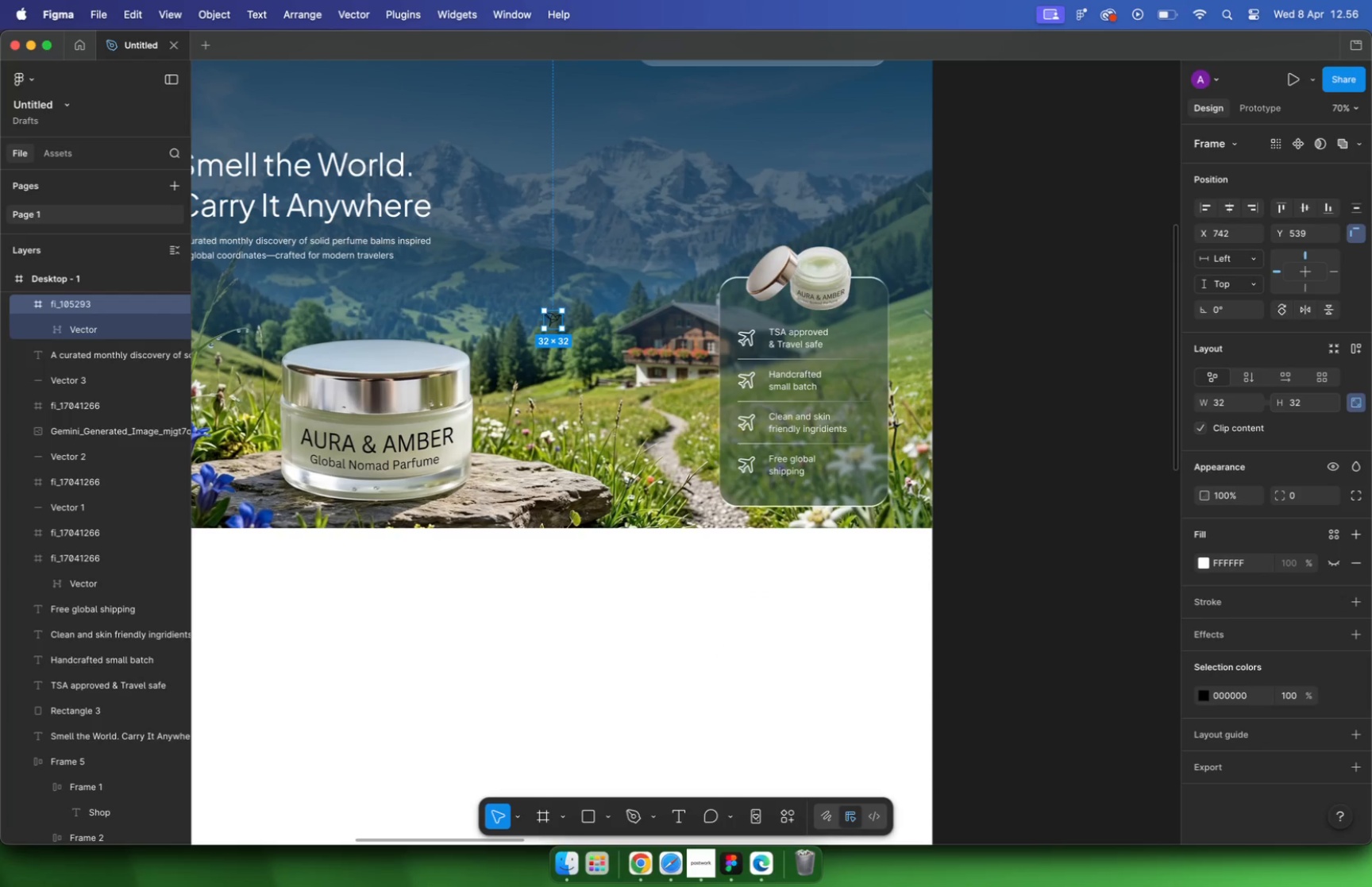 
hold_key(key=CommandLeft, duration=0.36)
scroll: coordinate [568, 322], scroll_direction: up, amount: 9.0
 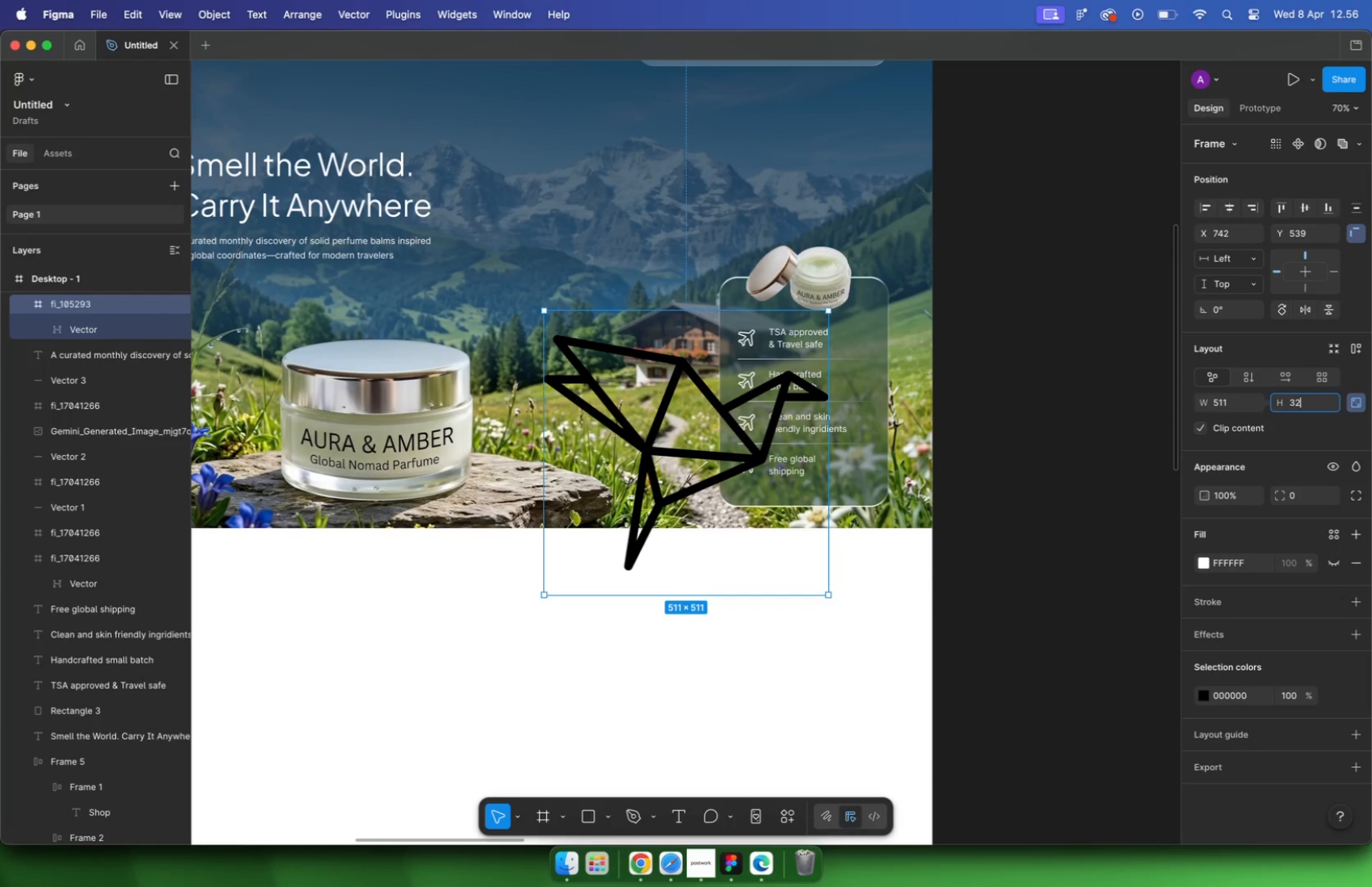 
left_click_drag(start_coordinate=[532, 314], to_coordinate=[949, 452])
 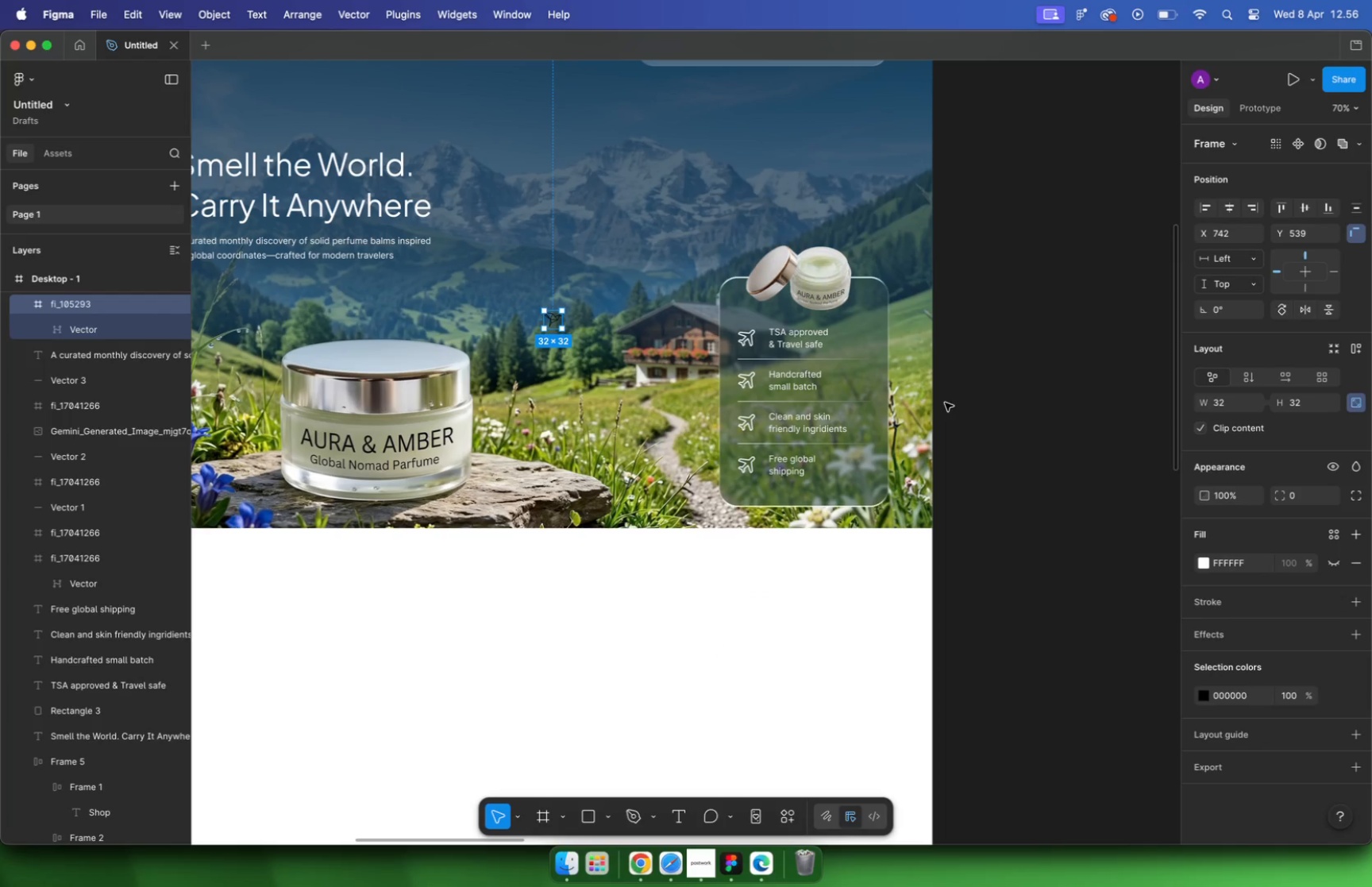 
hold_key(key=CommandLeft, duration=0.49)
 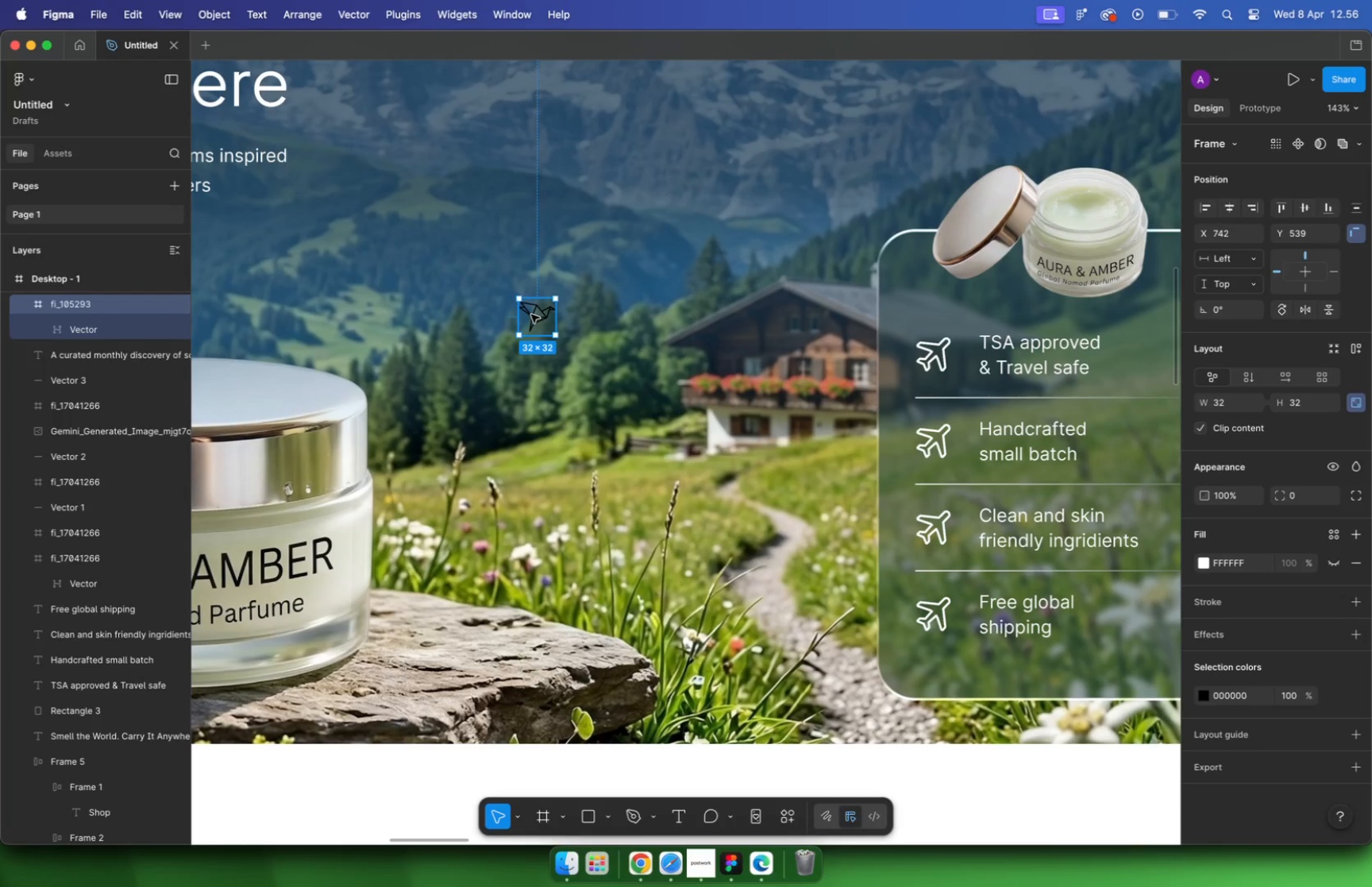 
key(Meta+CommandLeft)
 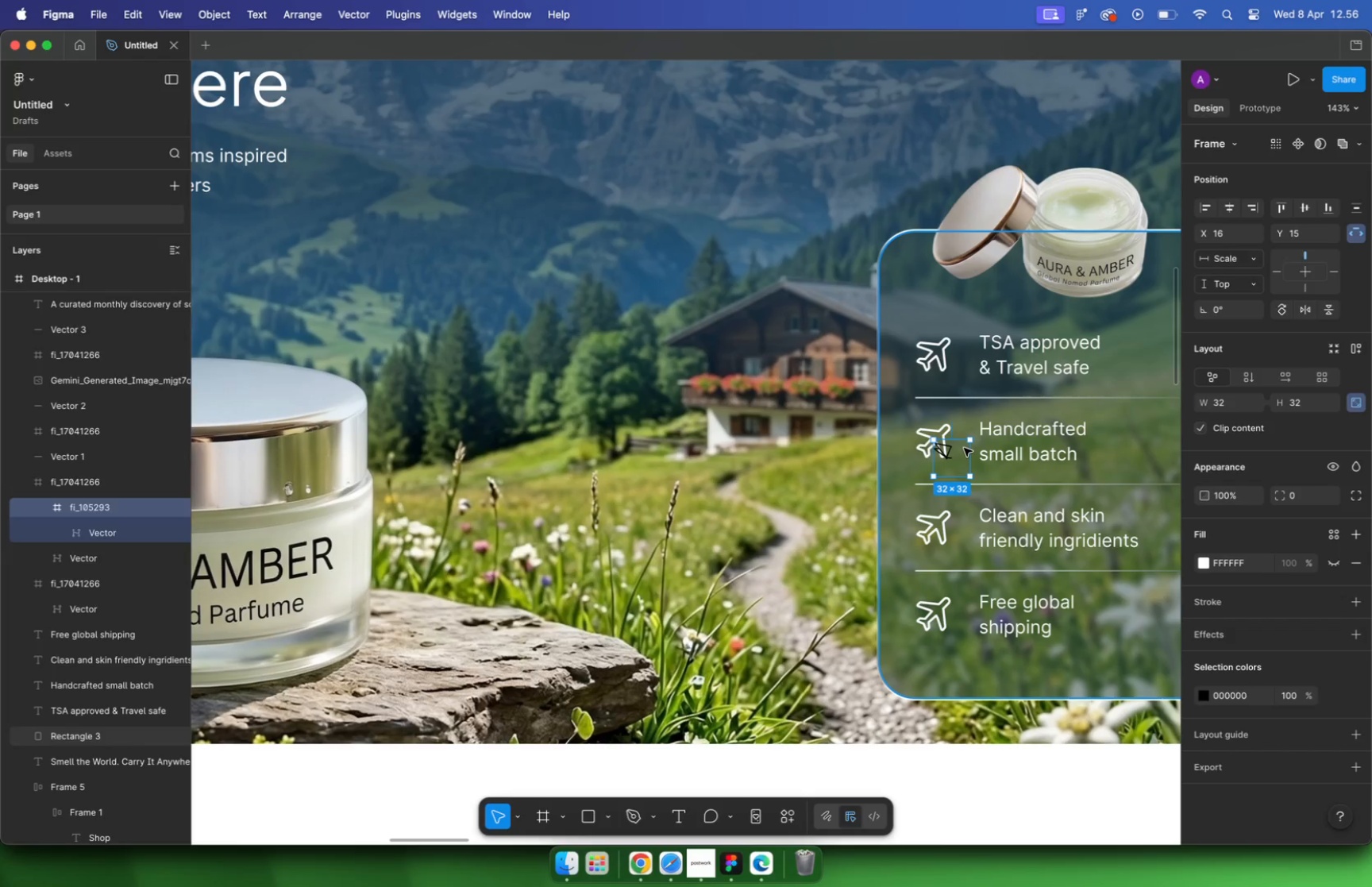 
key(Meta+Z)
 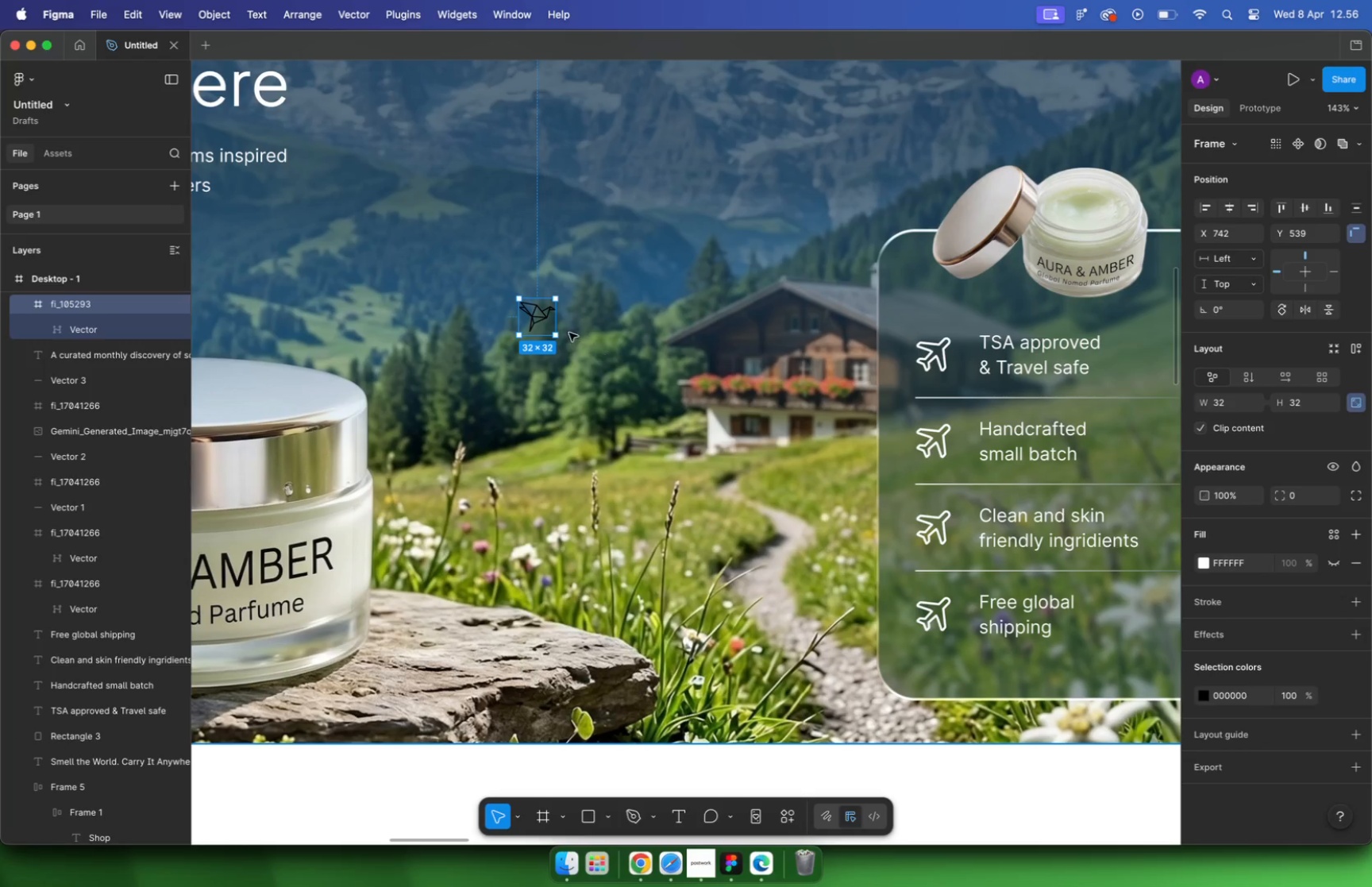 
left_click_drag(start_coordinate=[538, 314], to_coordinate=[841, 439])
 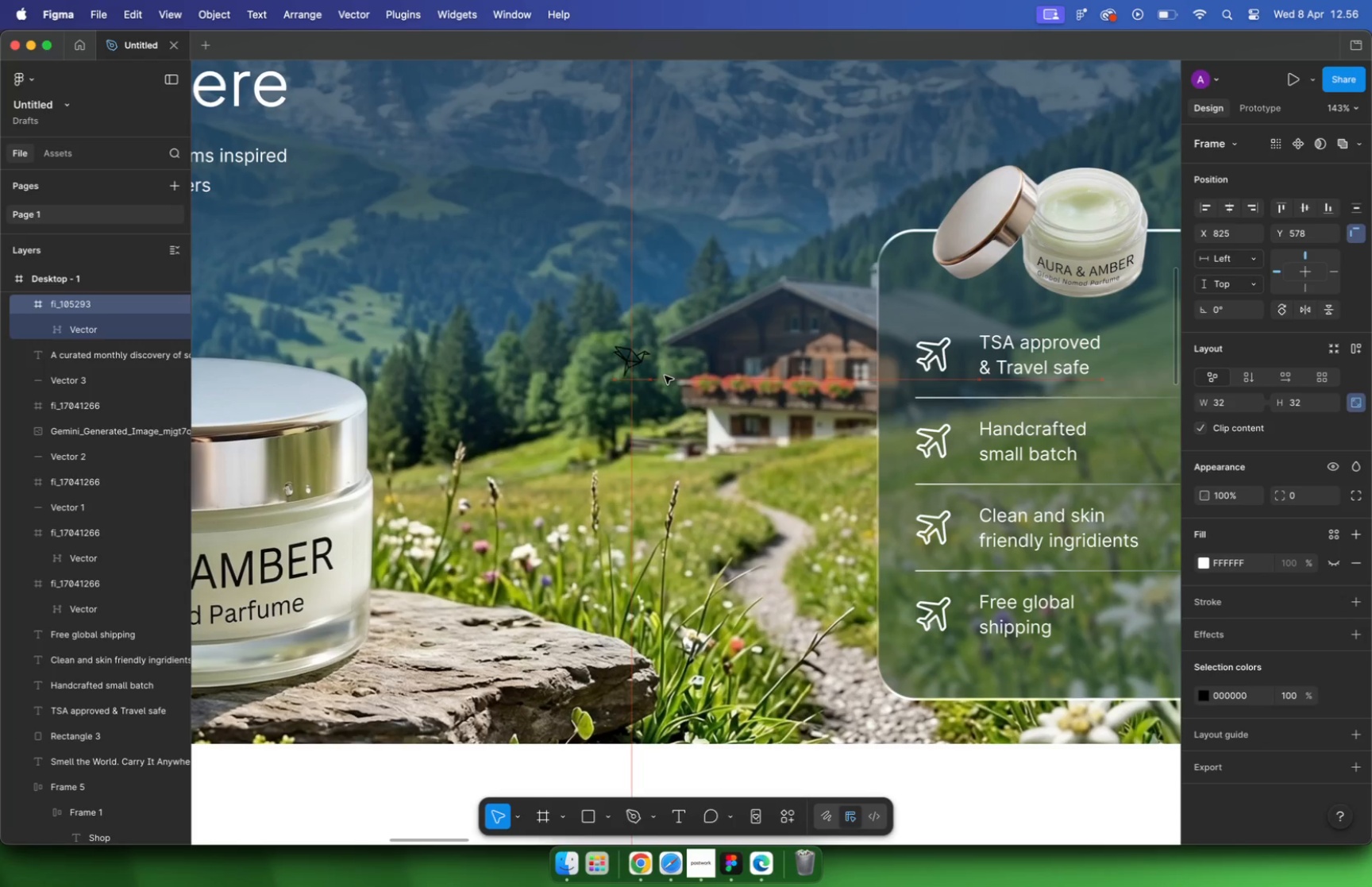 
hold_key(key=CommandLeft, duration=0.5)
 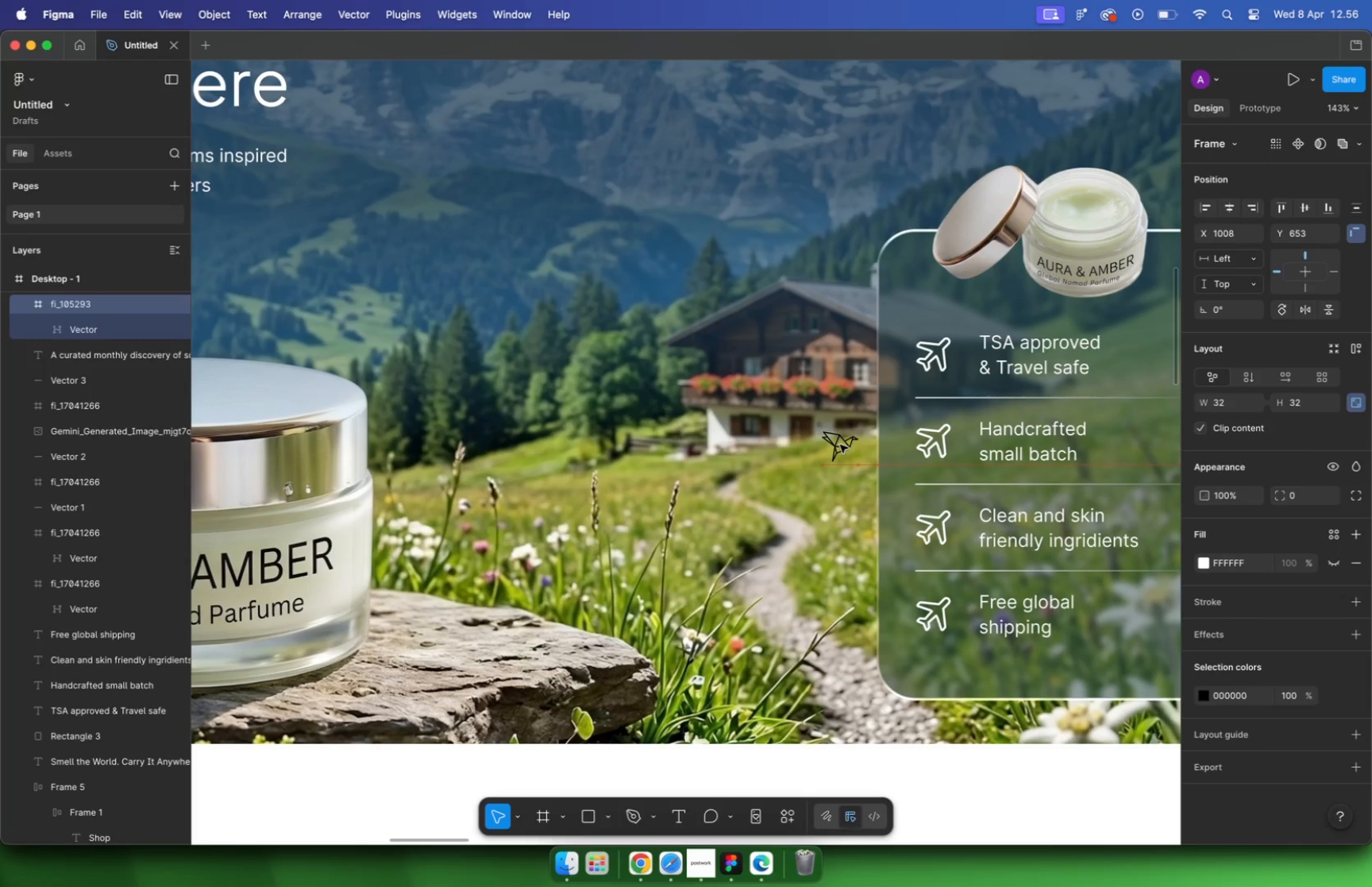 
hold_key(key=ShiftLeft, duration=0.46)
 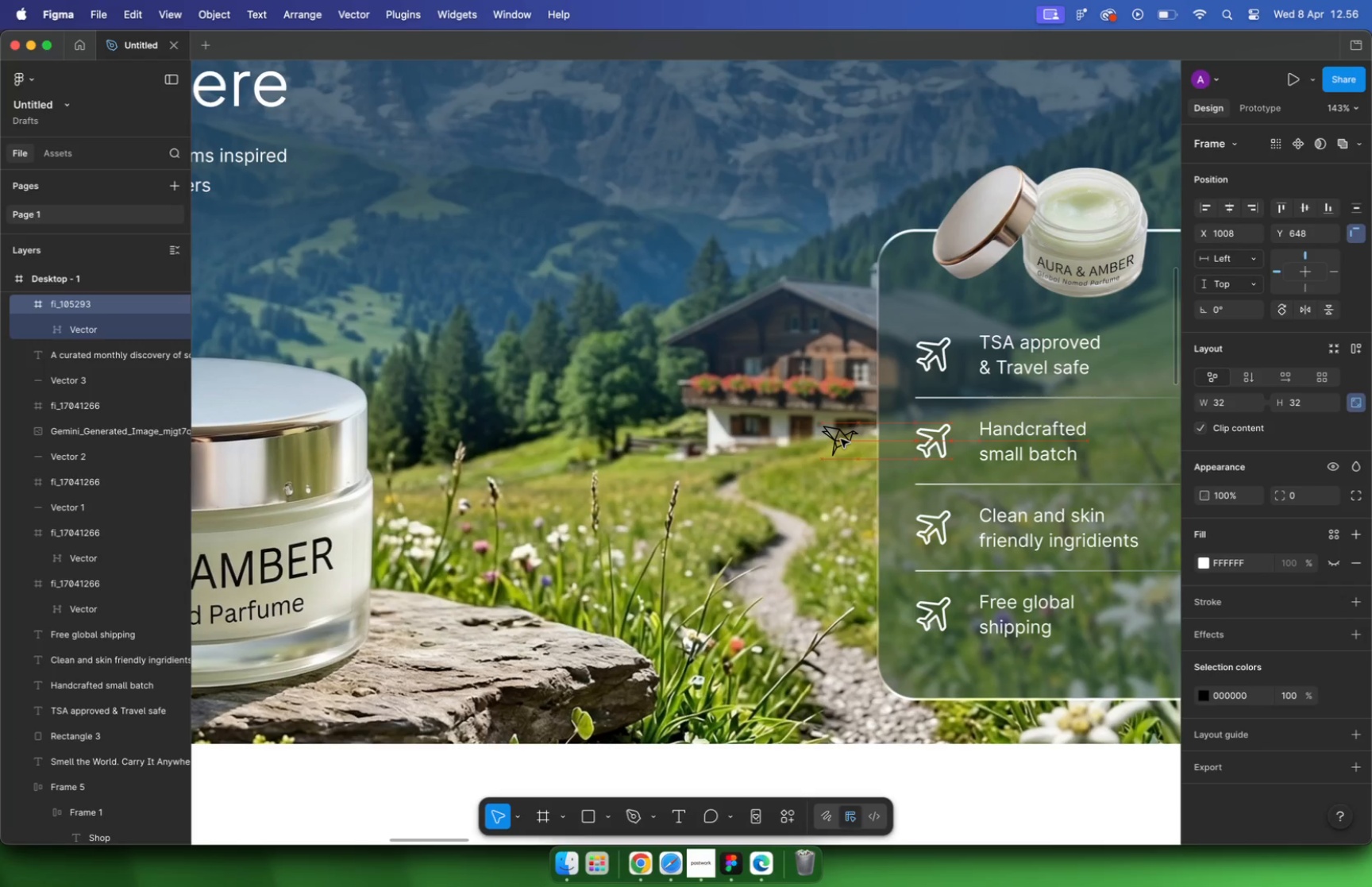 
scroll: coordinate [1054, 442], scroll_direction: up, amount: 5.0
 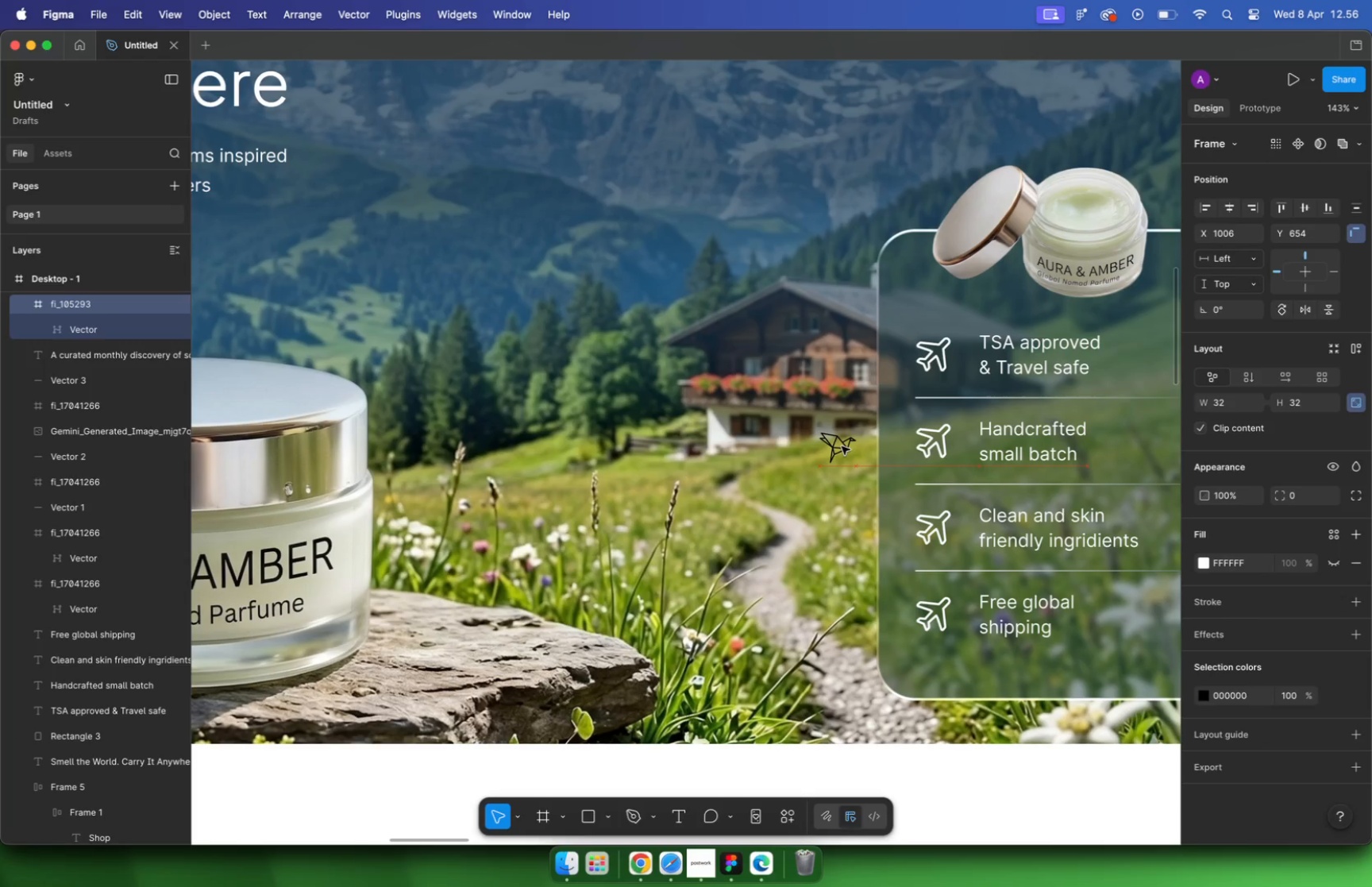 
left_click([870, 453])
 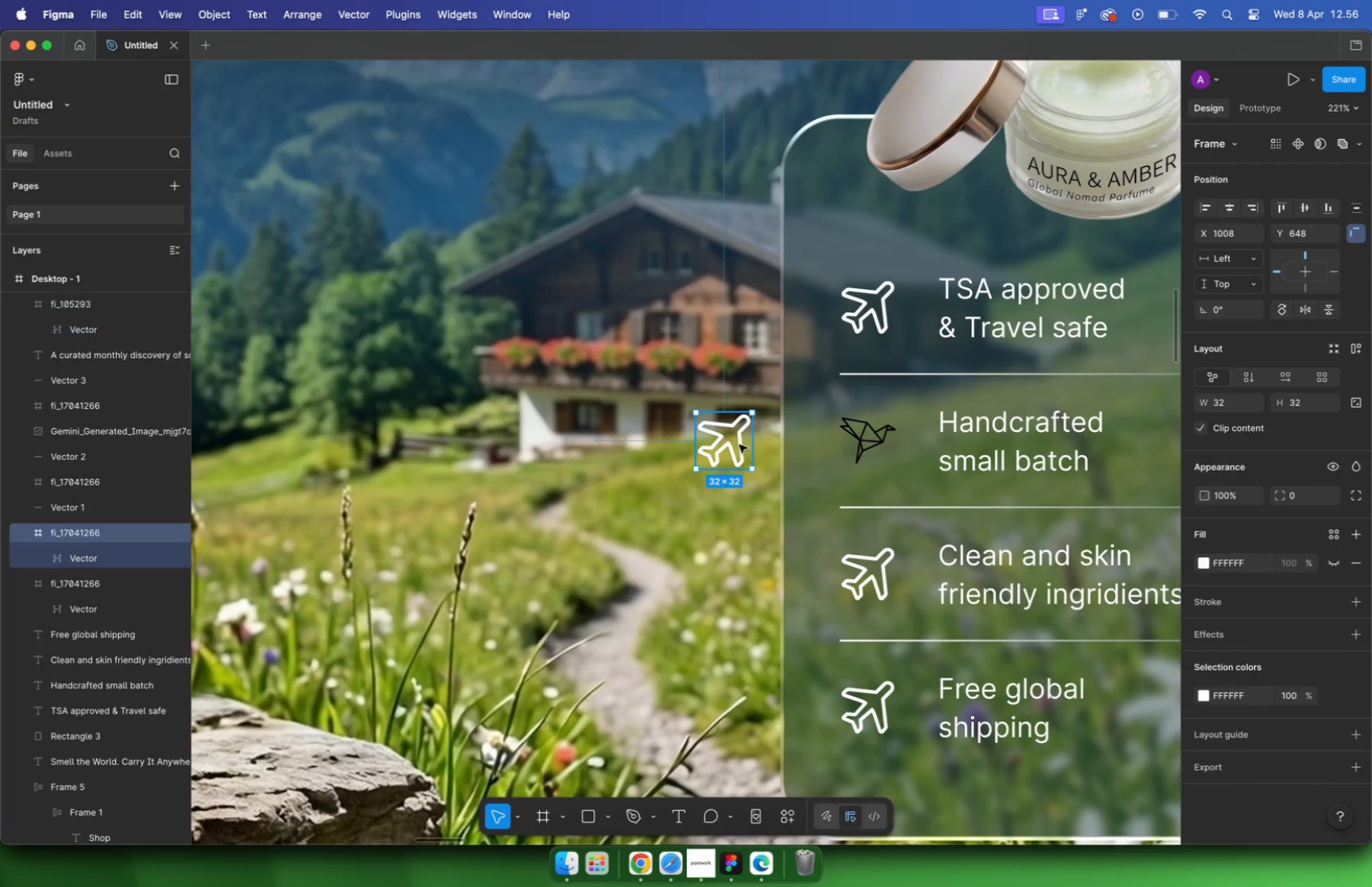 
left_click_drag(start_coordinate=[723, 441], to_coordinate=[854, 439])
 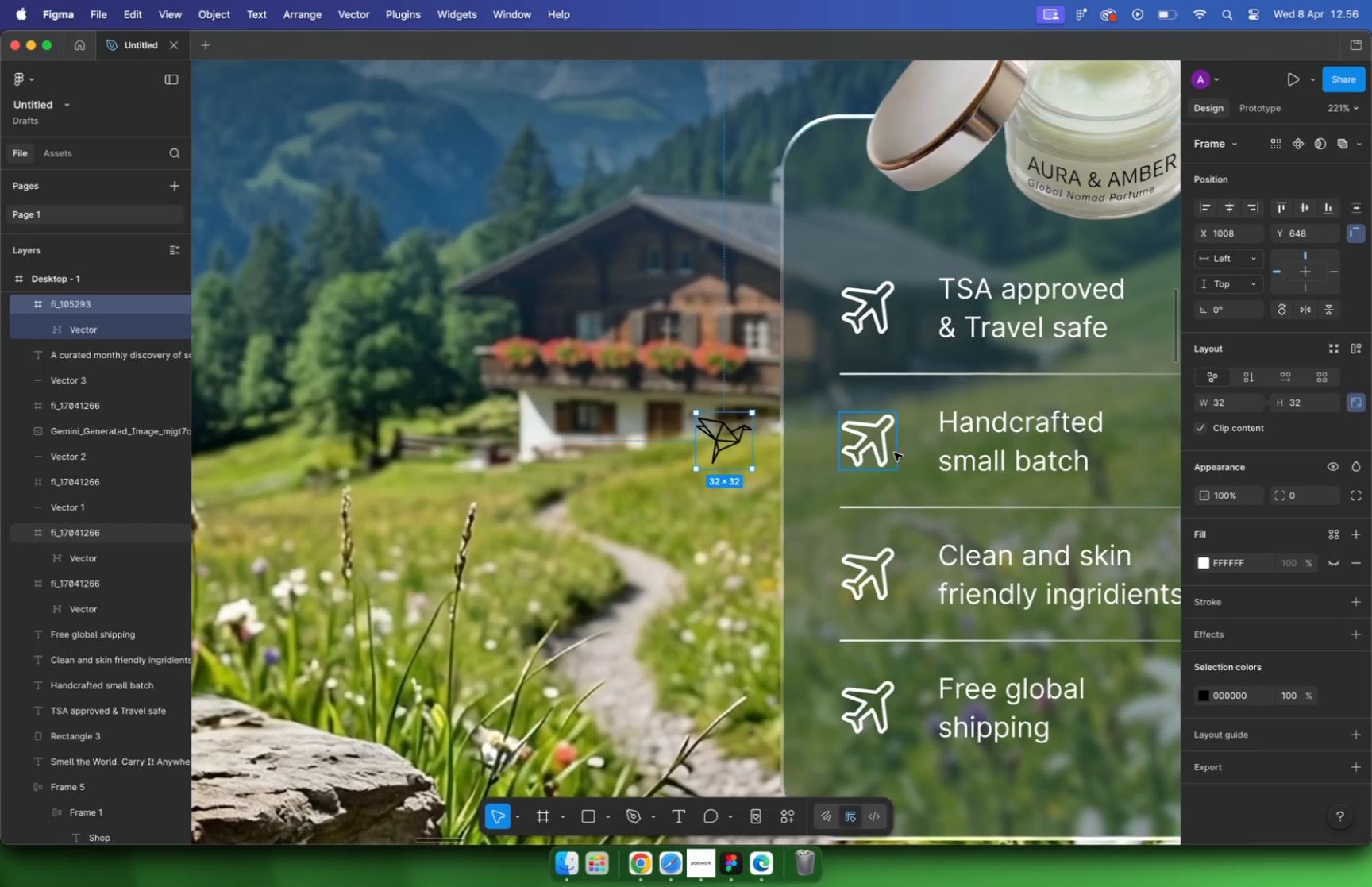 
key(Backspace)
 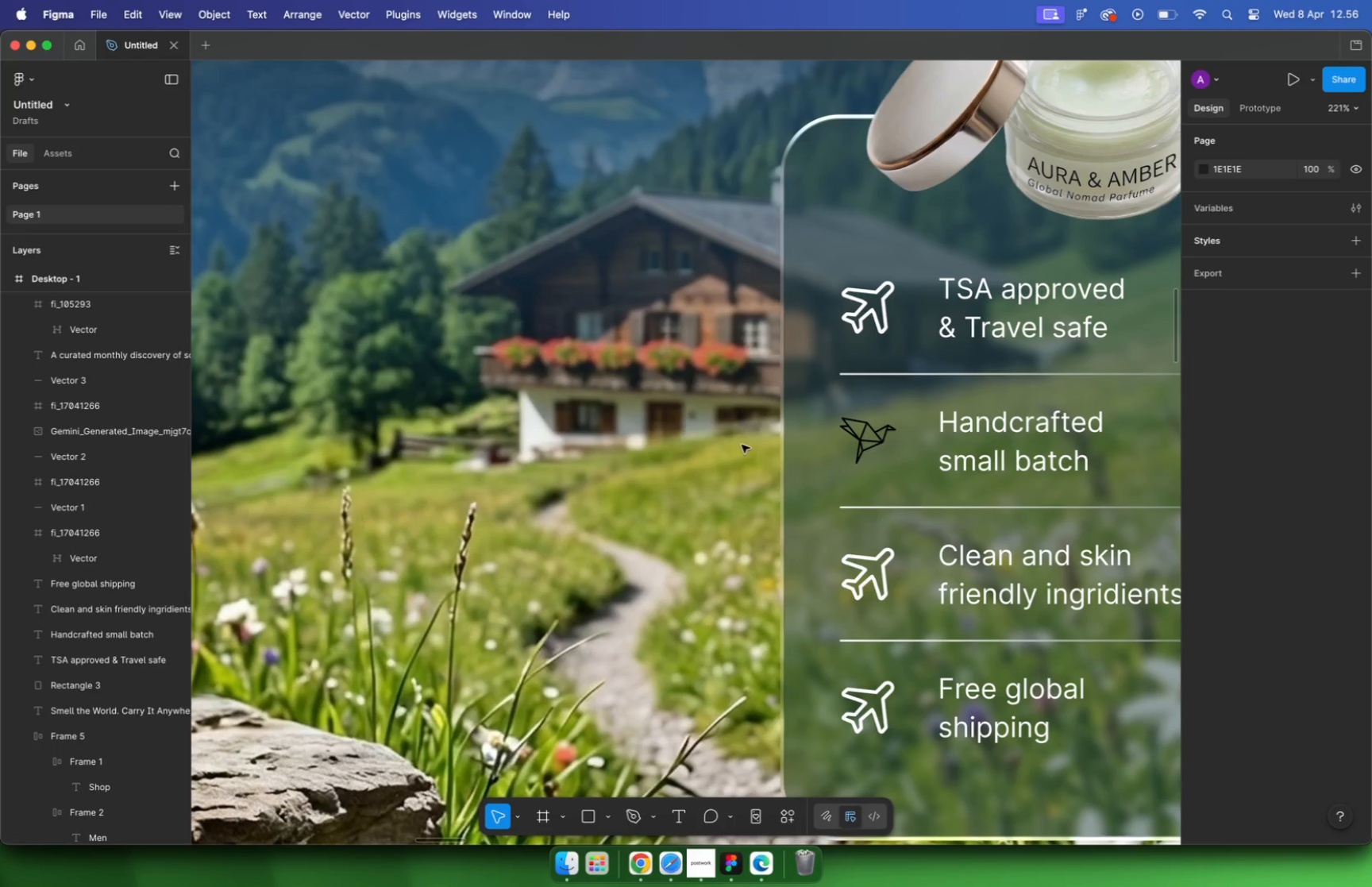 
left_click_drag(start_coordinate=[1048, 555], to_coordinate=[876, 392])
 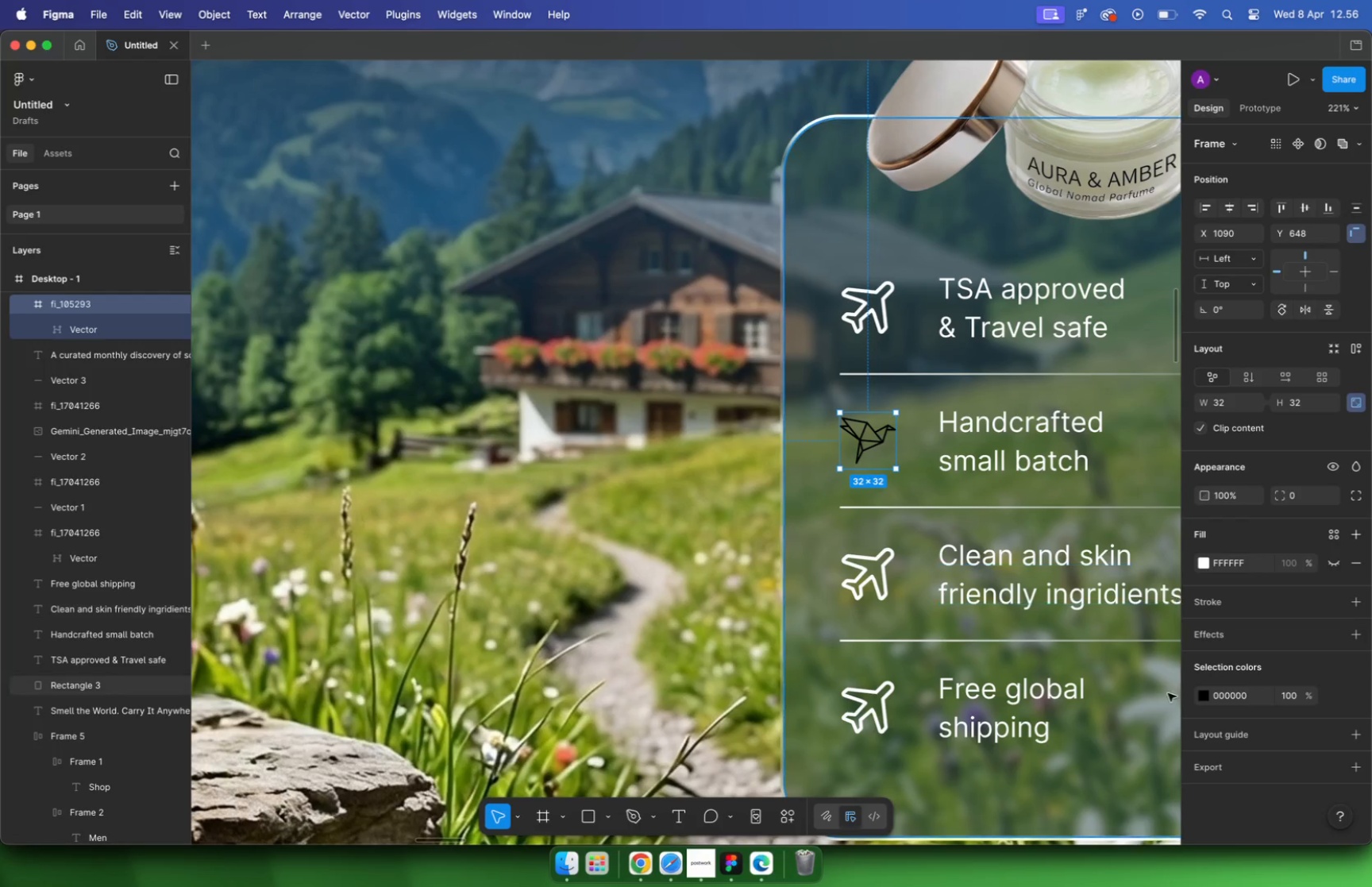 
hold_key(key=CommandLeft, duration=0.42)
left_click([552, 478])
 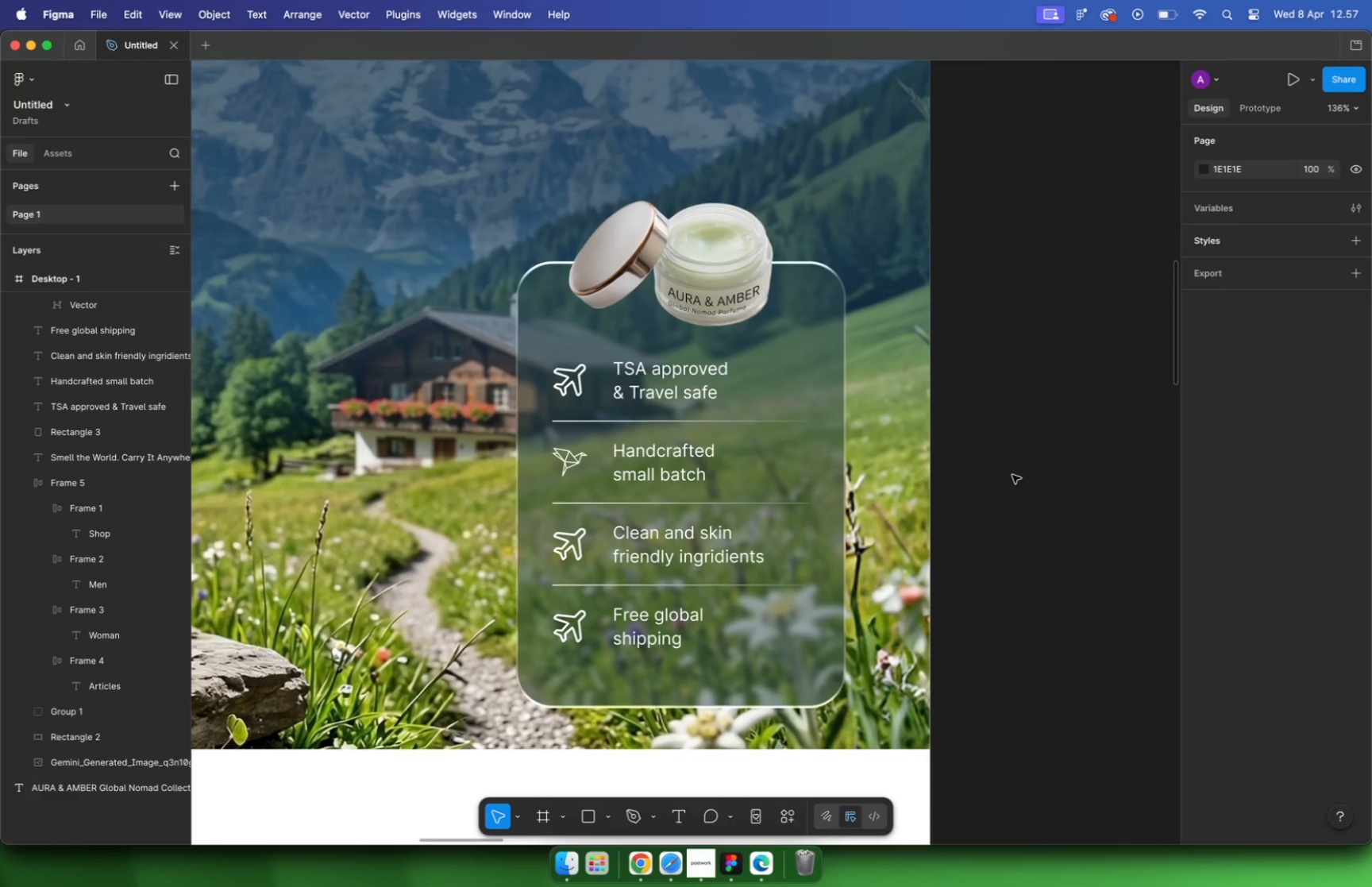 
hold_key(key=CommandLeft, duration=0.76)
scroll: coordinate [723, 481], scroll_direction: down, amount: 13.0
 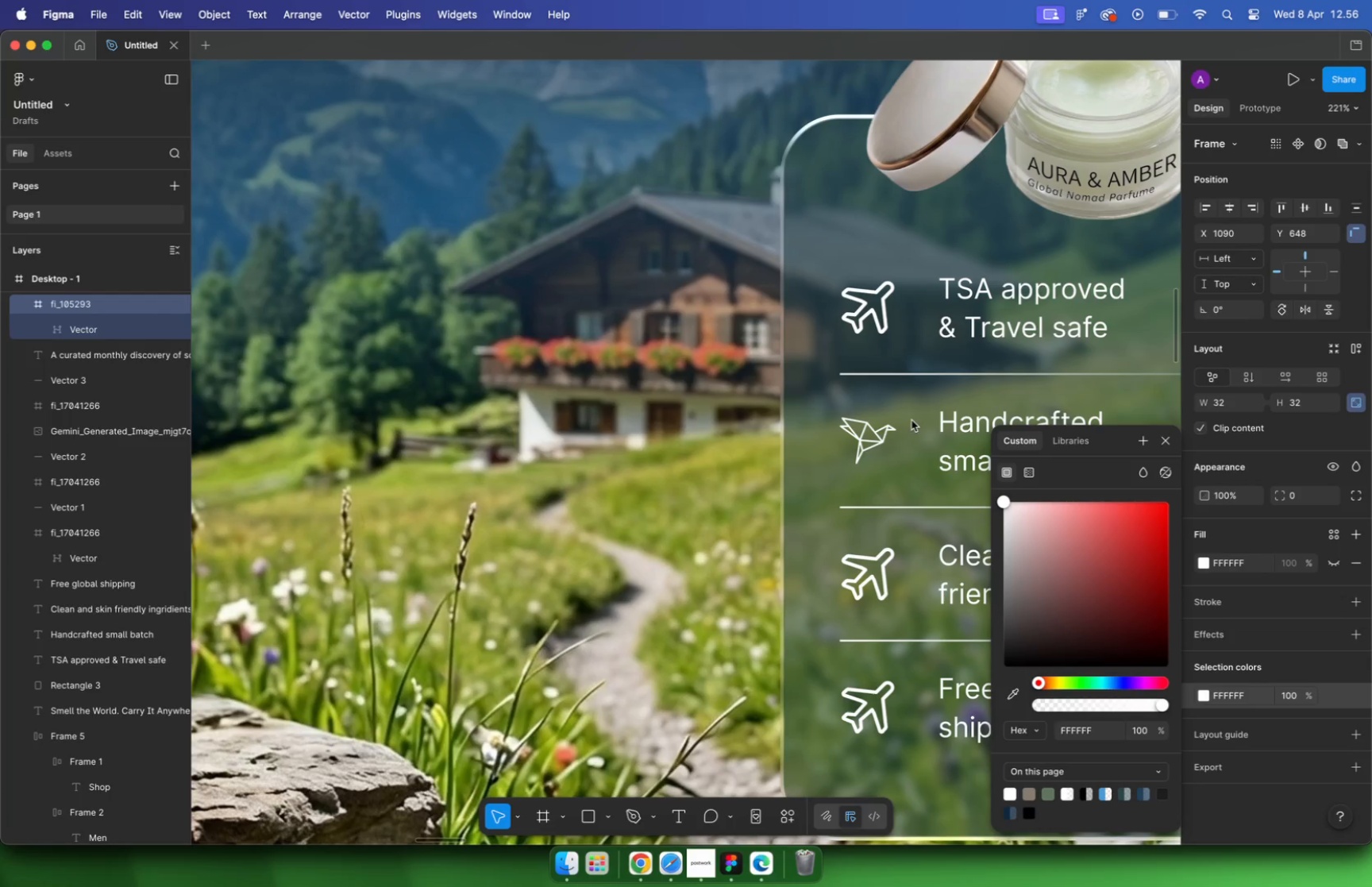 
hold_key(key=CommandLeft, duration=0.34)
scroll: coordinate [1012, 475], scroll_direction: up, amount: 5.0
 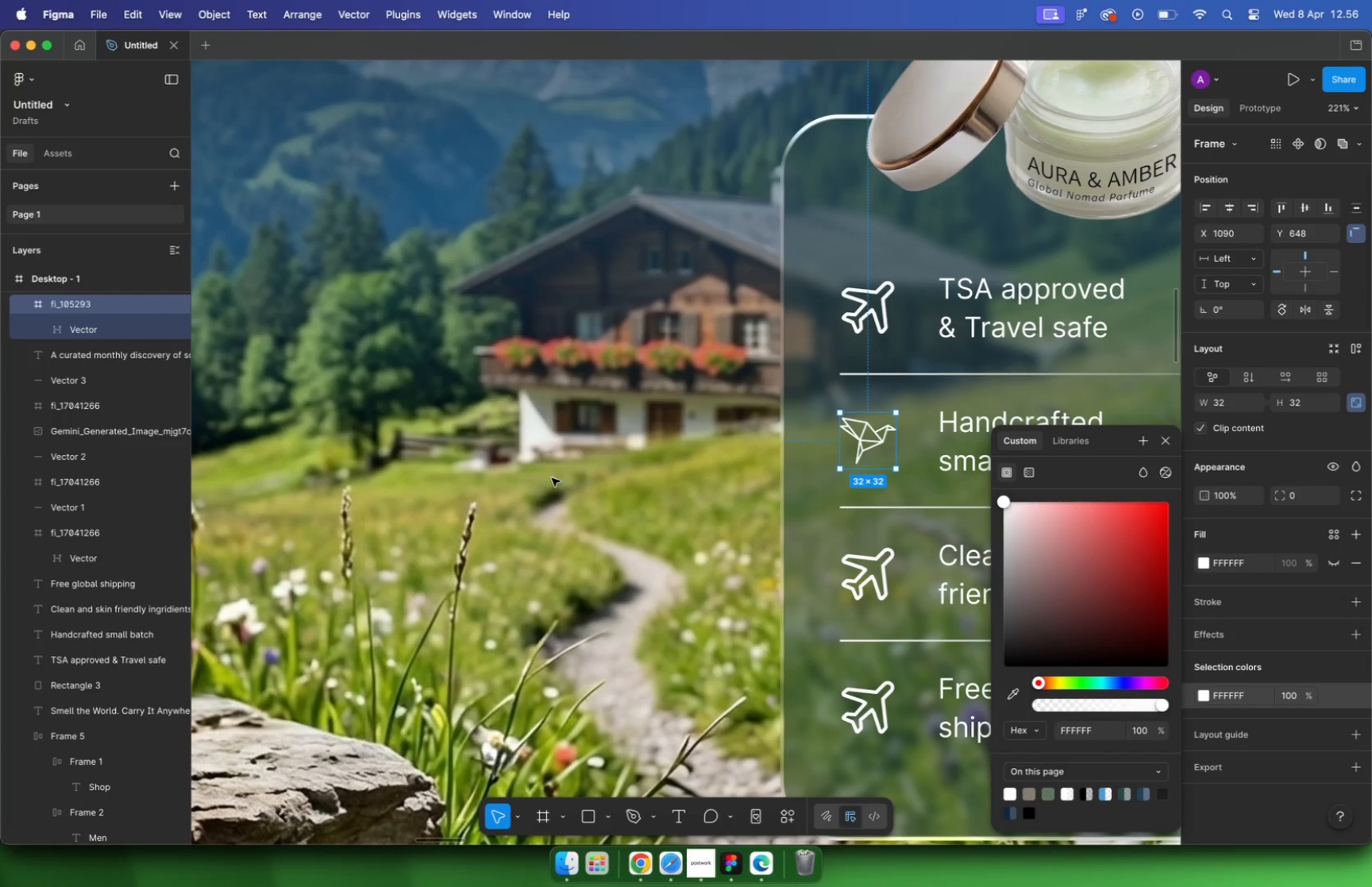 
wait(17.21)
 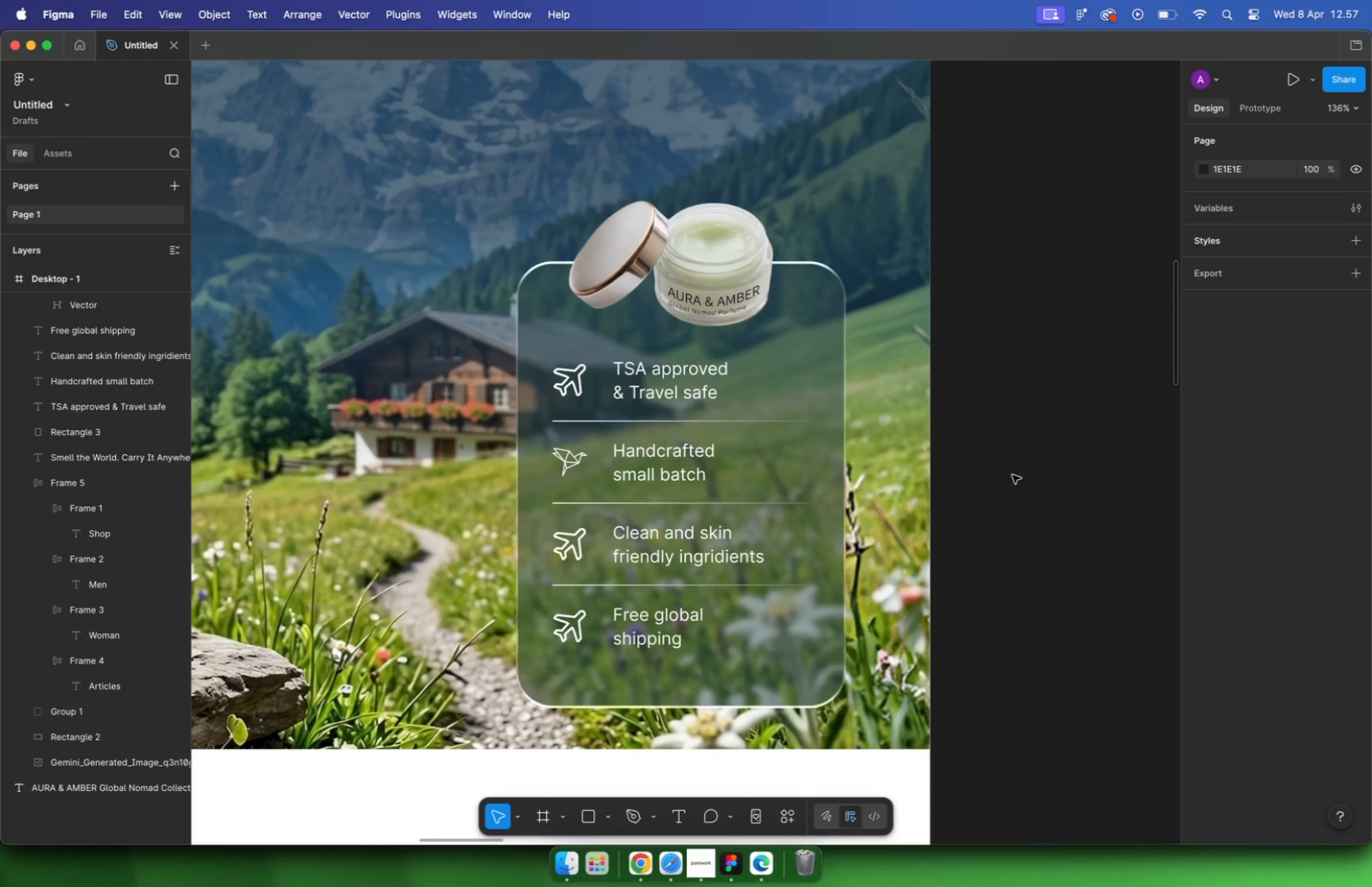 
key(Meta+CommandLeft)
 